 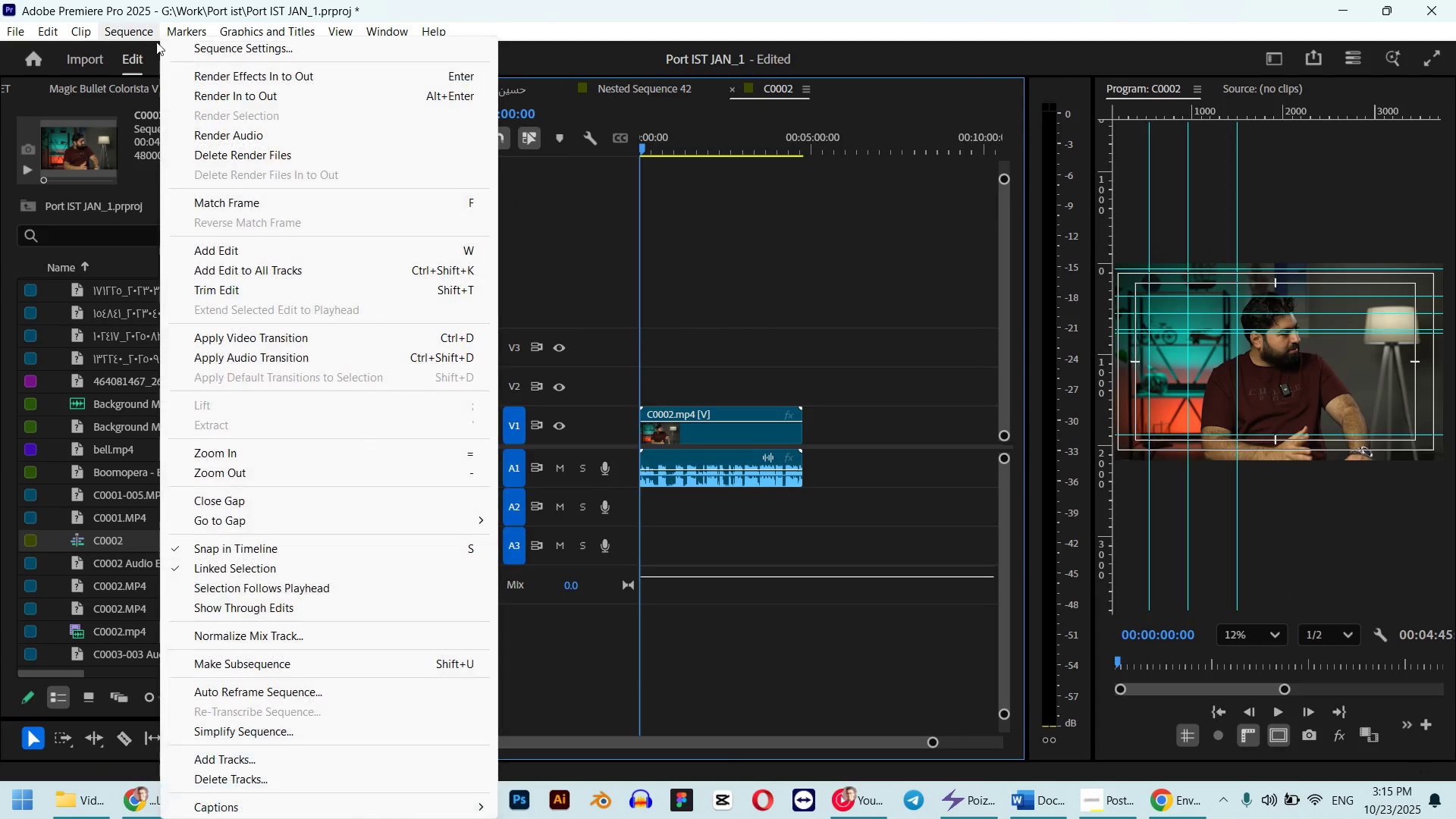 
left_click([206, 45])
 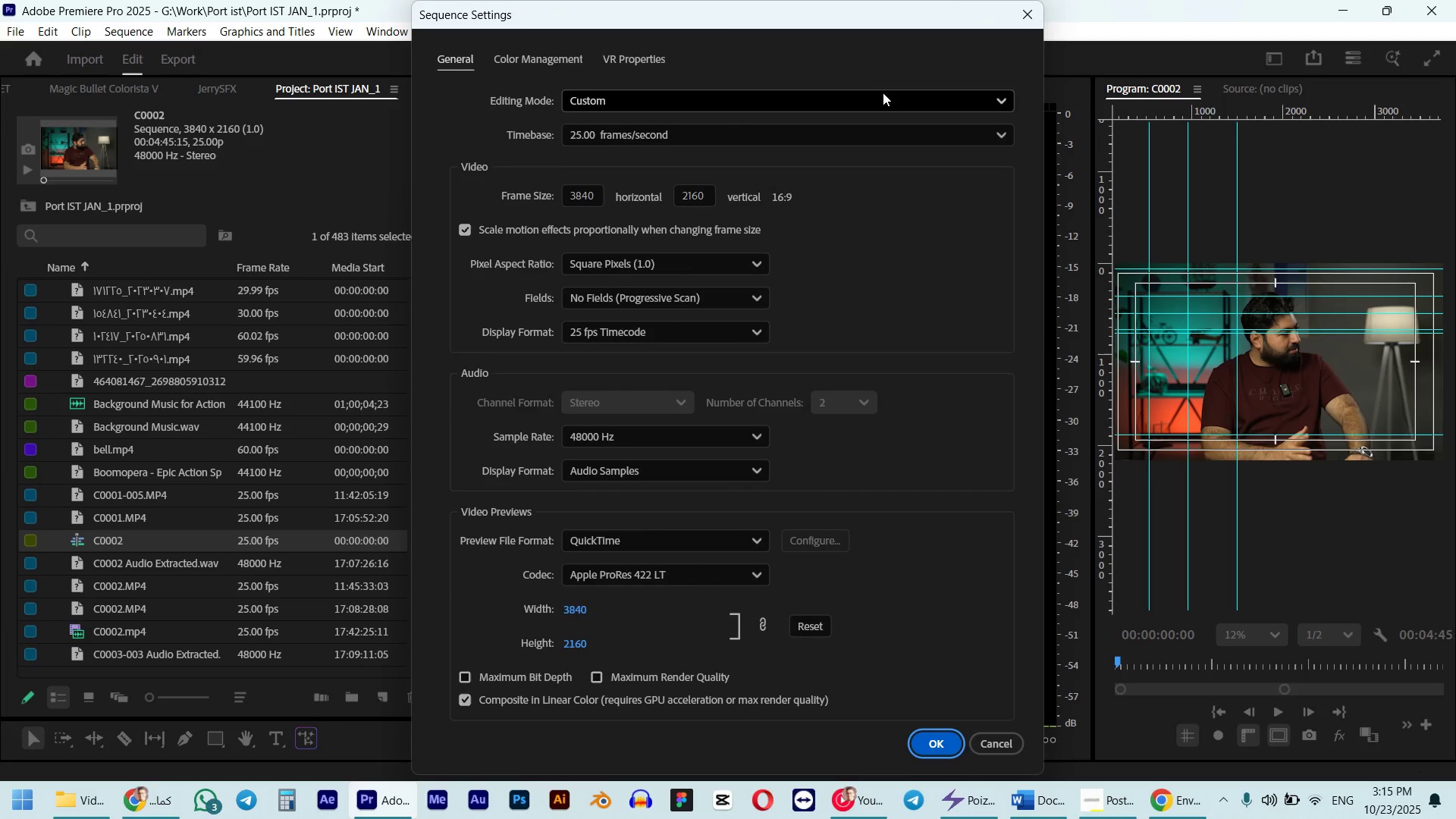 
left_click([1027, 16])
 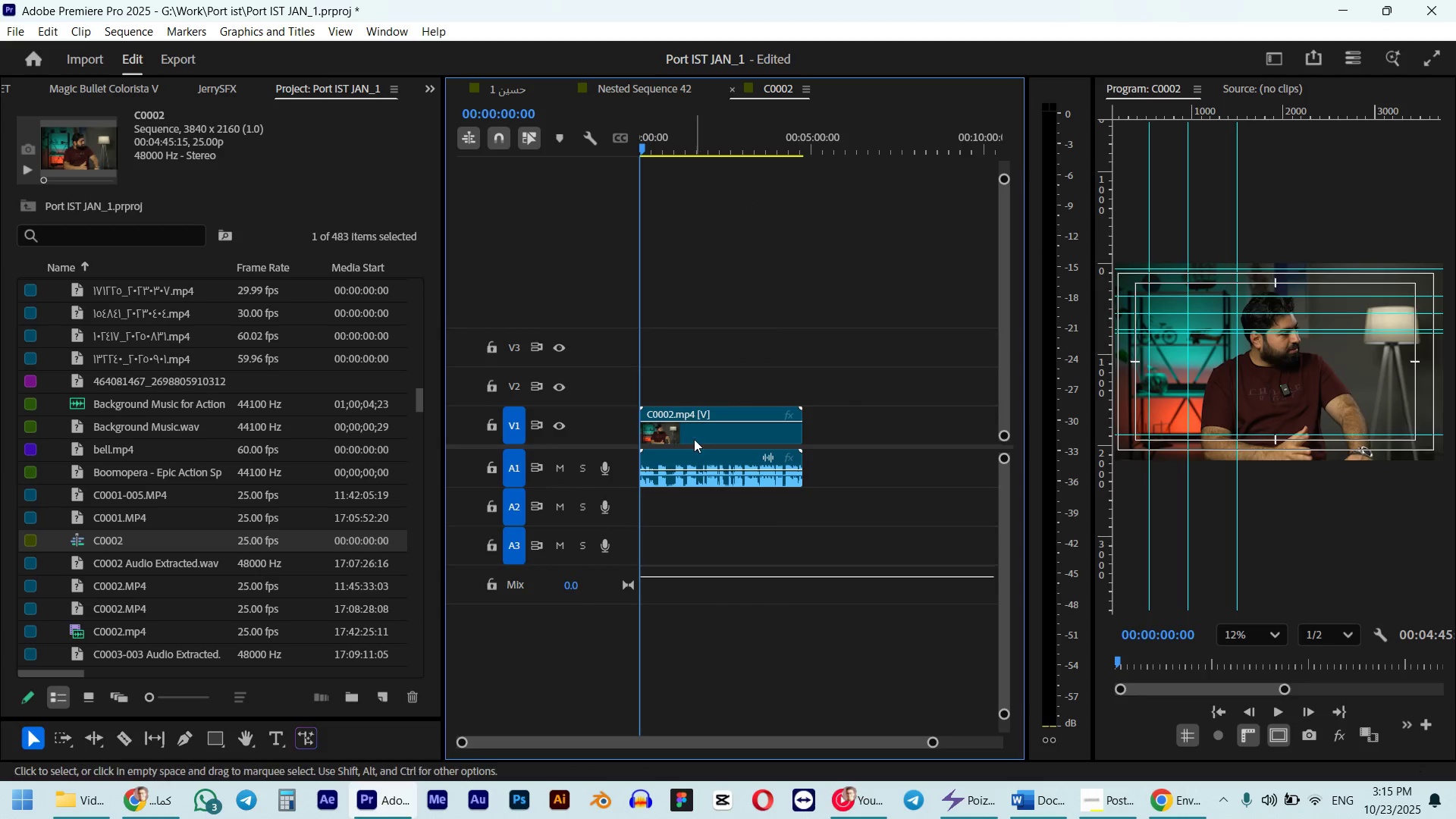 
left_click([694, 439])
 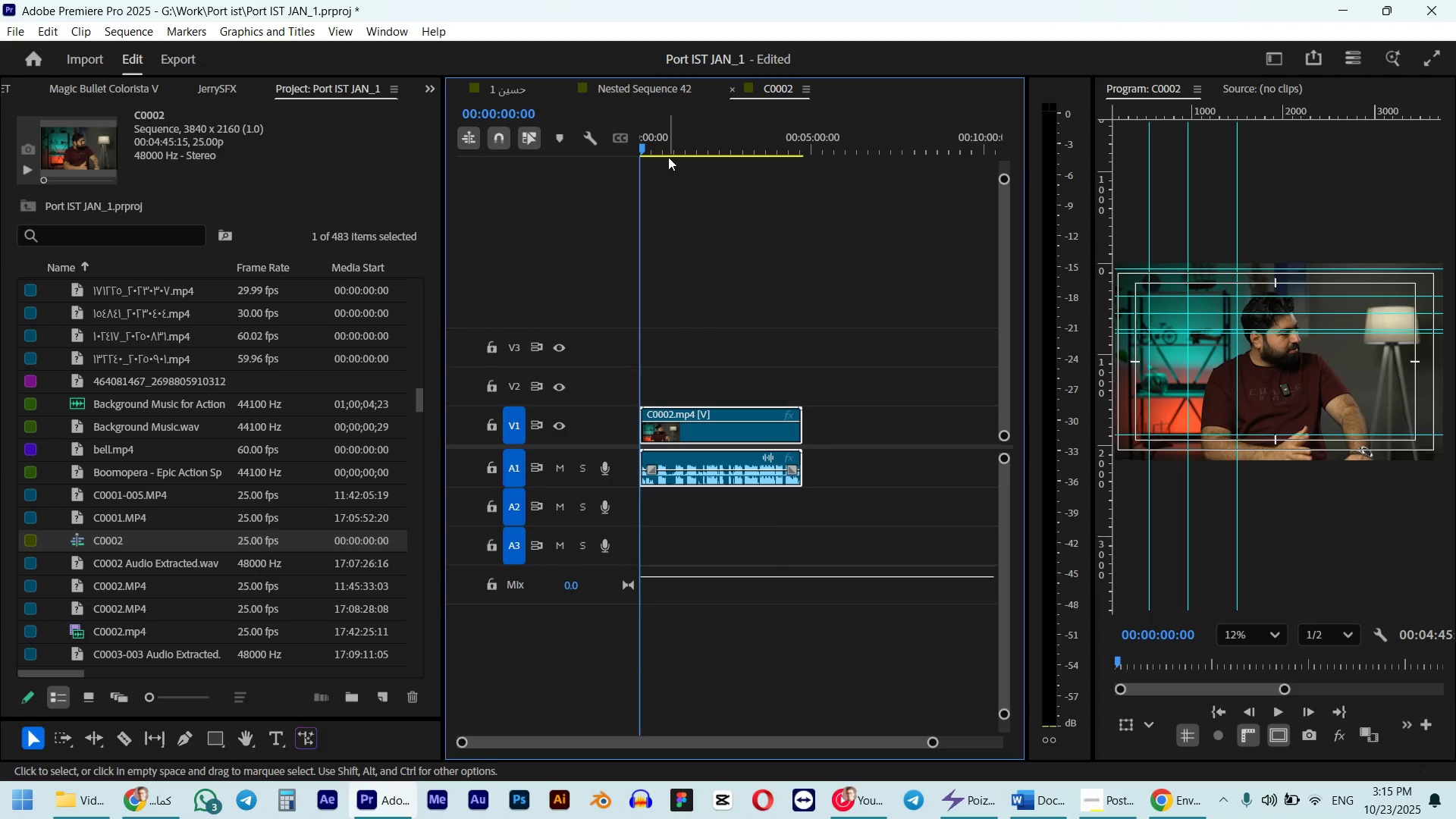 
left_click_drag(start_coordinate=[664, 143], to_coordinate=[685, 143])
 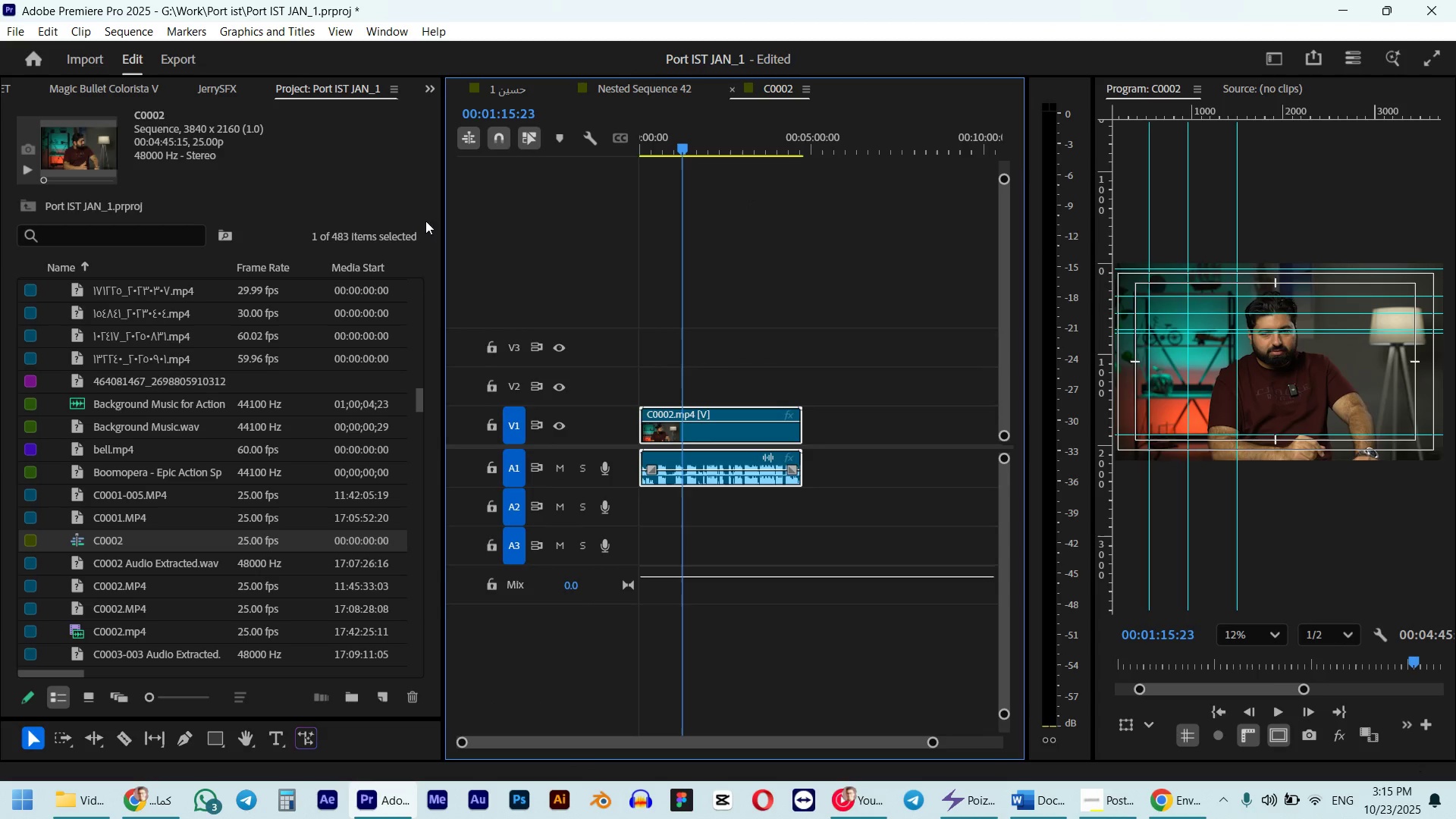 
left_click([427, 97])
 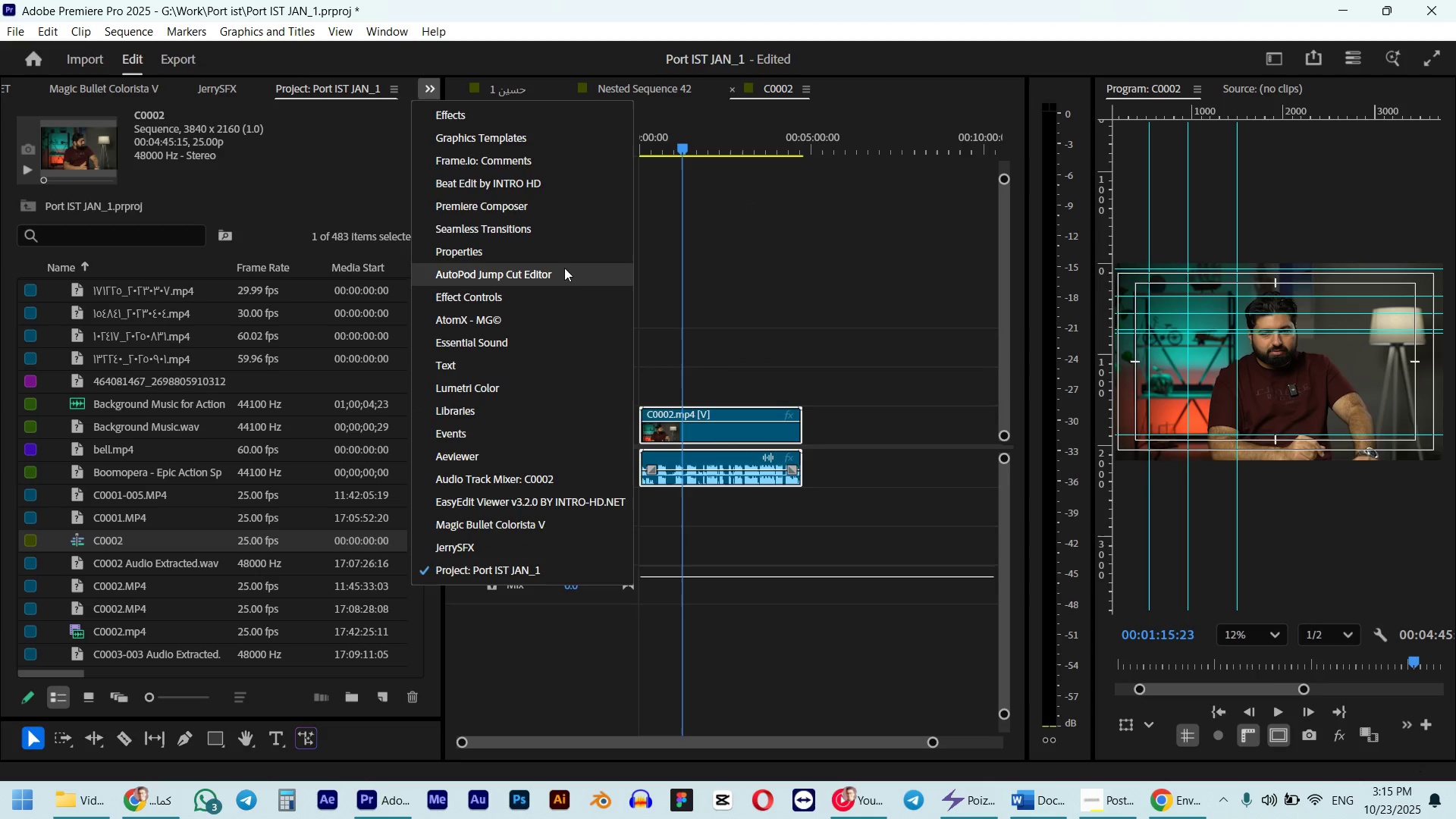 
left_click([563, 277])
 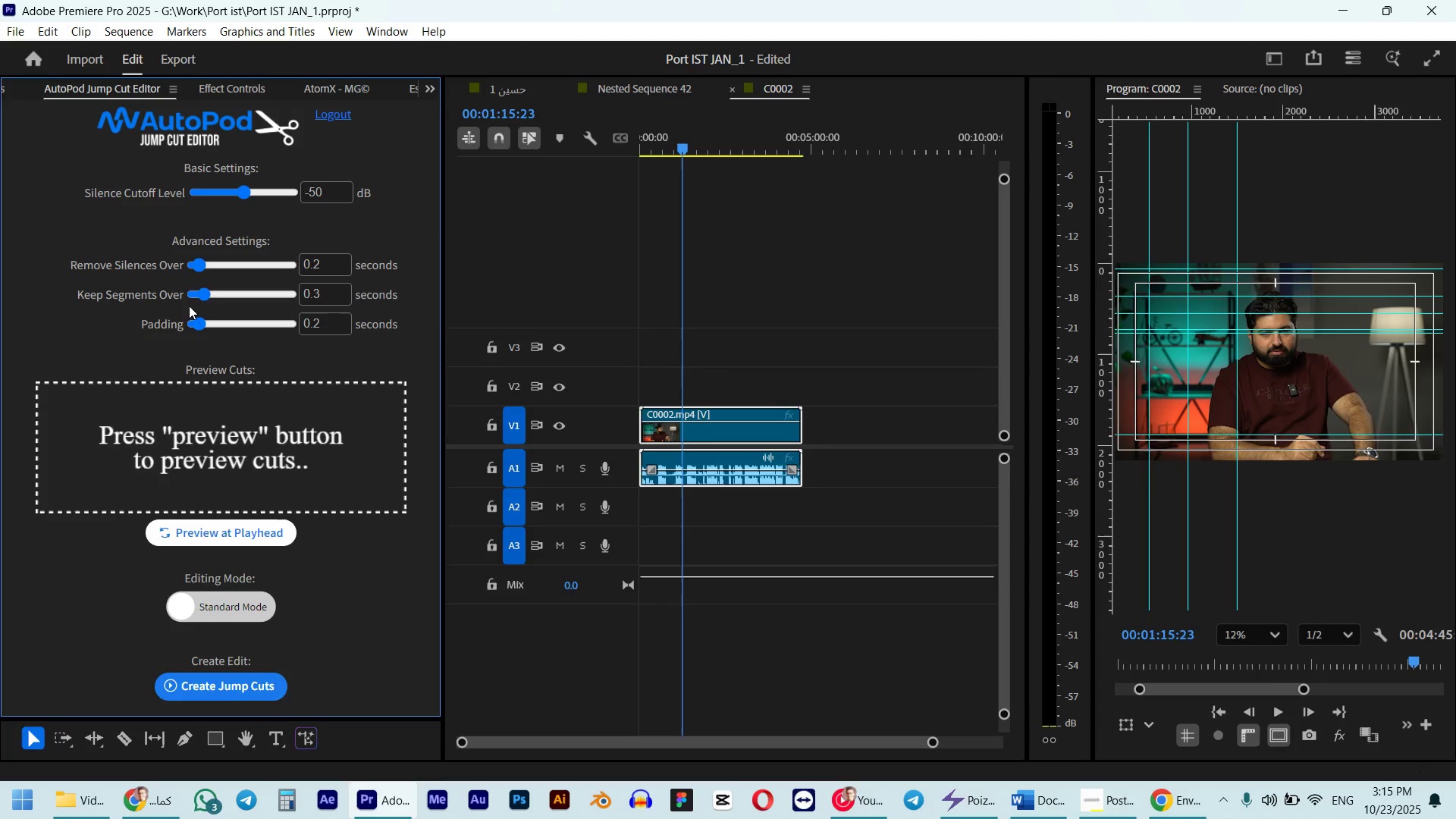 
left_click_drag(start_coordinate=[204, 270], to_coordinate=[167, 278])
 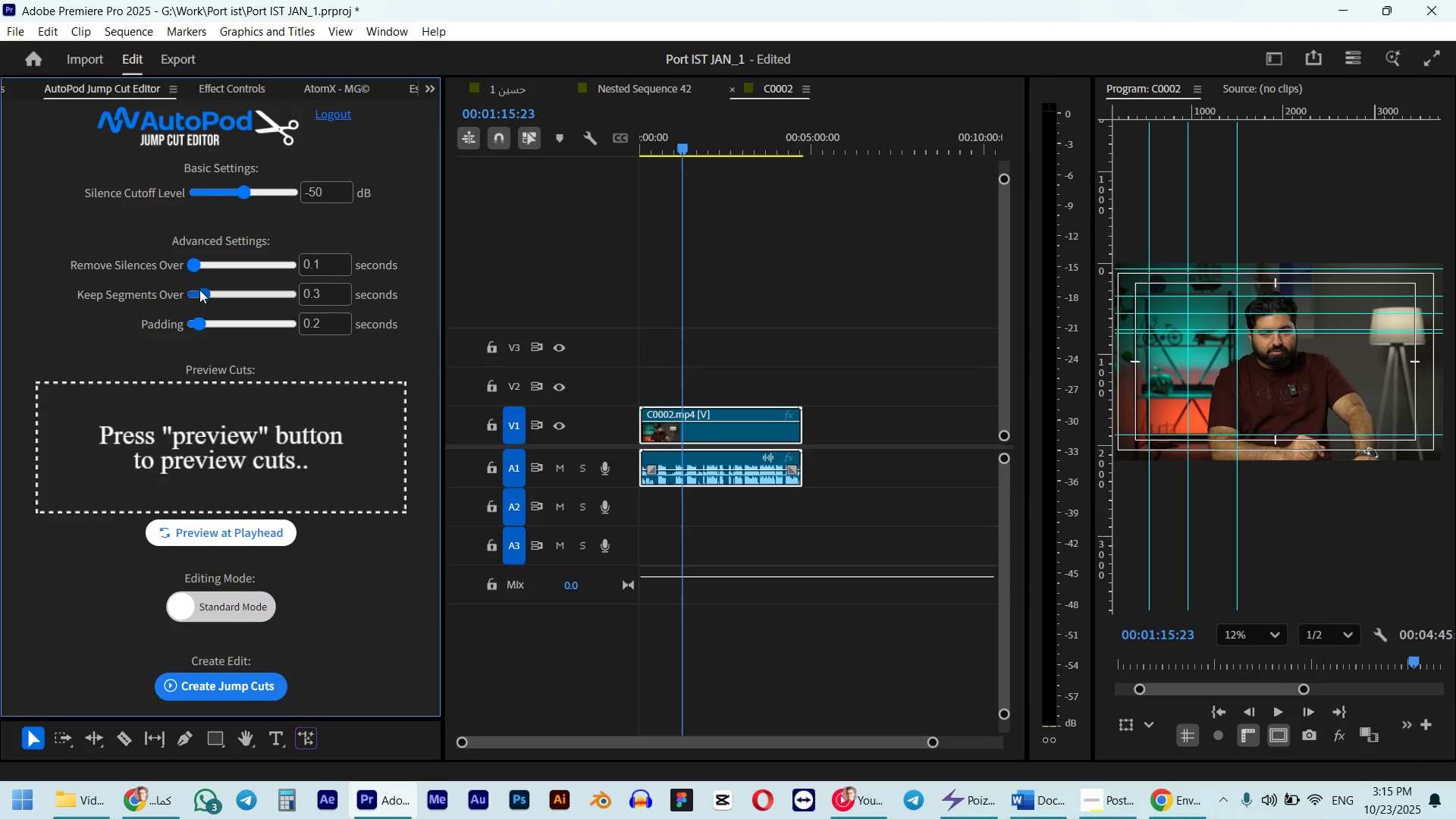 
left_click_drag(start_coordinate=[199, 290], to_coordinate=[168, 299])
 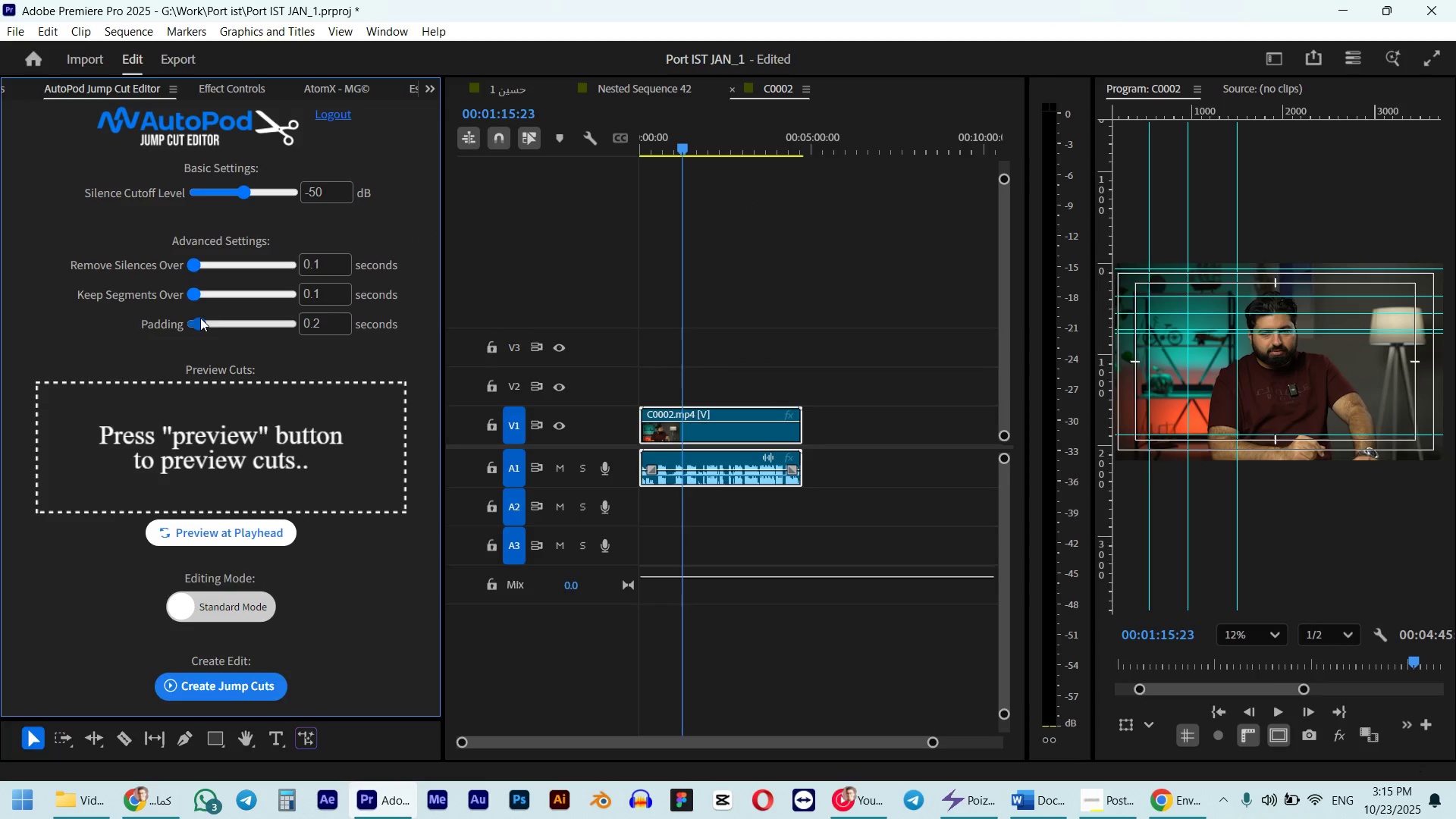 
left_click_drag(start_coordinate=[200, 318], to_coordinate=[172, 320])
 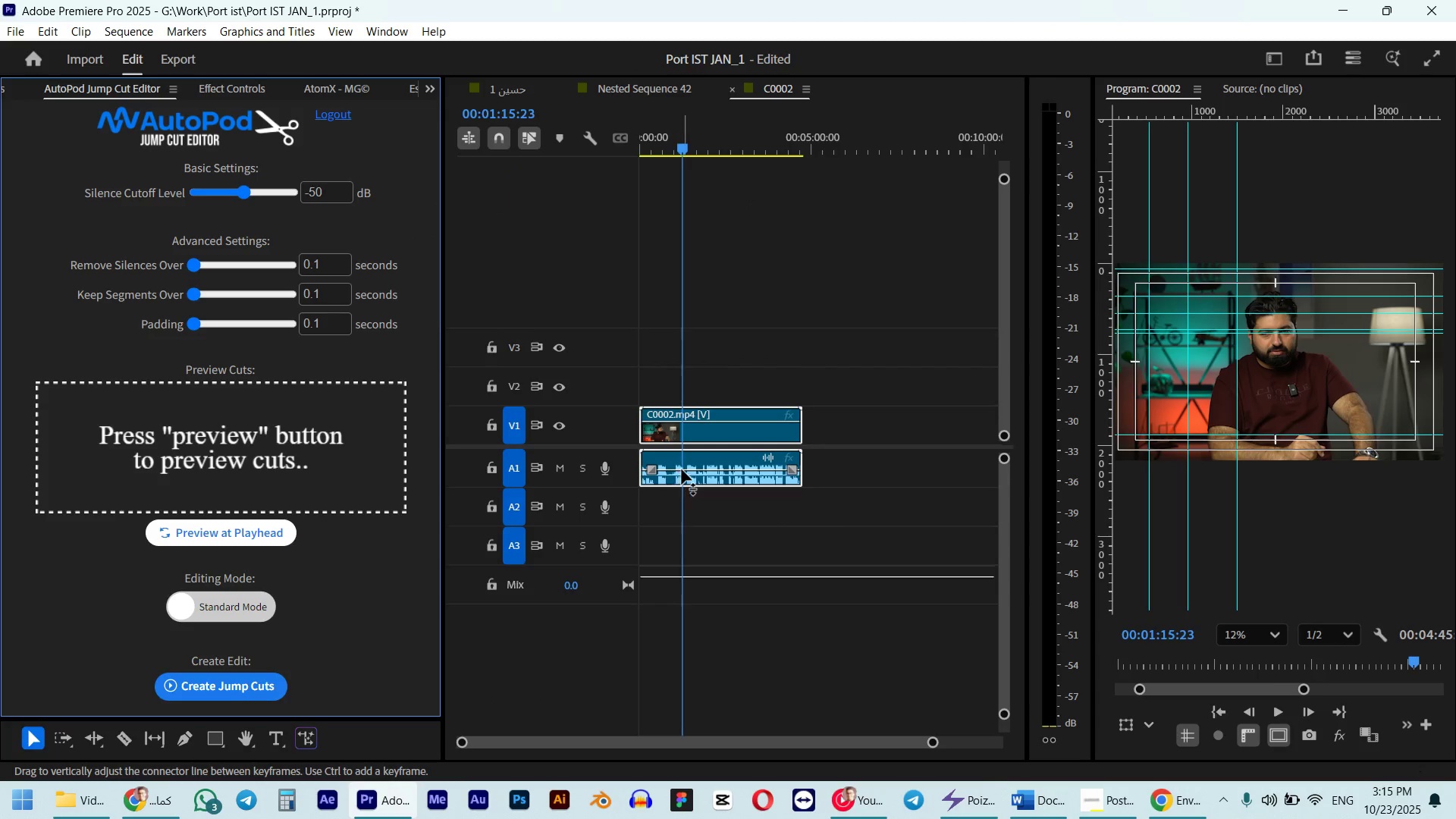 
hold_key(key=AltLeft, duration=1.53)
double_click([694, 509])
 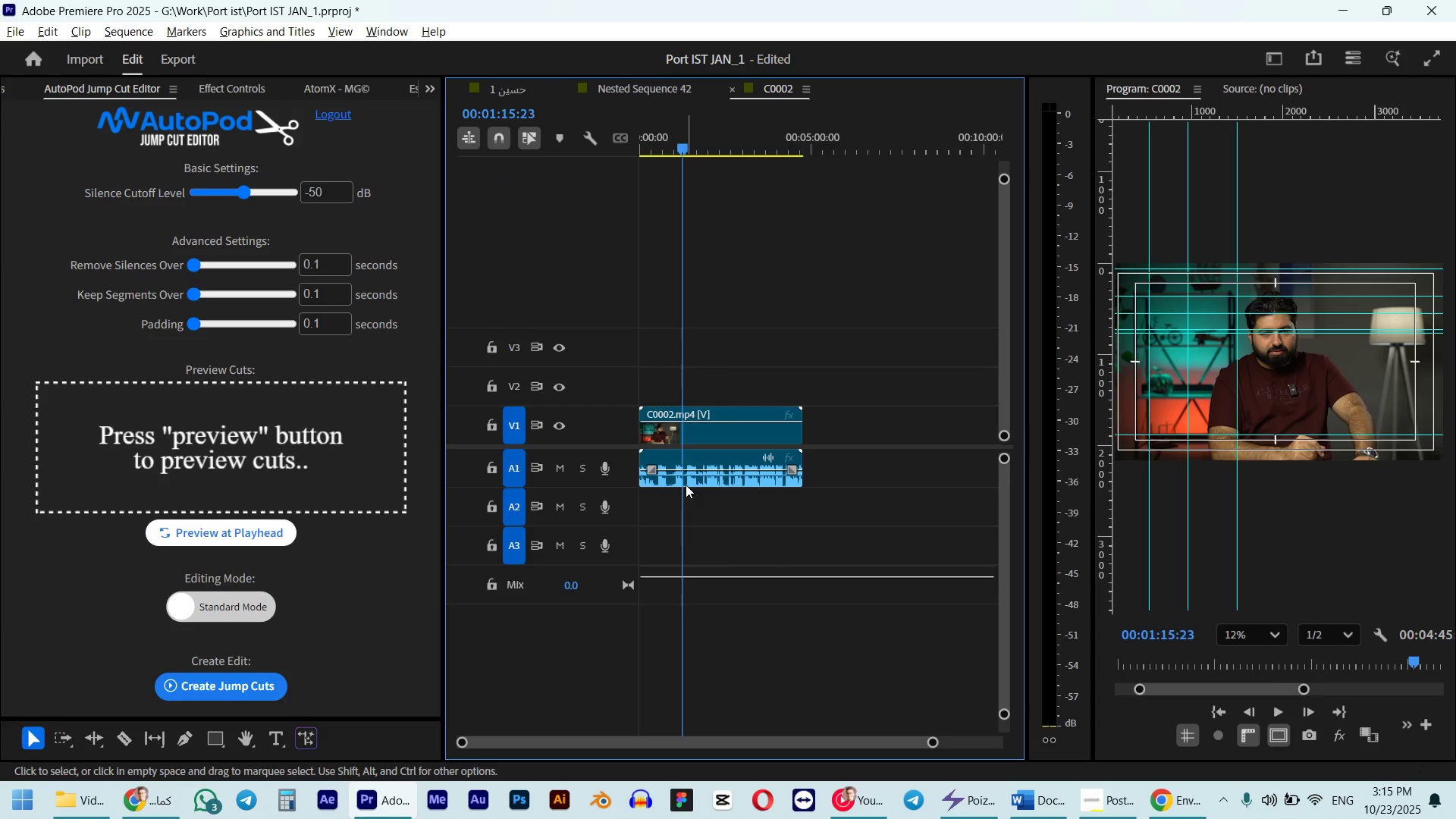 
left_click([686, 485])
 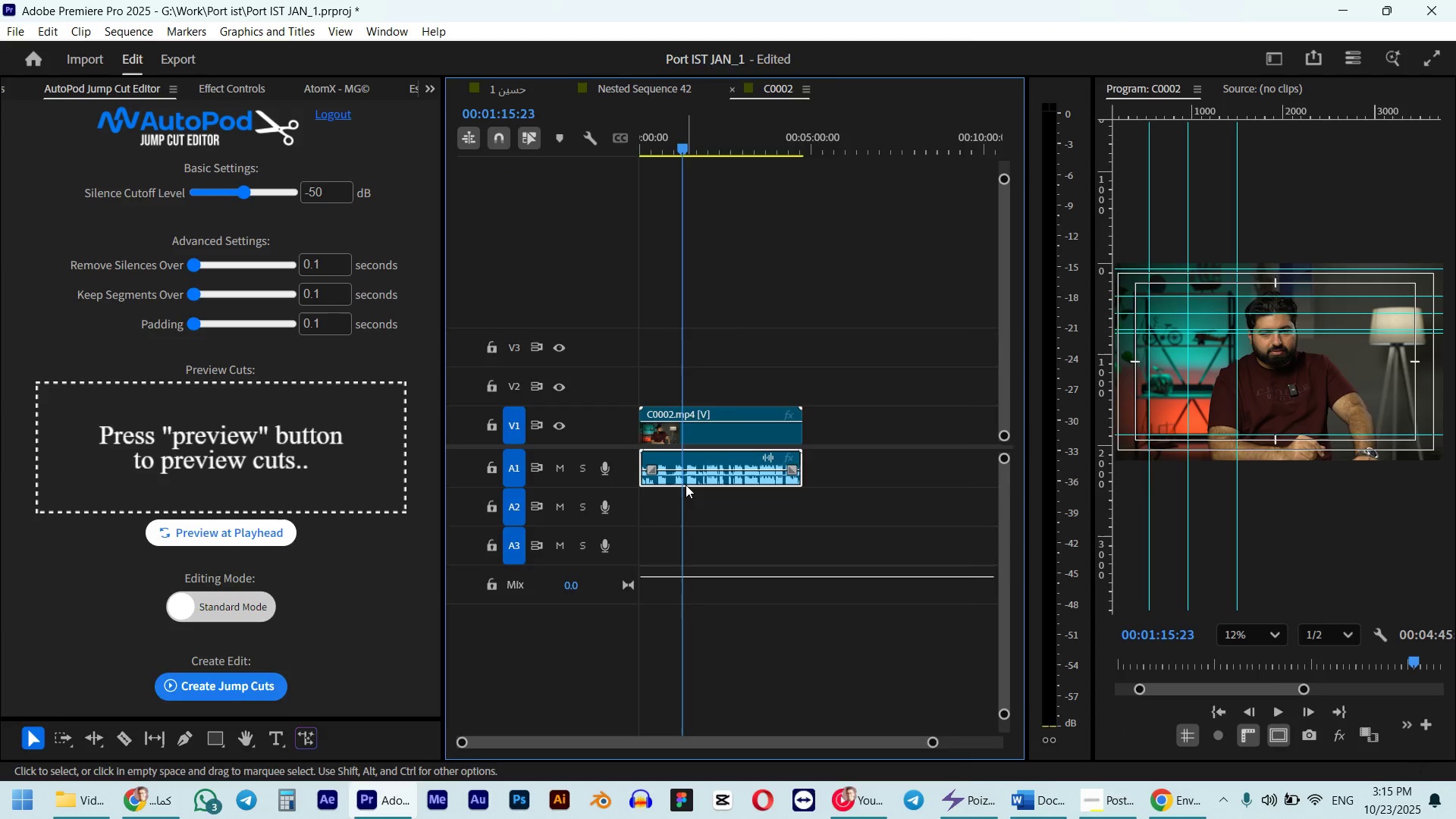 
right_click([686, 485])
 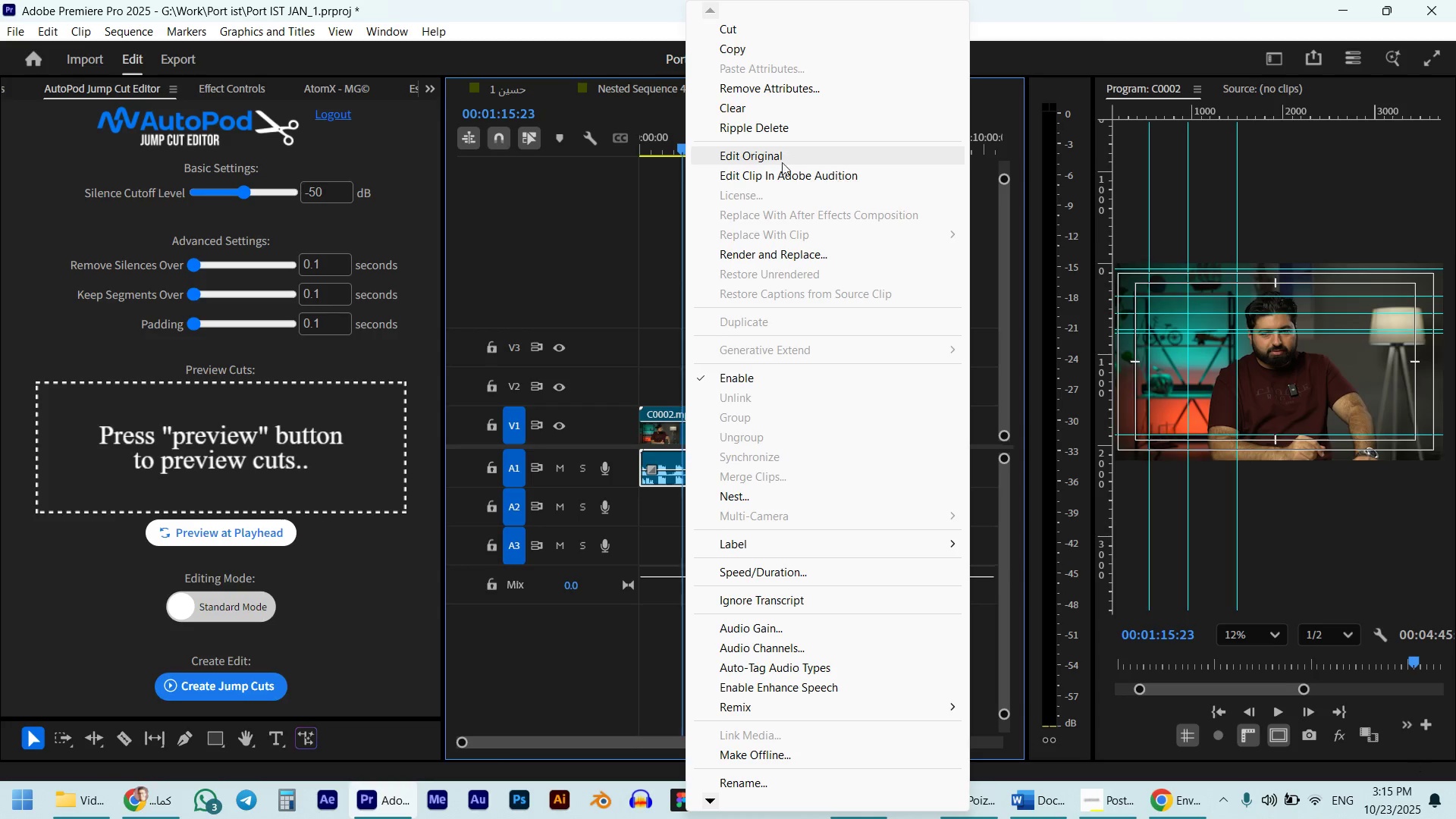 
left_click([776, 176])
 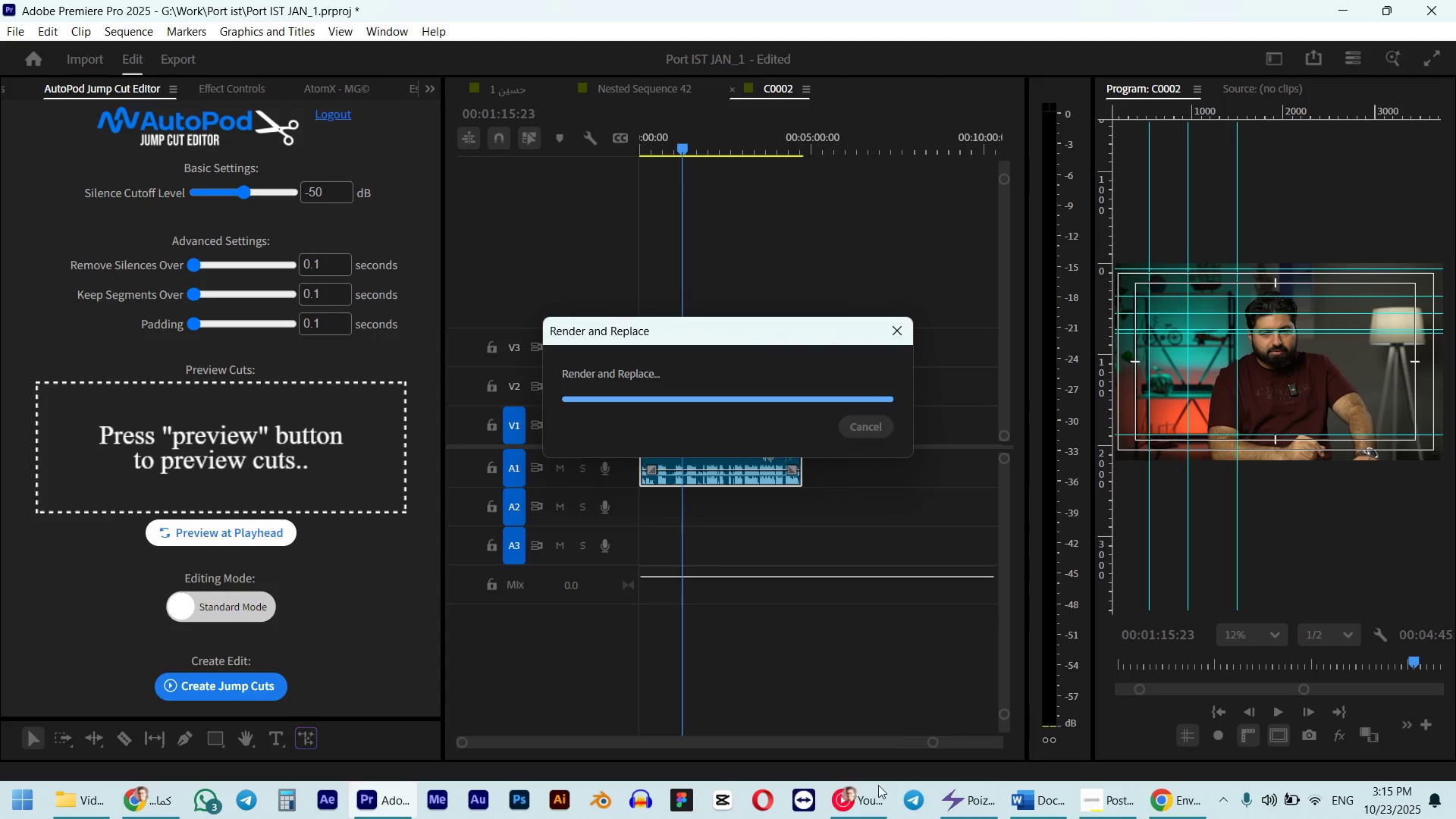 
left_click([874, 811])
 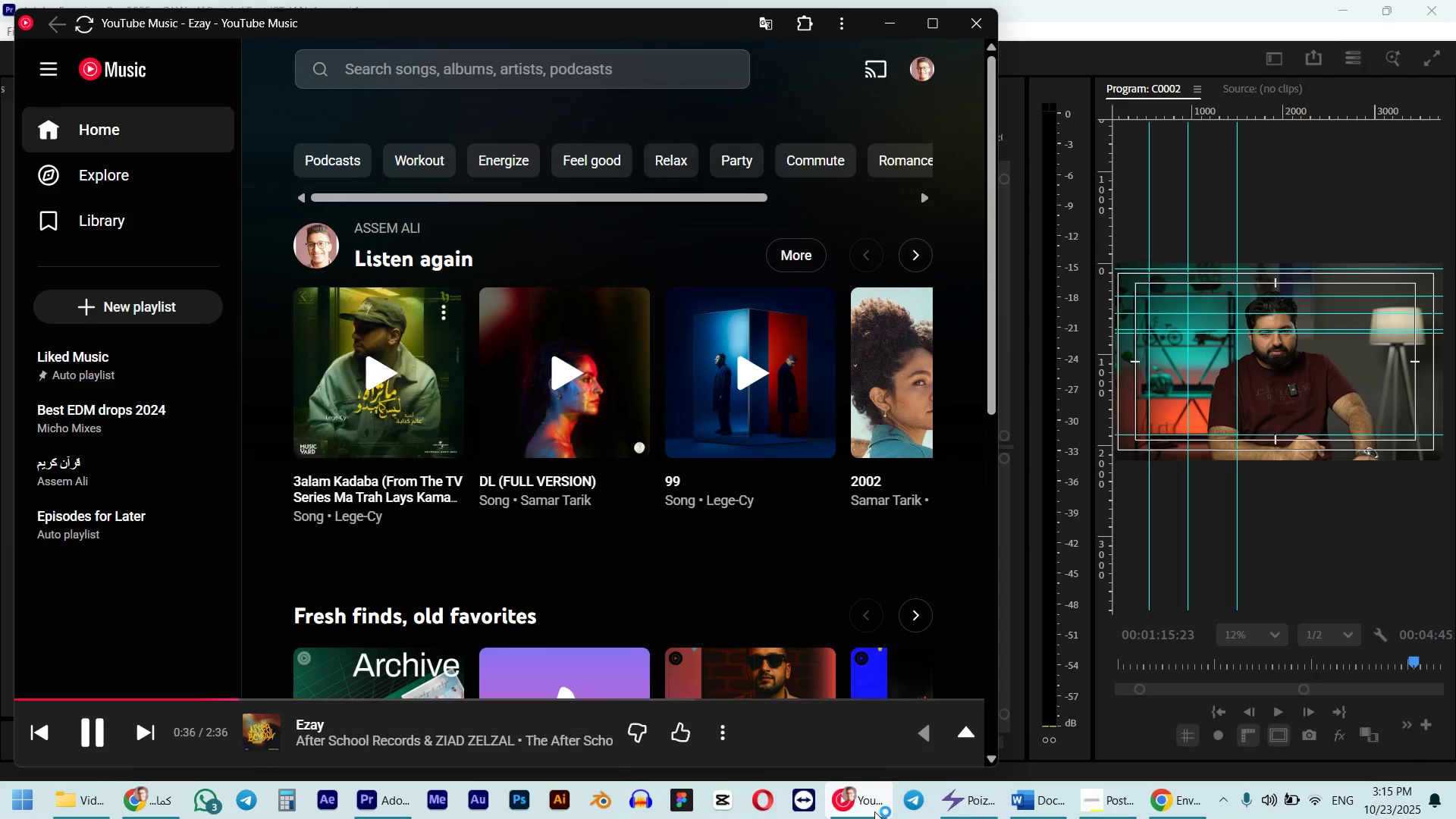 
key(Space)
 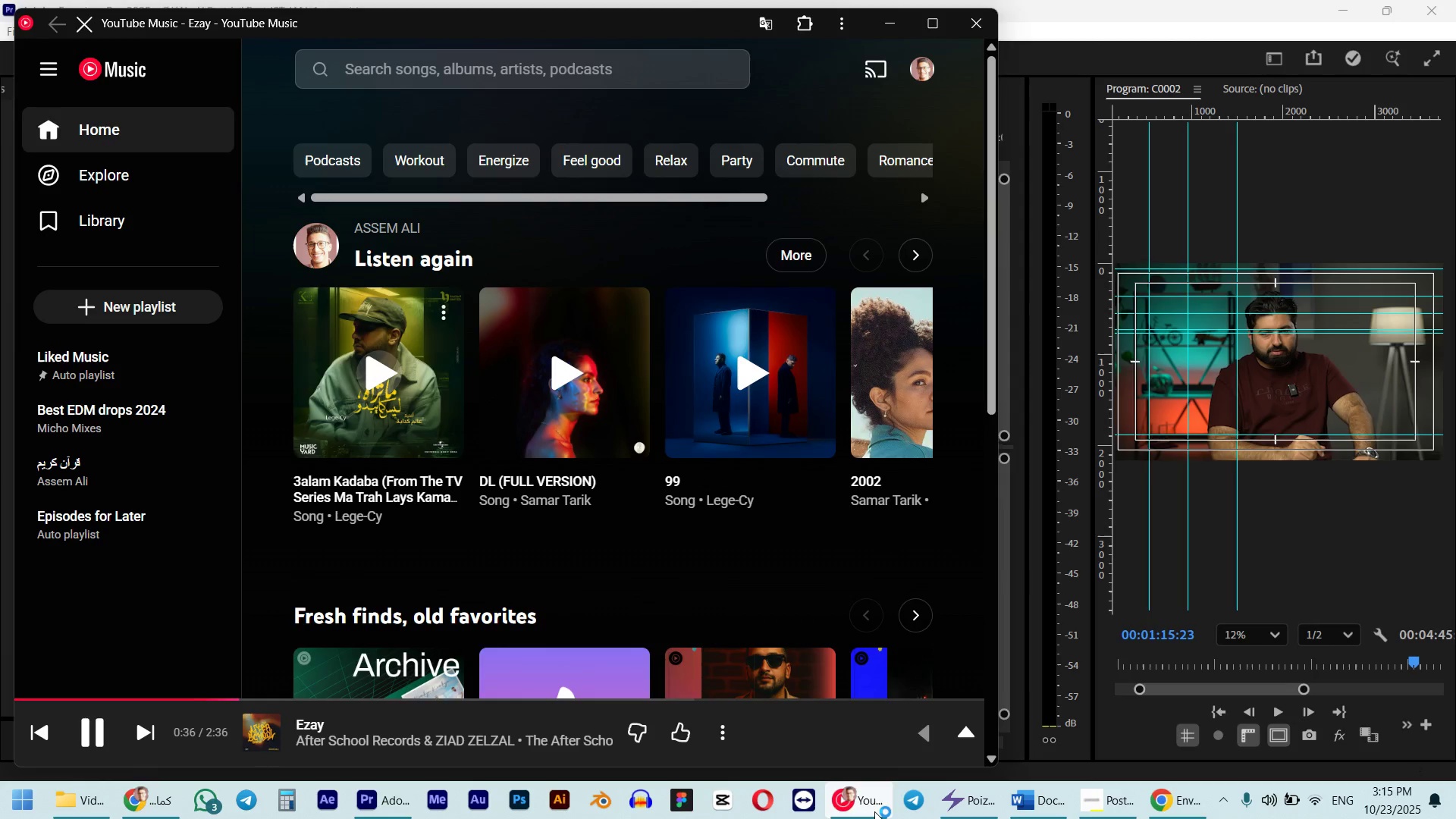 
left_click([874, 811])
 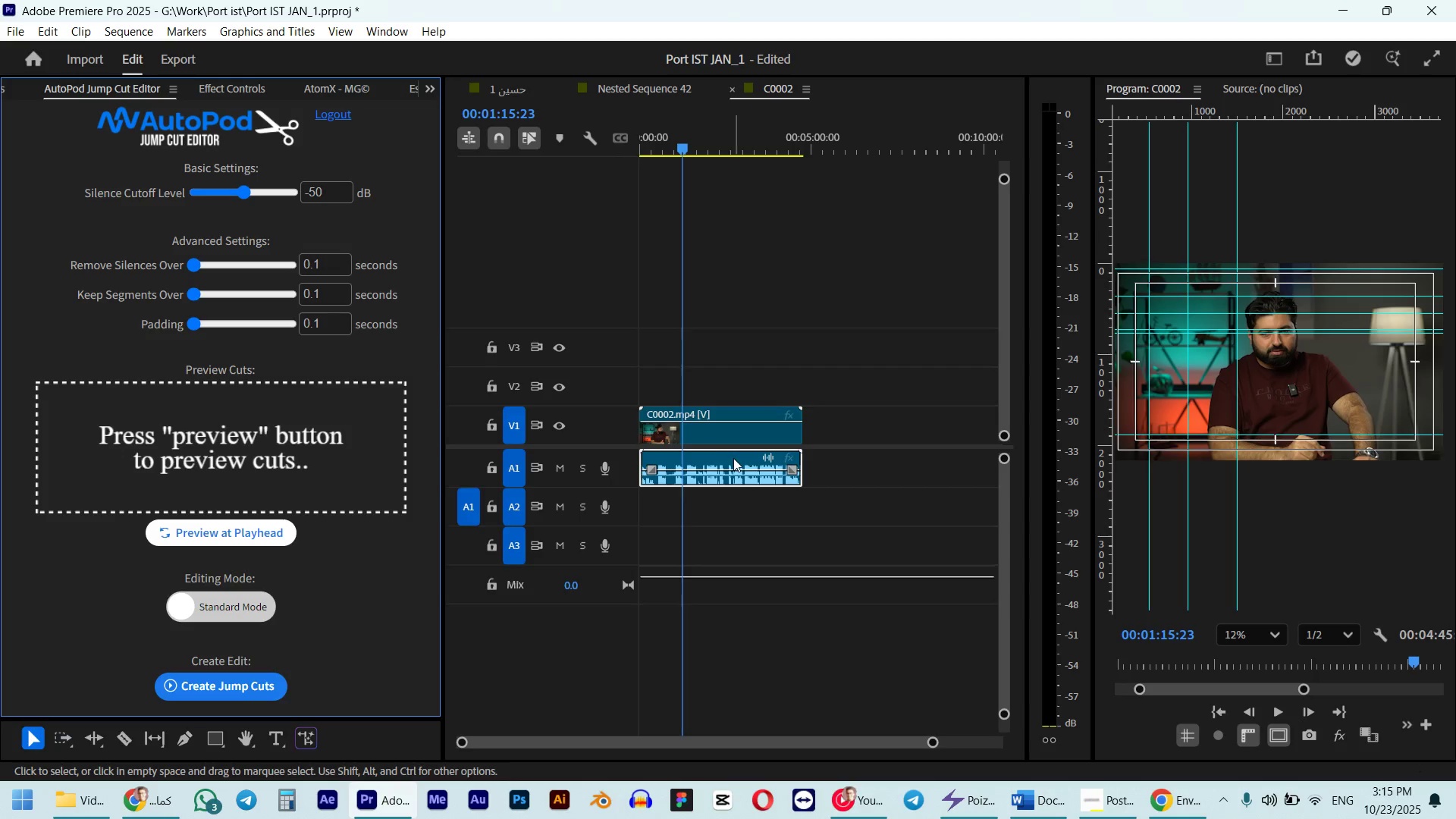 
mouse_move([731, 466])
 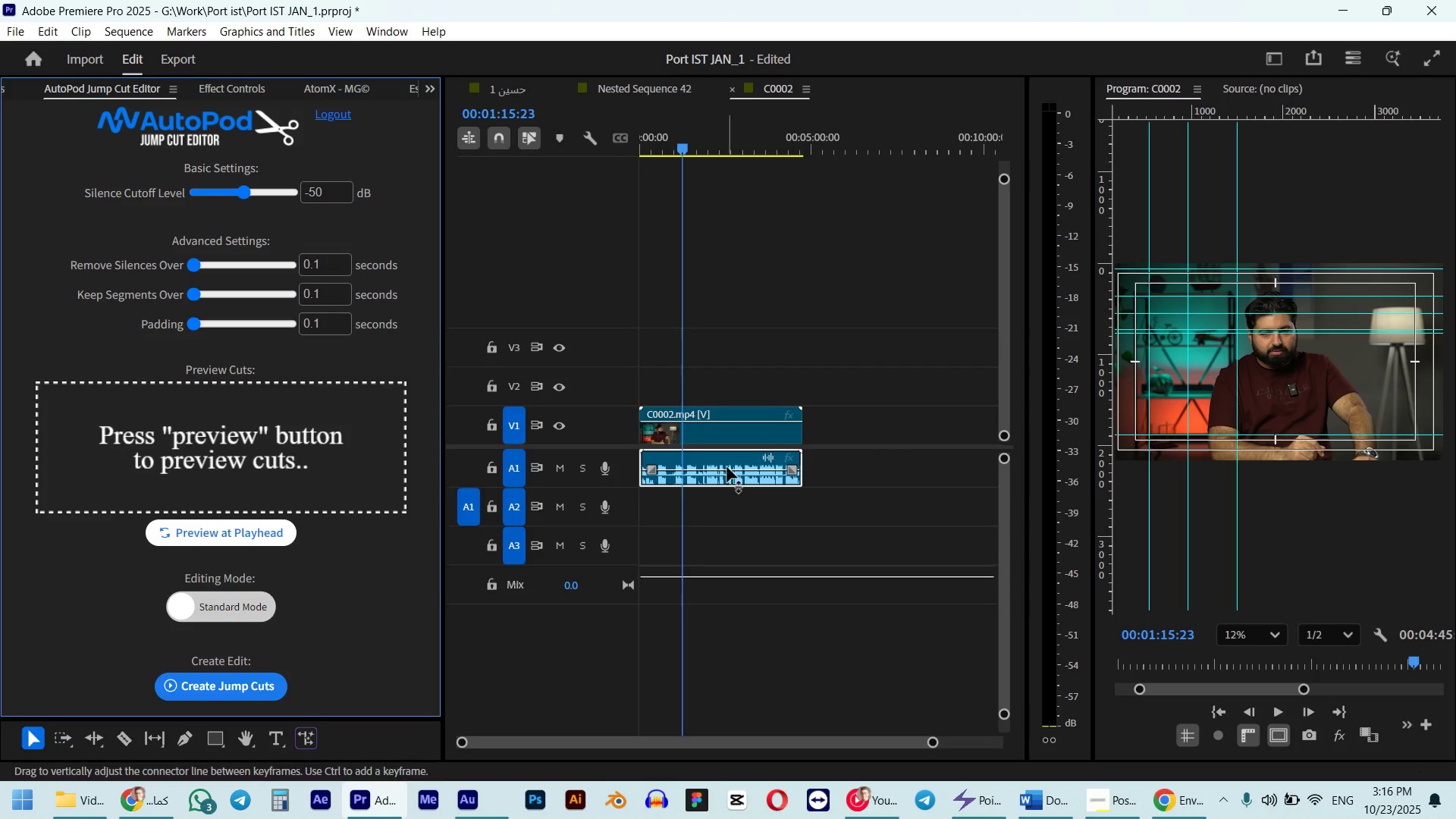 
mouse_move([715, 478])
 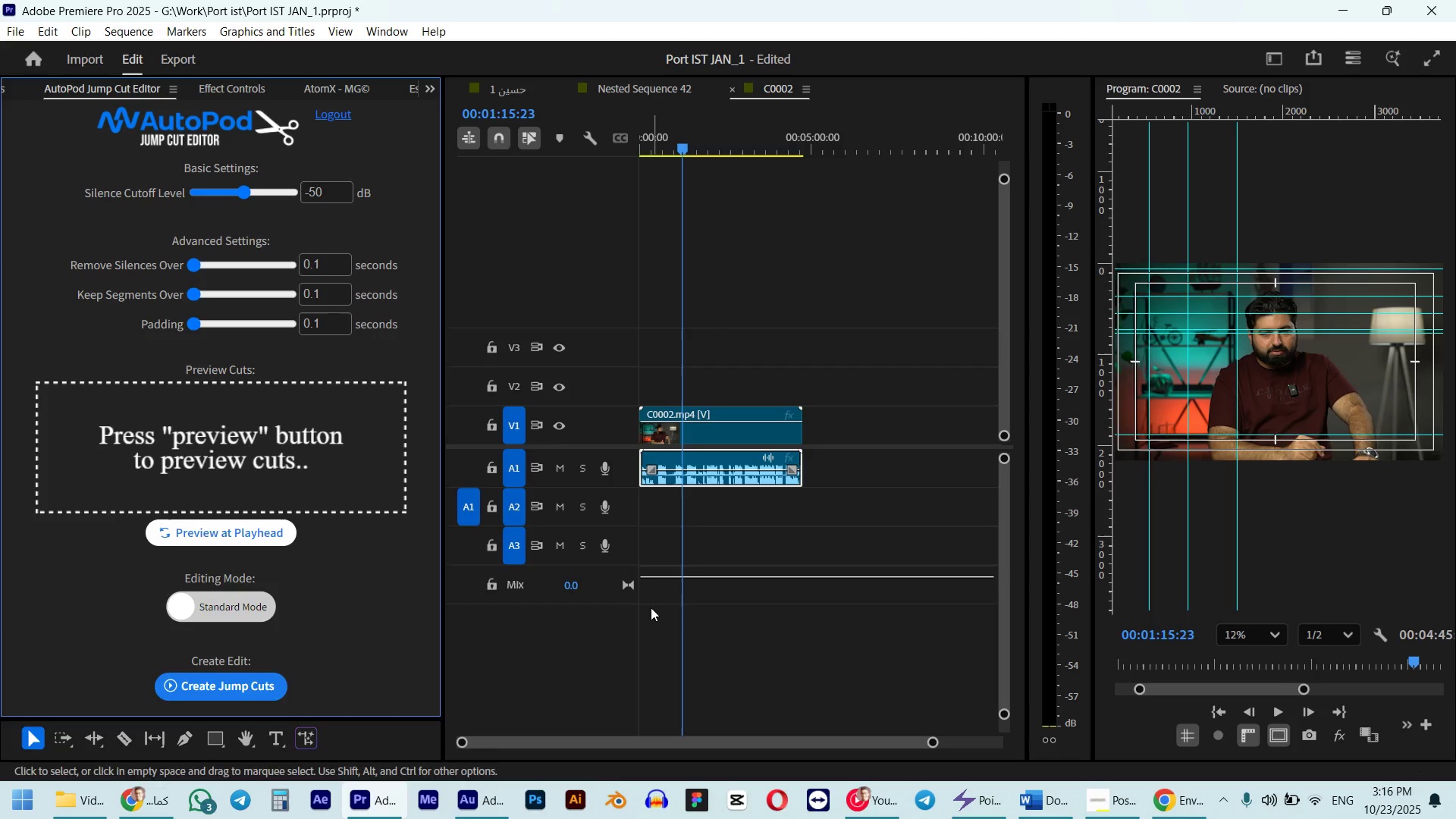 
left_click([481, 814])
 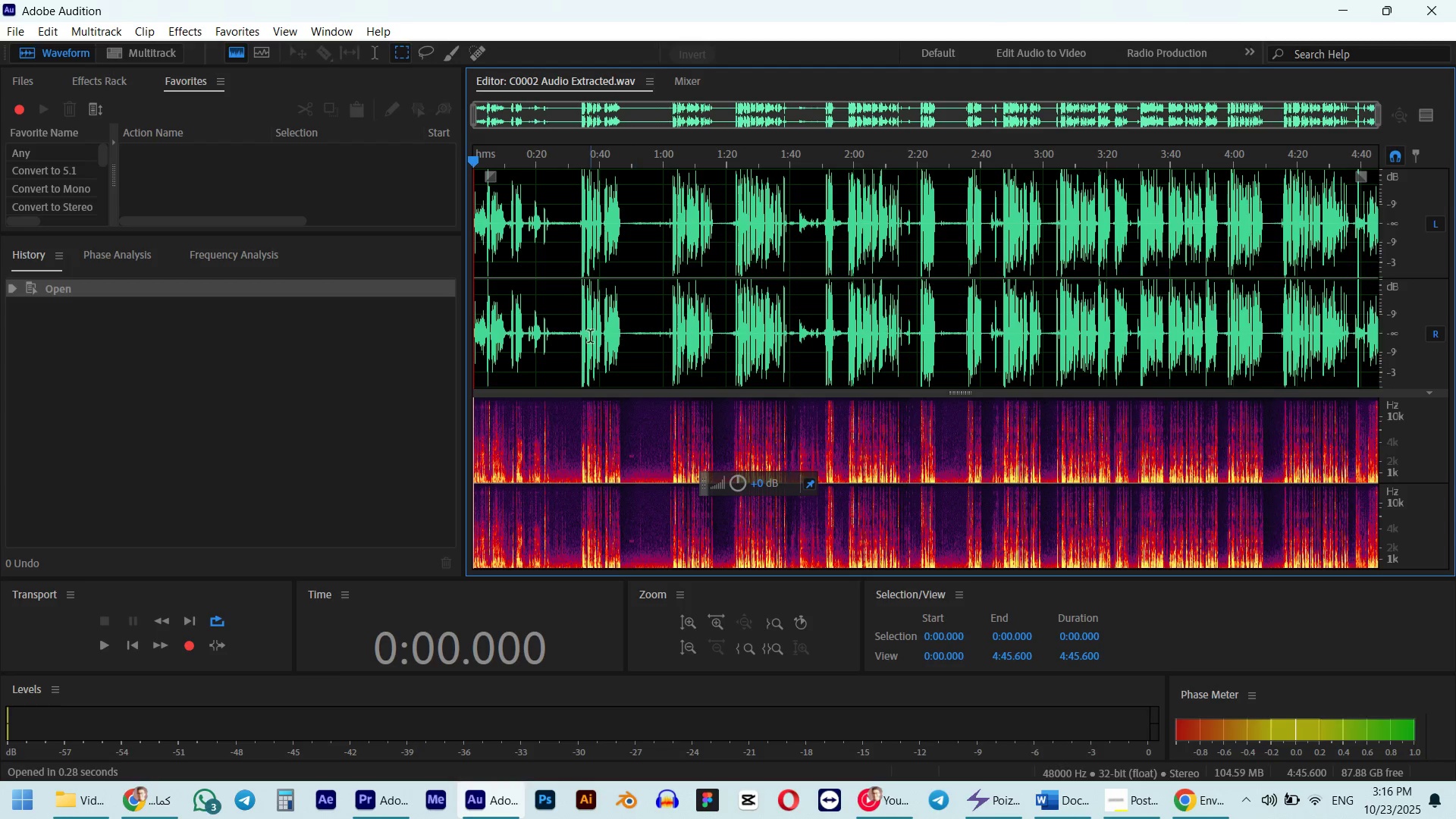 
key(Space)
 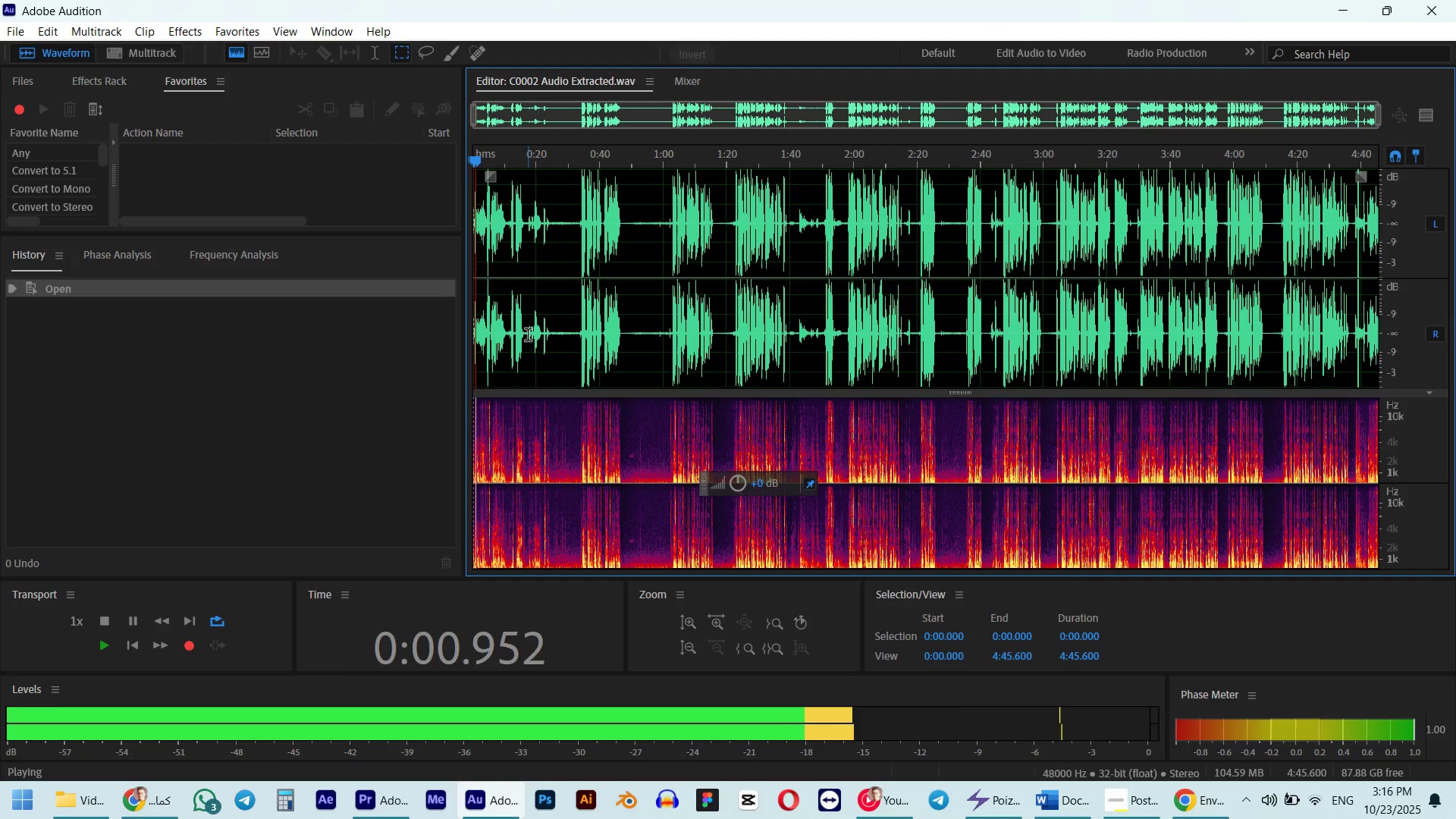 
hold_key(key=AltLeft, duration=0.63)
scroll: coordinate [510, 339], scroll_direction: up, amount: 5.0
 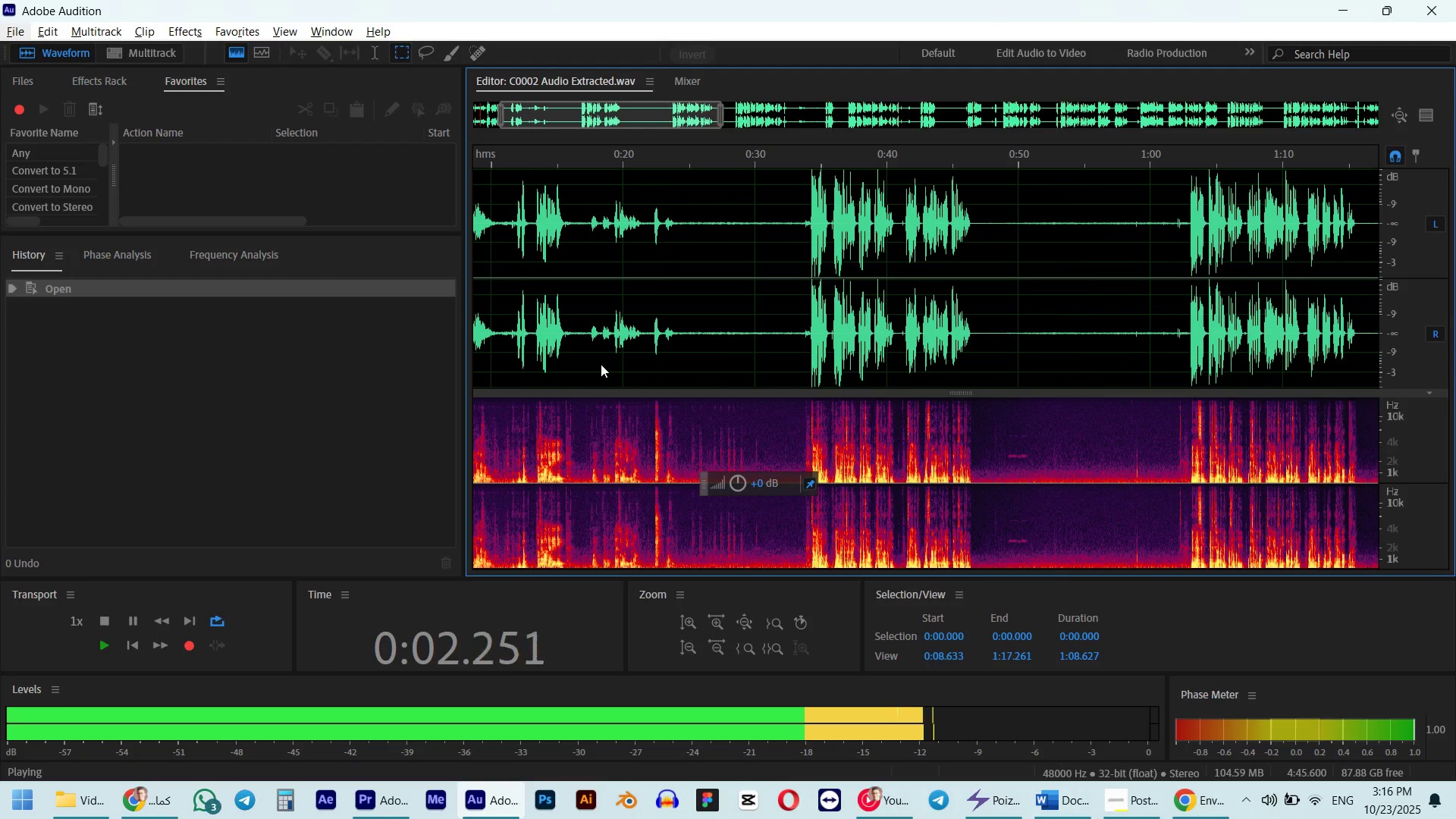 
hold_key(key=ShiftLeft, duration=0.63)
scroll: coordinate [661, 357], scroll_direction: up, amount: 4.0
 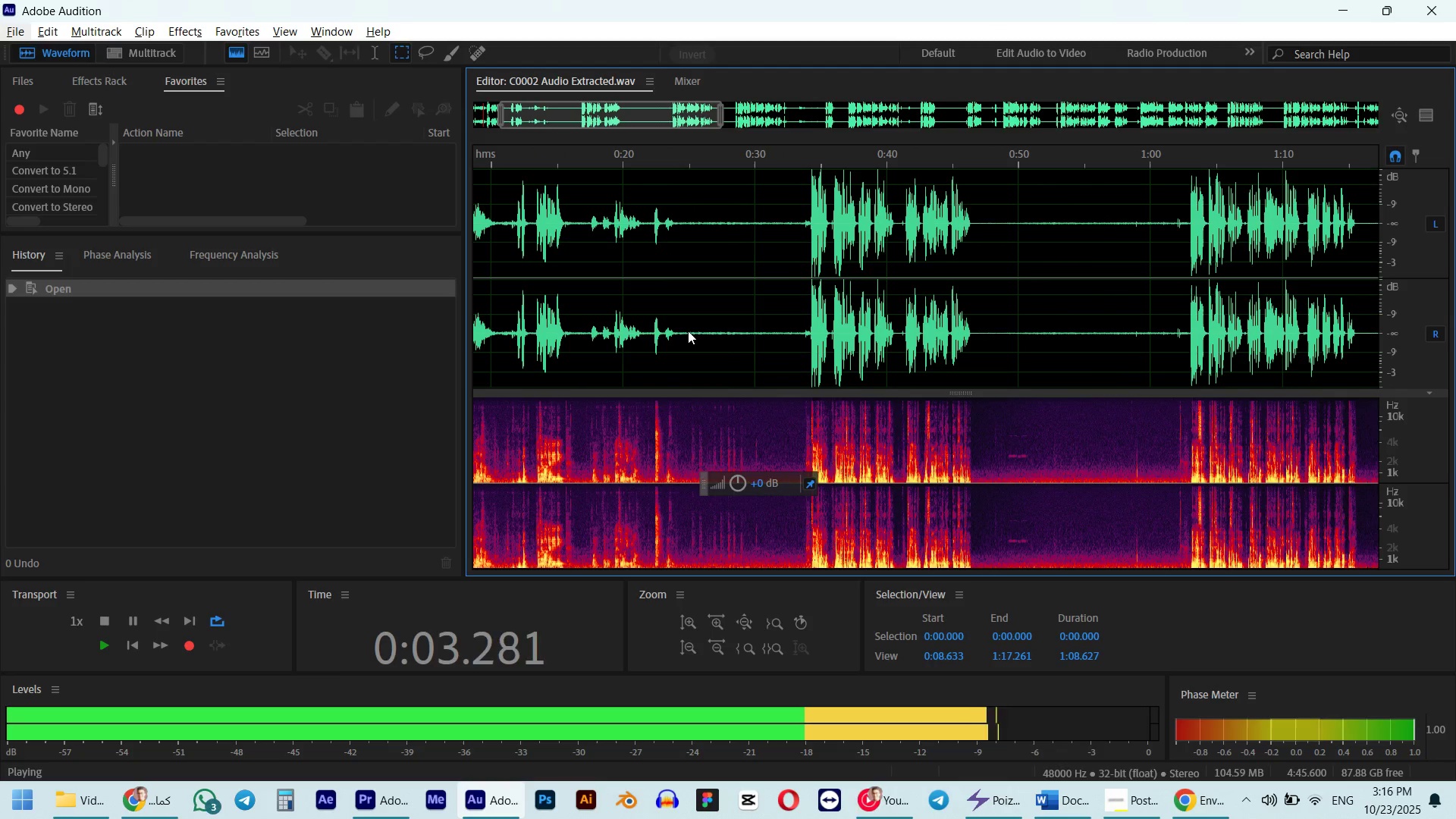 
left_click([686, 331])
 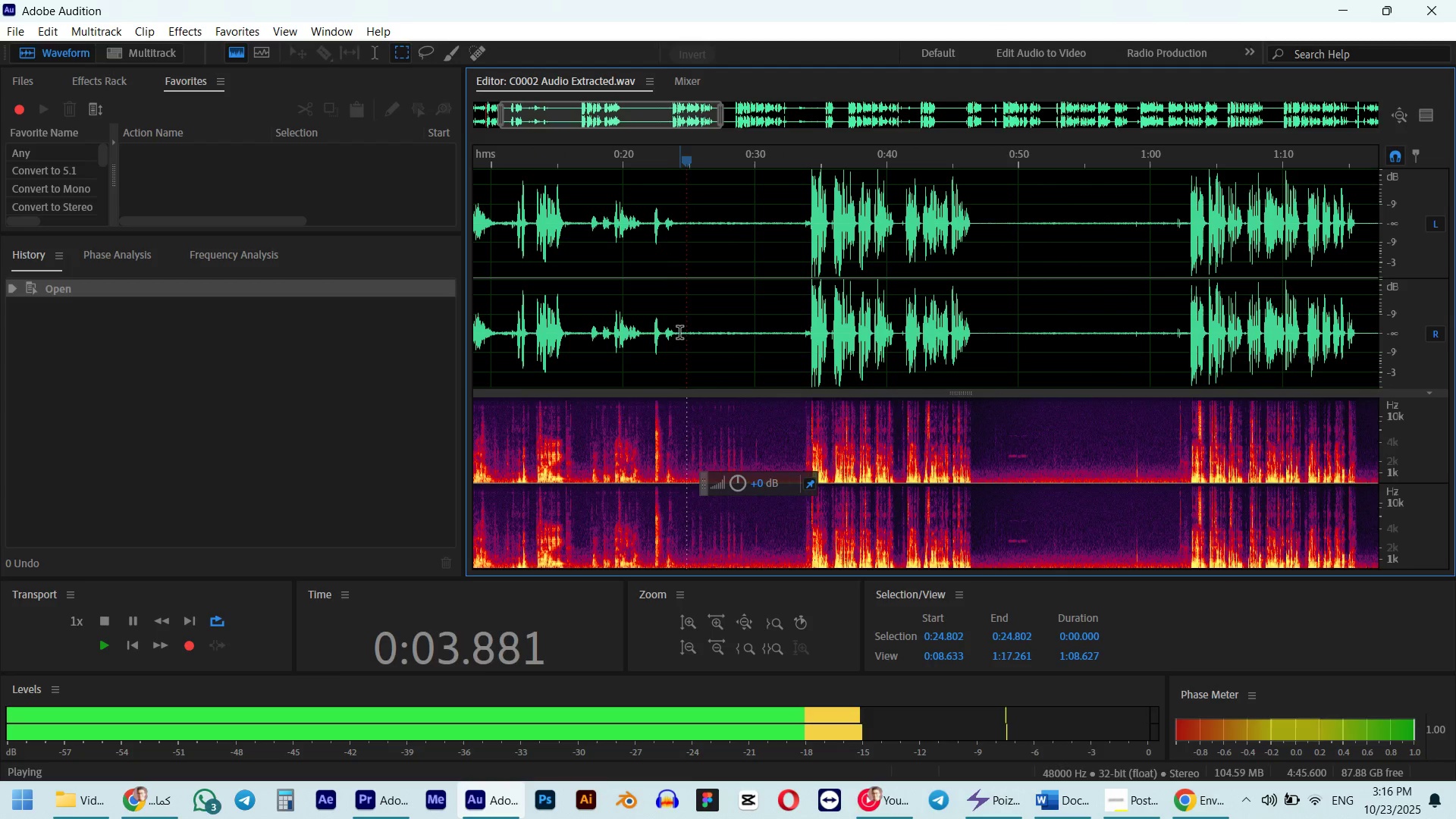 
left_click_drag(start_coordinate=[679, 334], to_coordinate=[800, 344])
 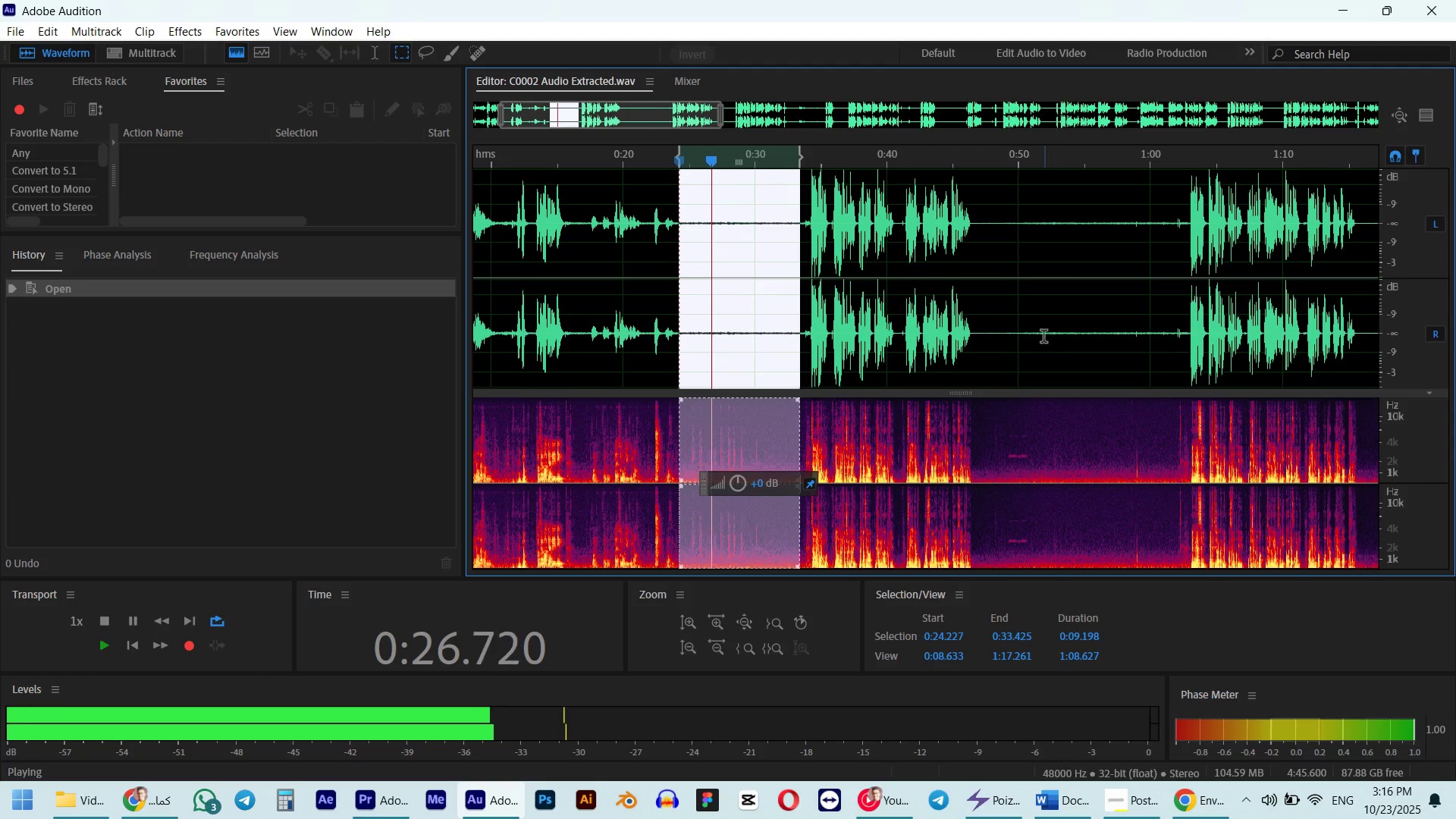 
left_click_drag(start_coordinate=[983, 337], to_coordinate=[1123, 356])
 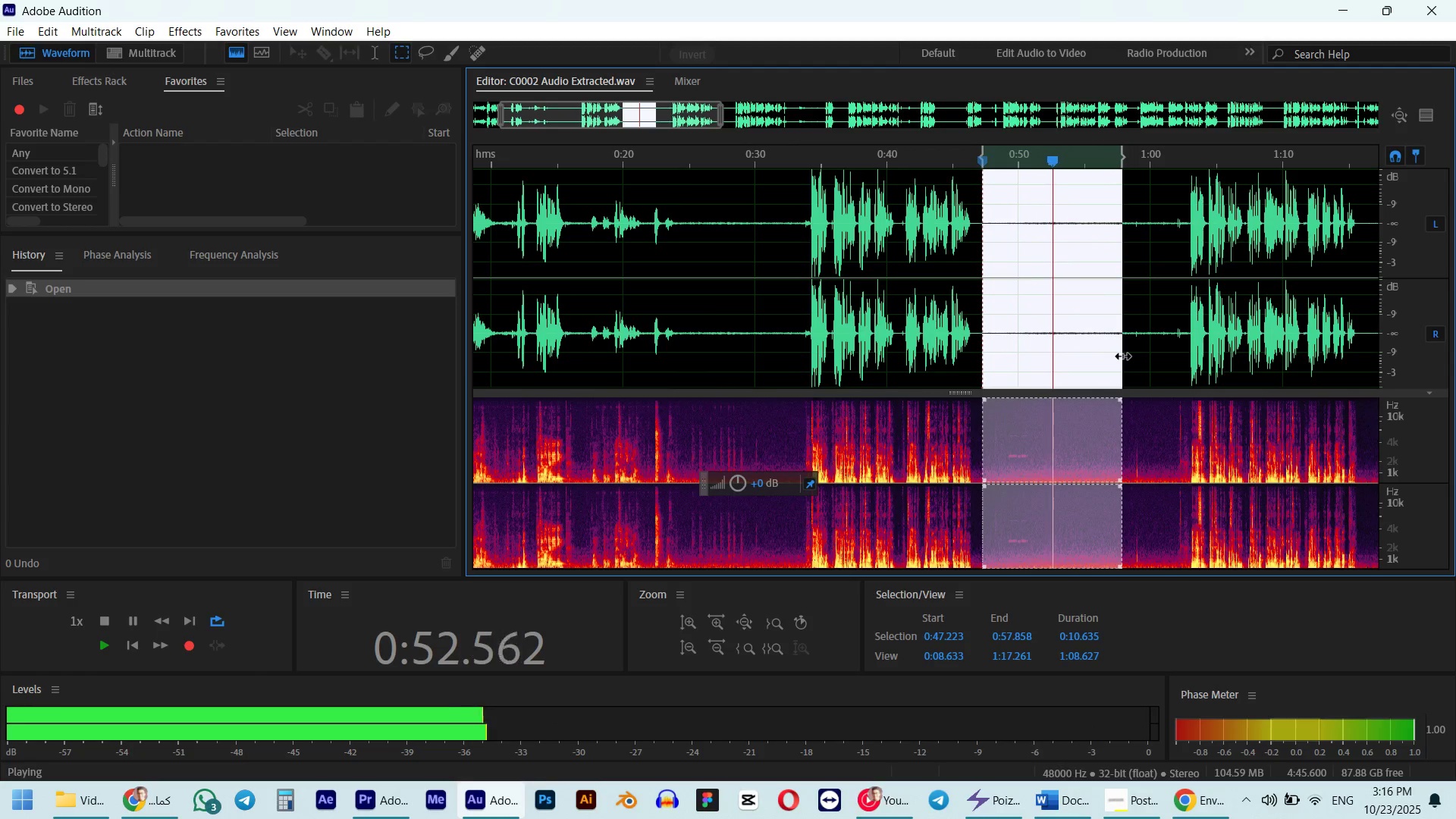 
wait(7.25)
 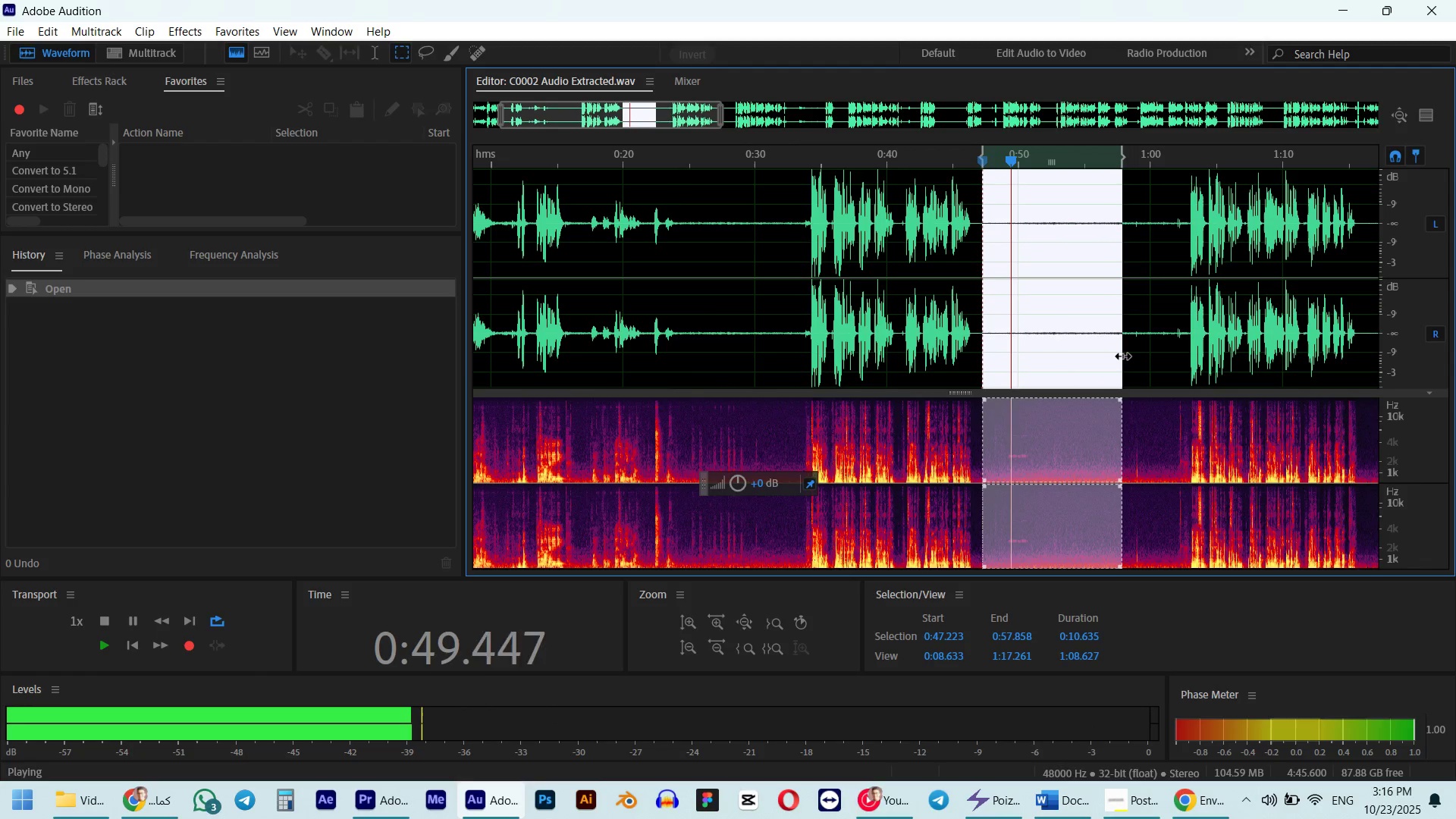 
key(Space)
 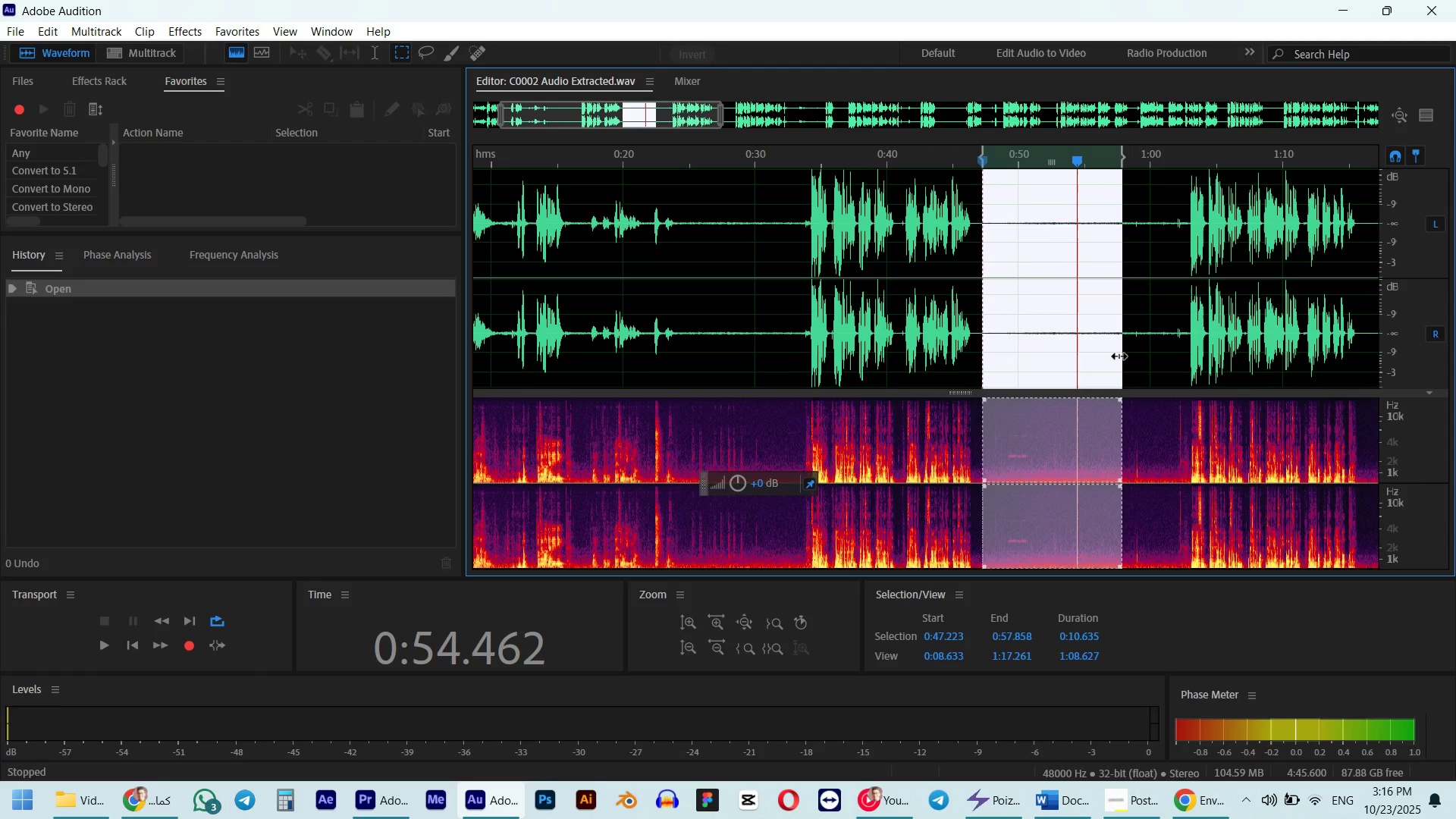 
key(Control+Shift+P)
 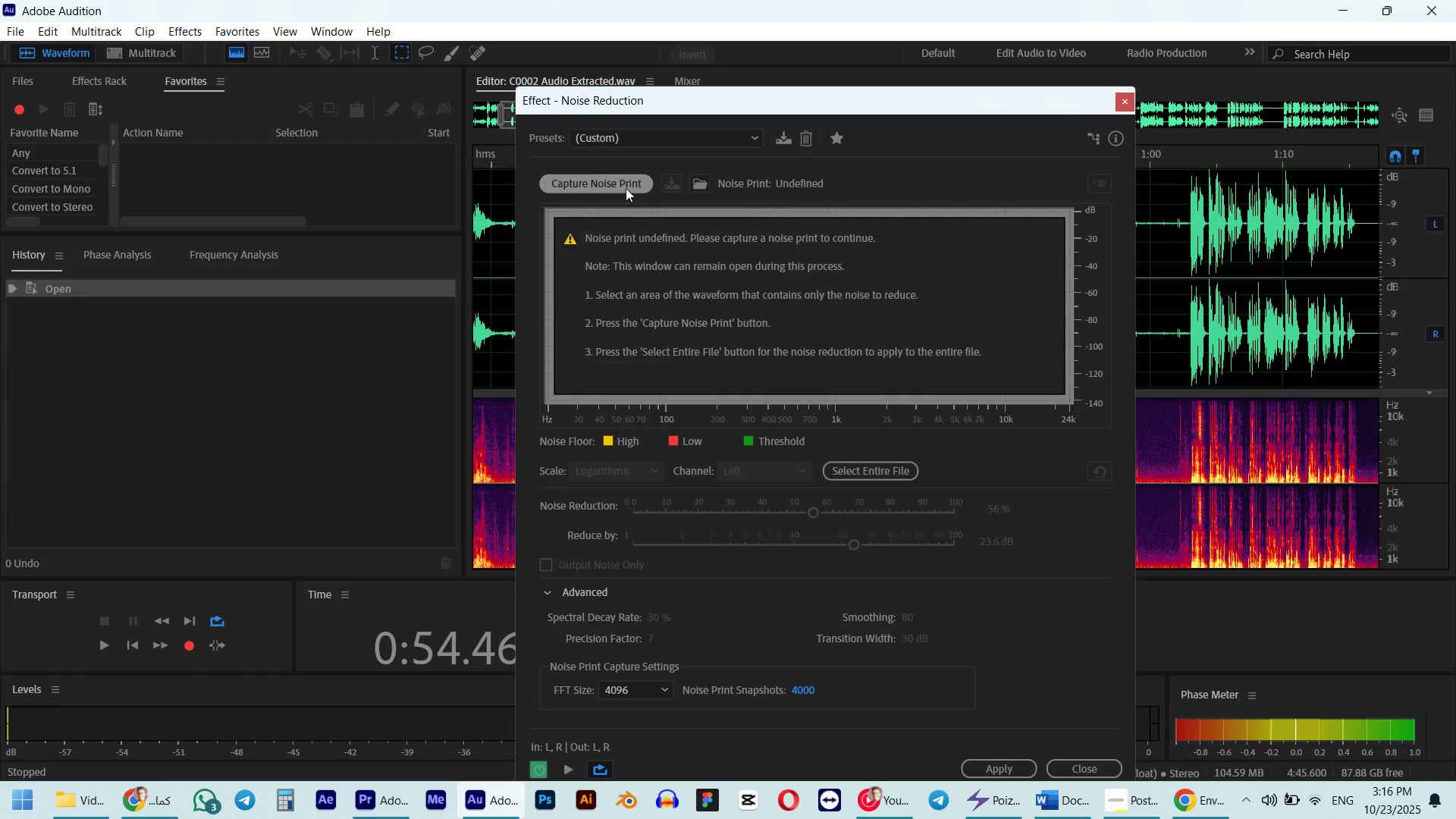 
left_click([612, 178])
 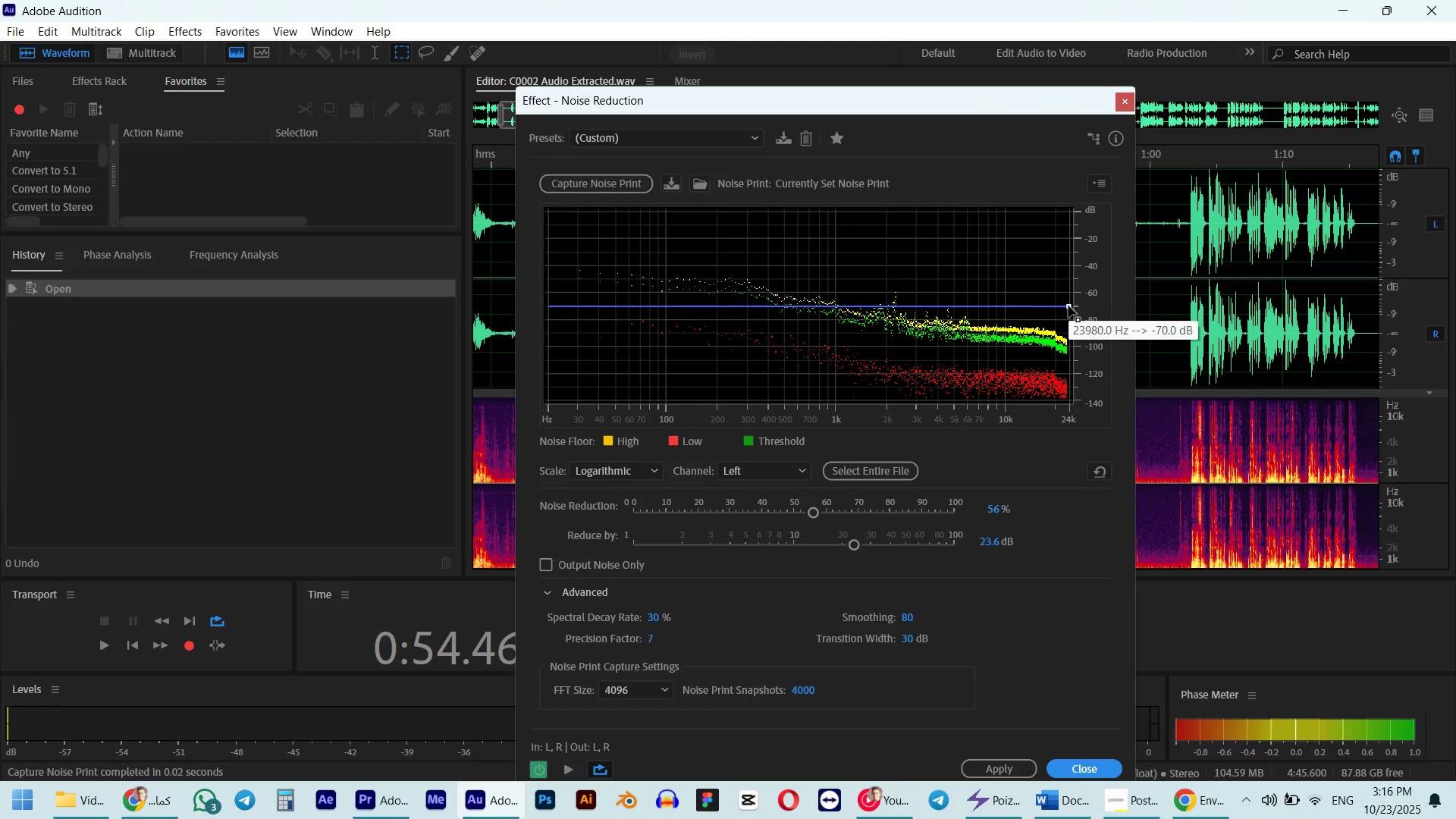 
key(Space)
 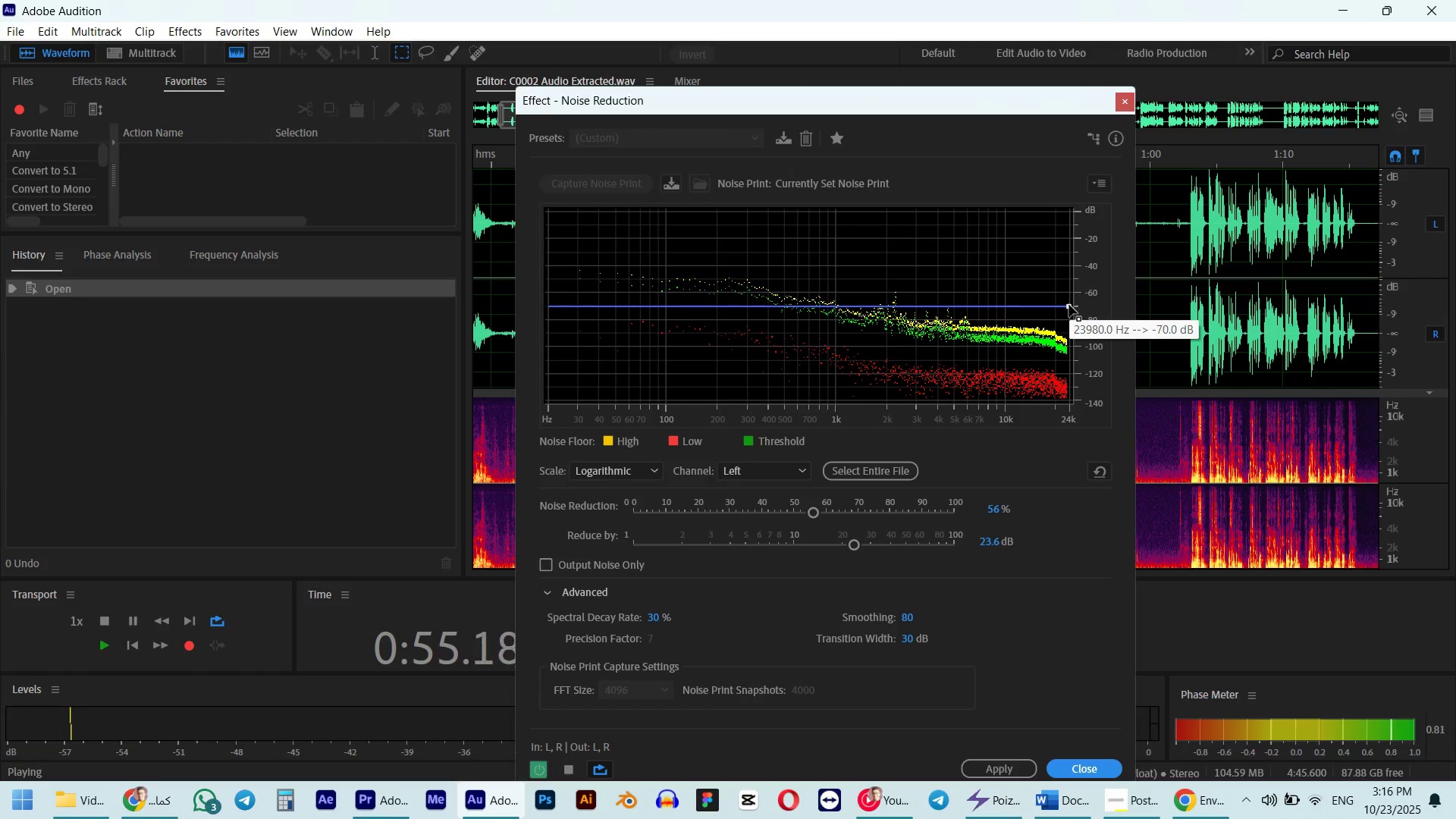 
left_click_drag(start_coordinate=[1069, 305], to_coordinate=[1072, 292])
 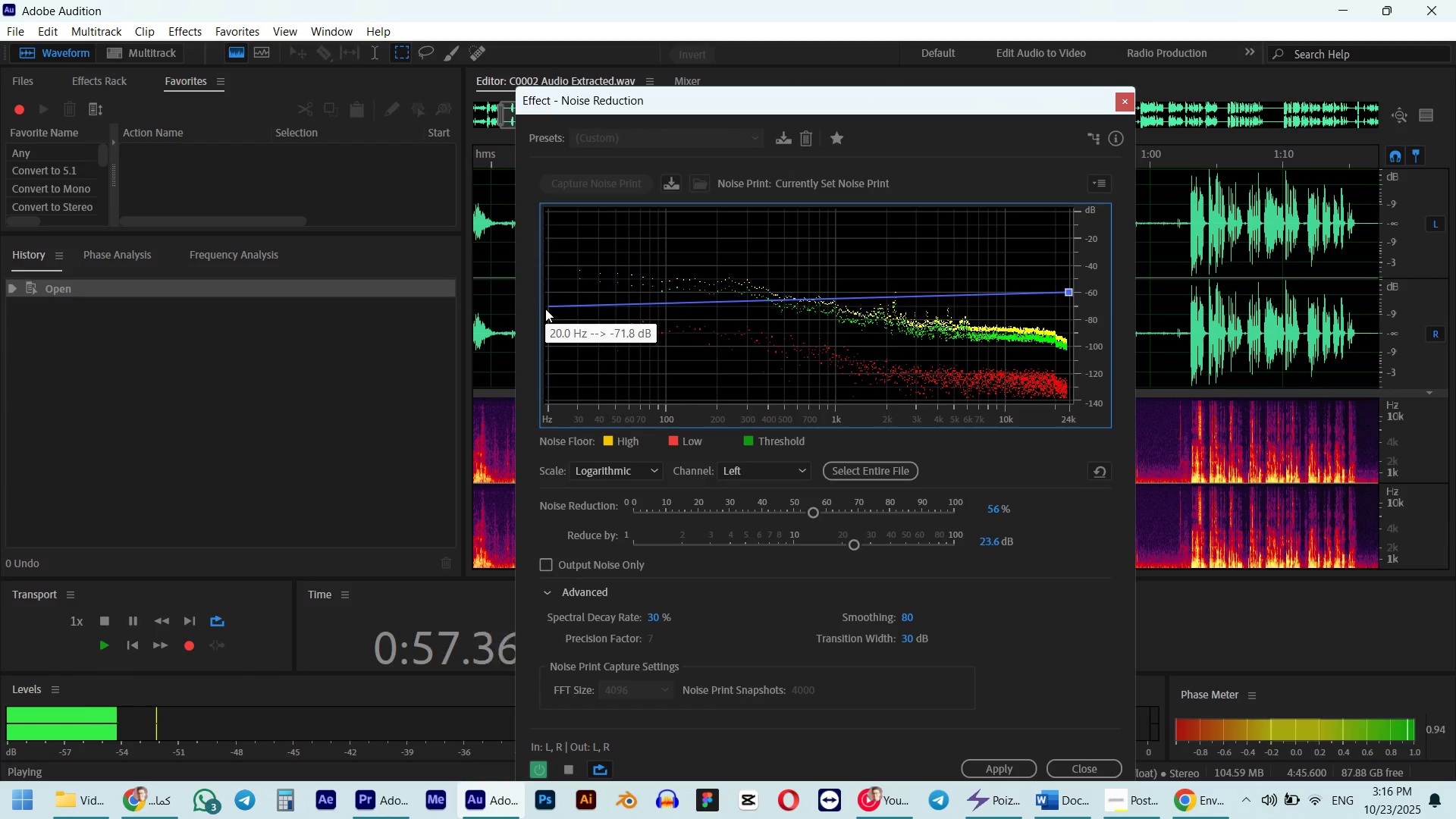 
left_click_drag(start_coordinate=[550, 307], to_coordinate=[551, 277])
 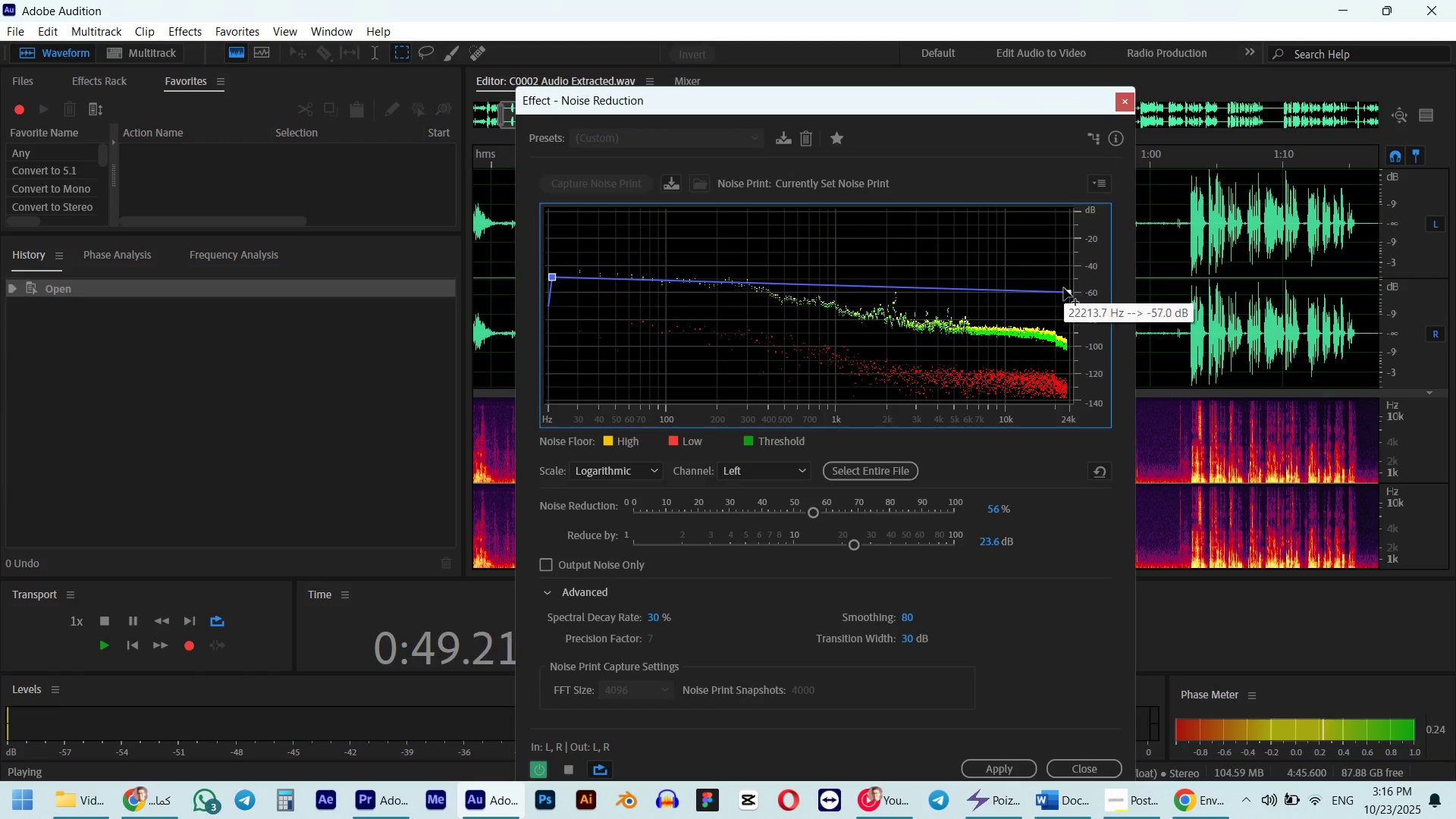 
left_click_drag(start_coordinate=[1072, 293], to_coordinate=[1073, 286])
 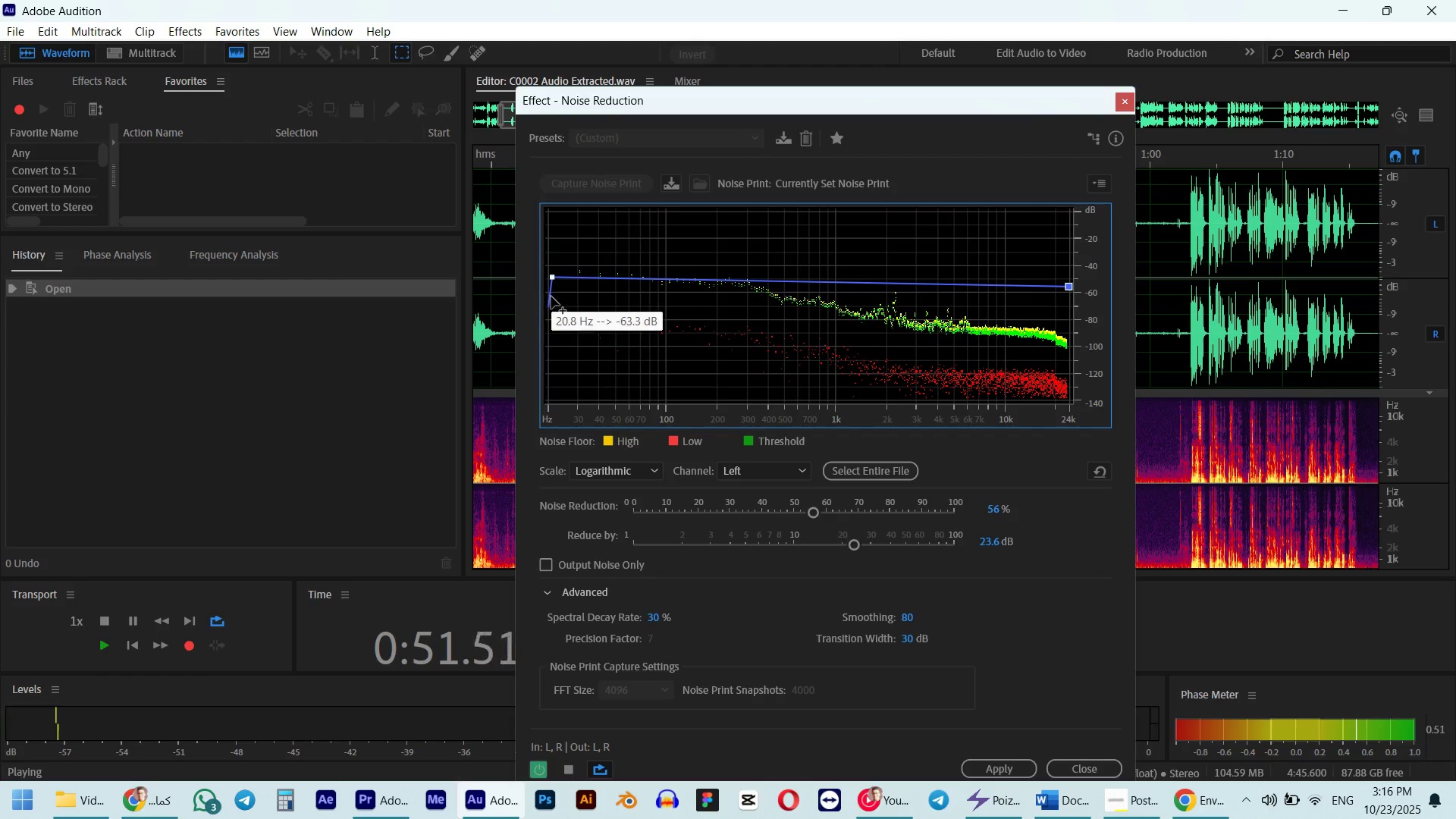 
left_click_drag(start_coordinate=[548, 300], to_coordinate=[535, 303])
 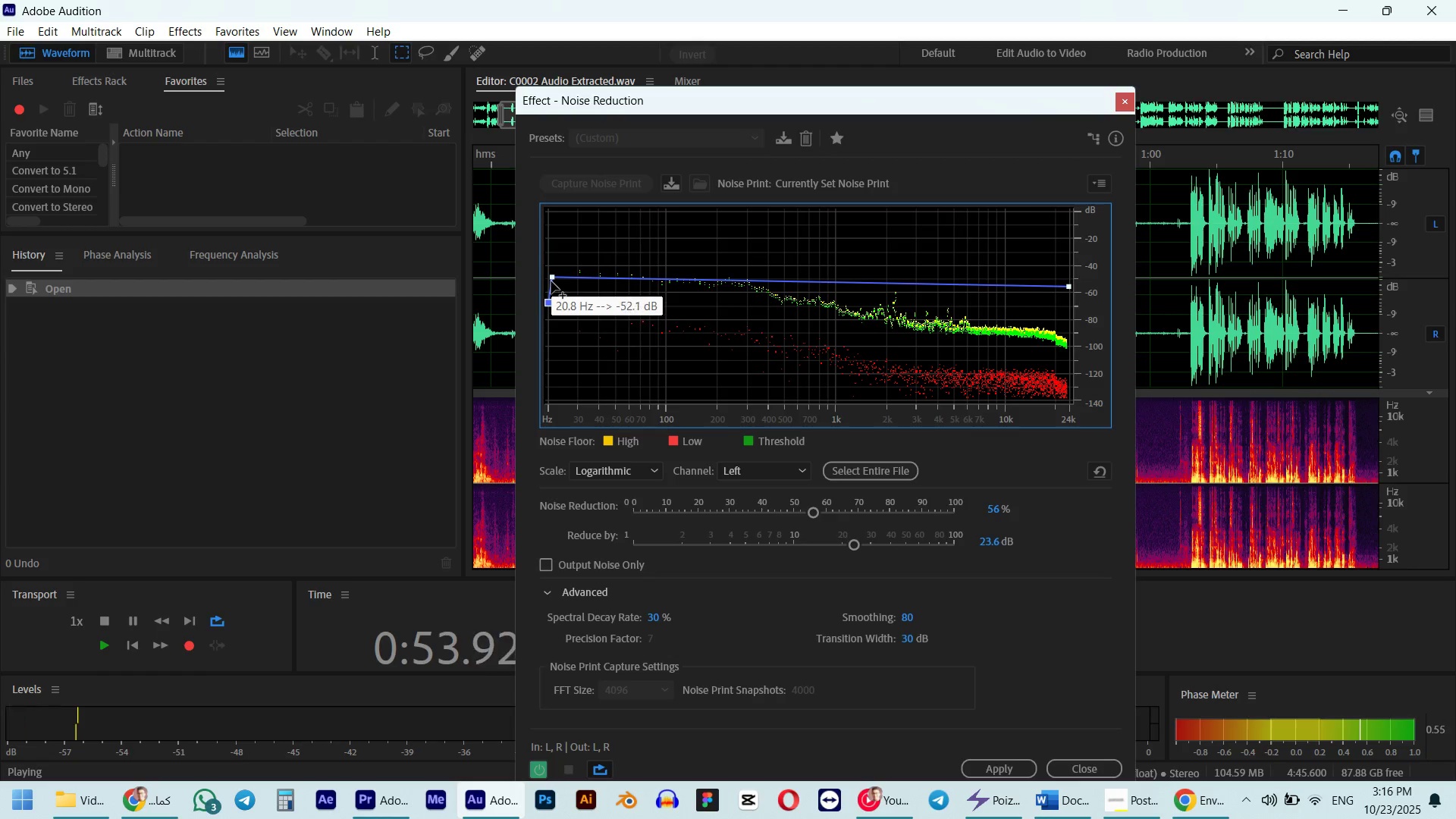 
left_click_drag(start_coordinate=[551, 281], to_coordinate=[551, 277])
 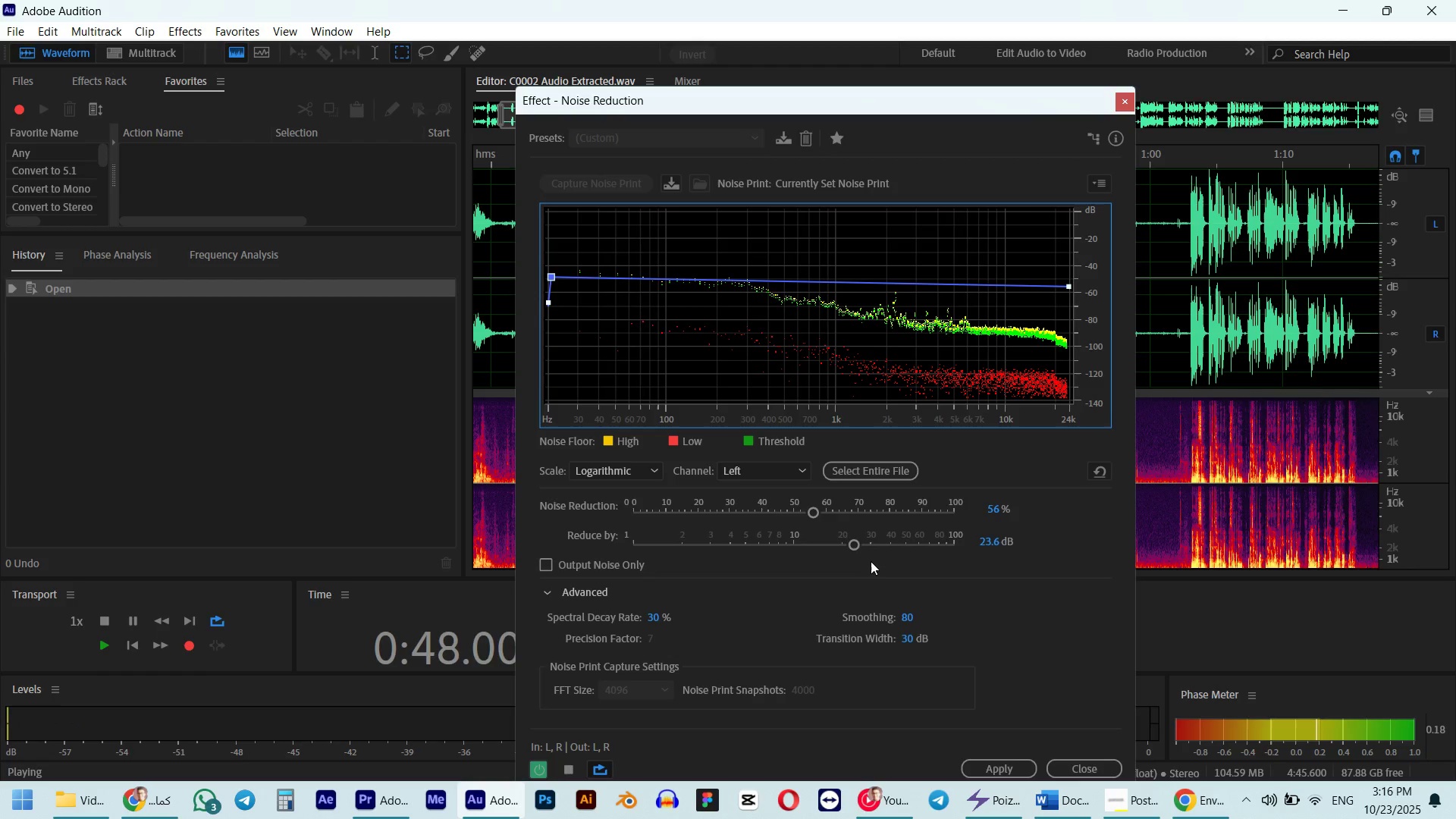 
left_click_drag(start_coordinate=[854, 544], to_coordinate=[823, 548])
 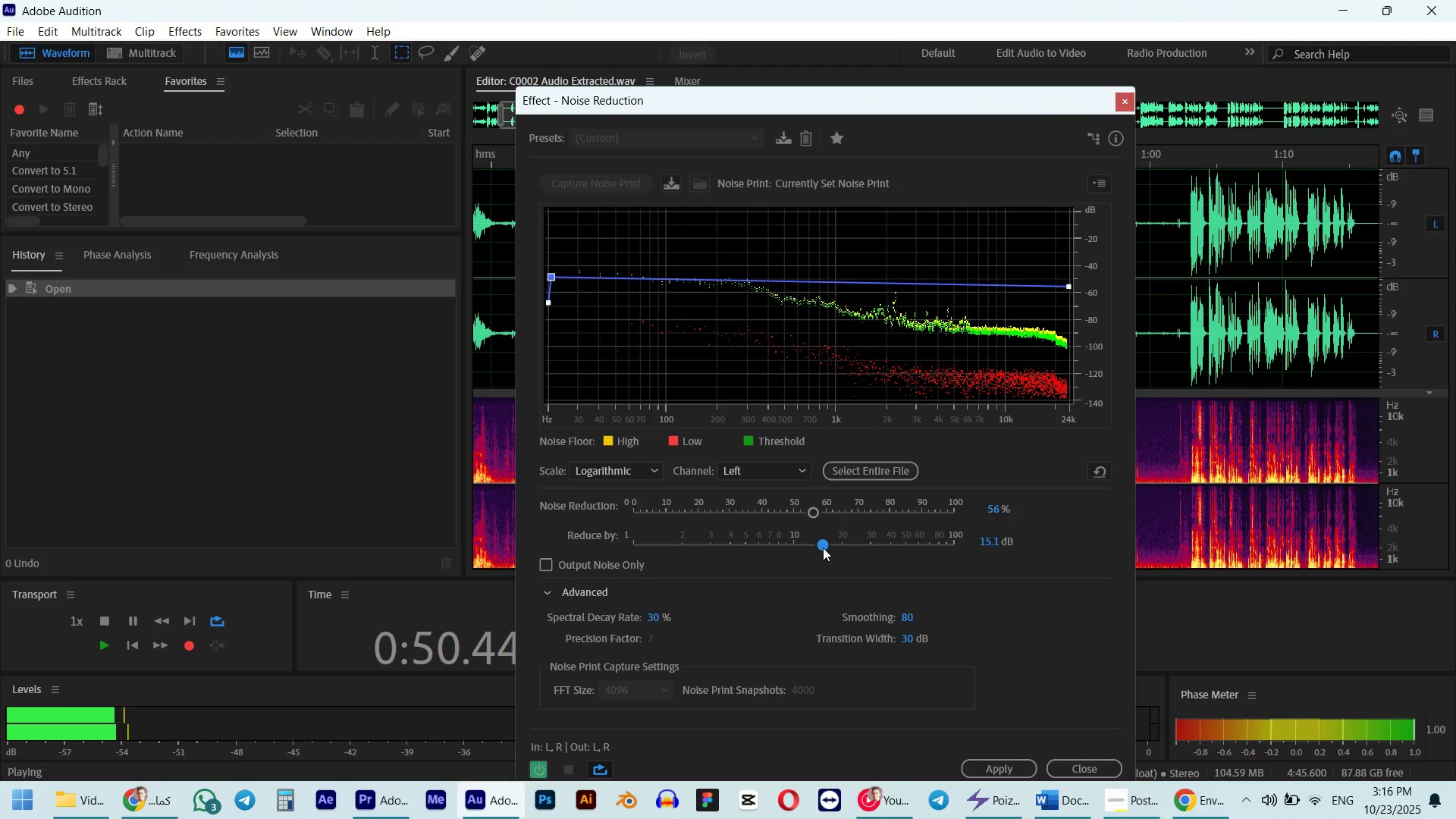 
left_click_drag(start_coordinate=[824, 548], to_coordinate=[841, 544])
 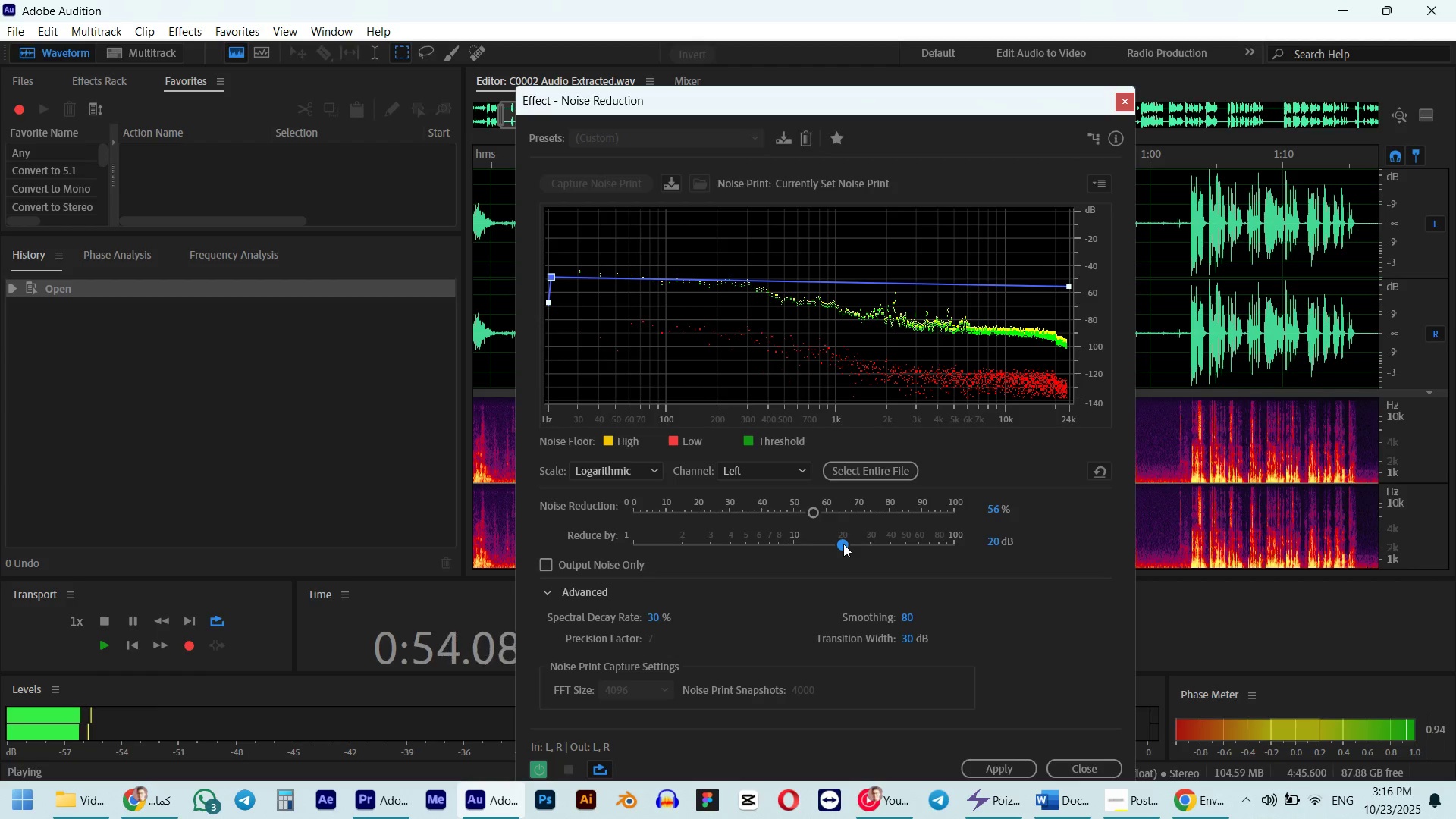 
key(Control+ControlLeft)
 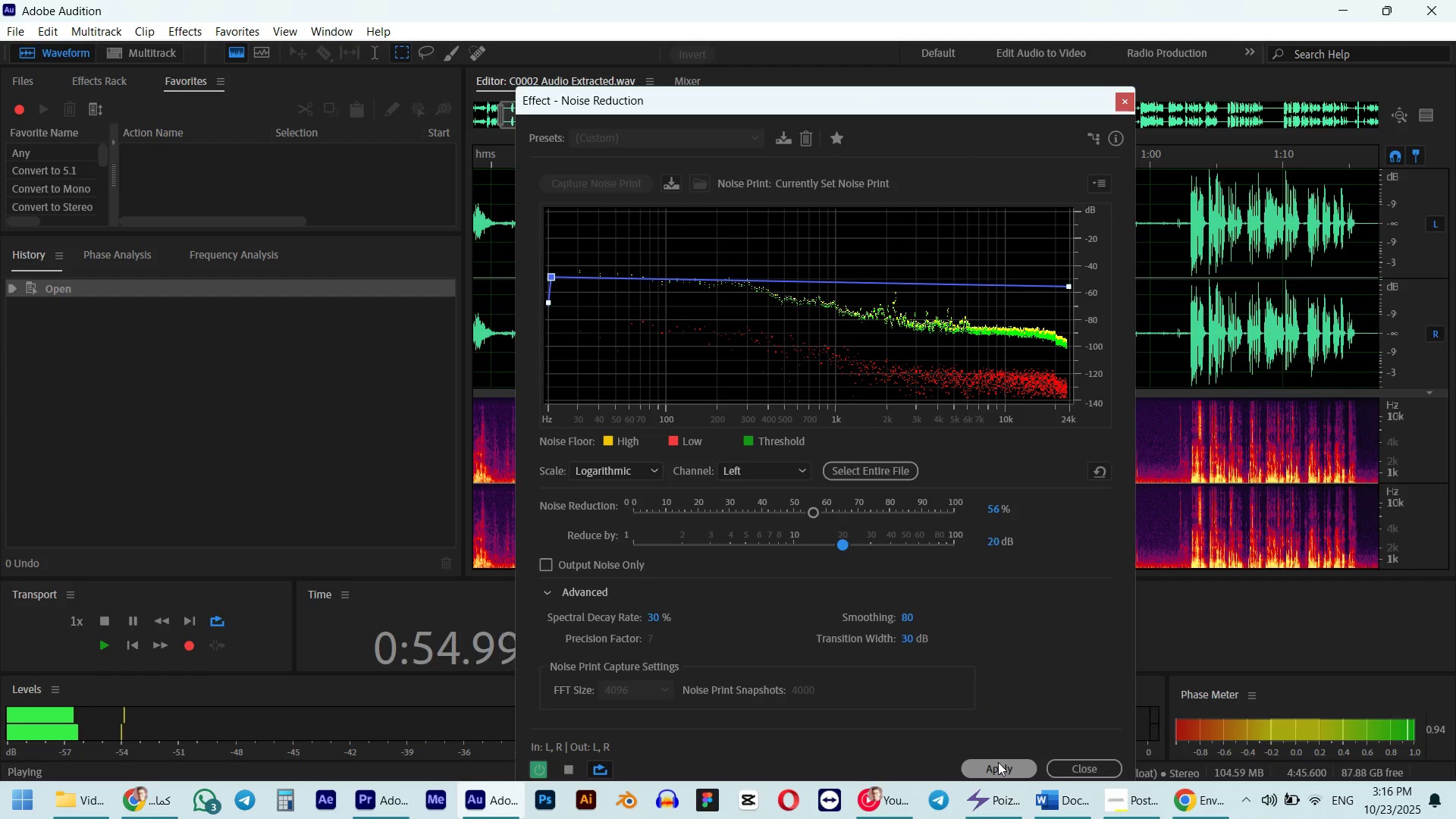 
key(Control+A)
 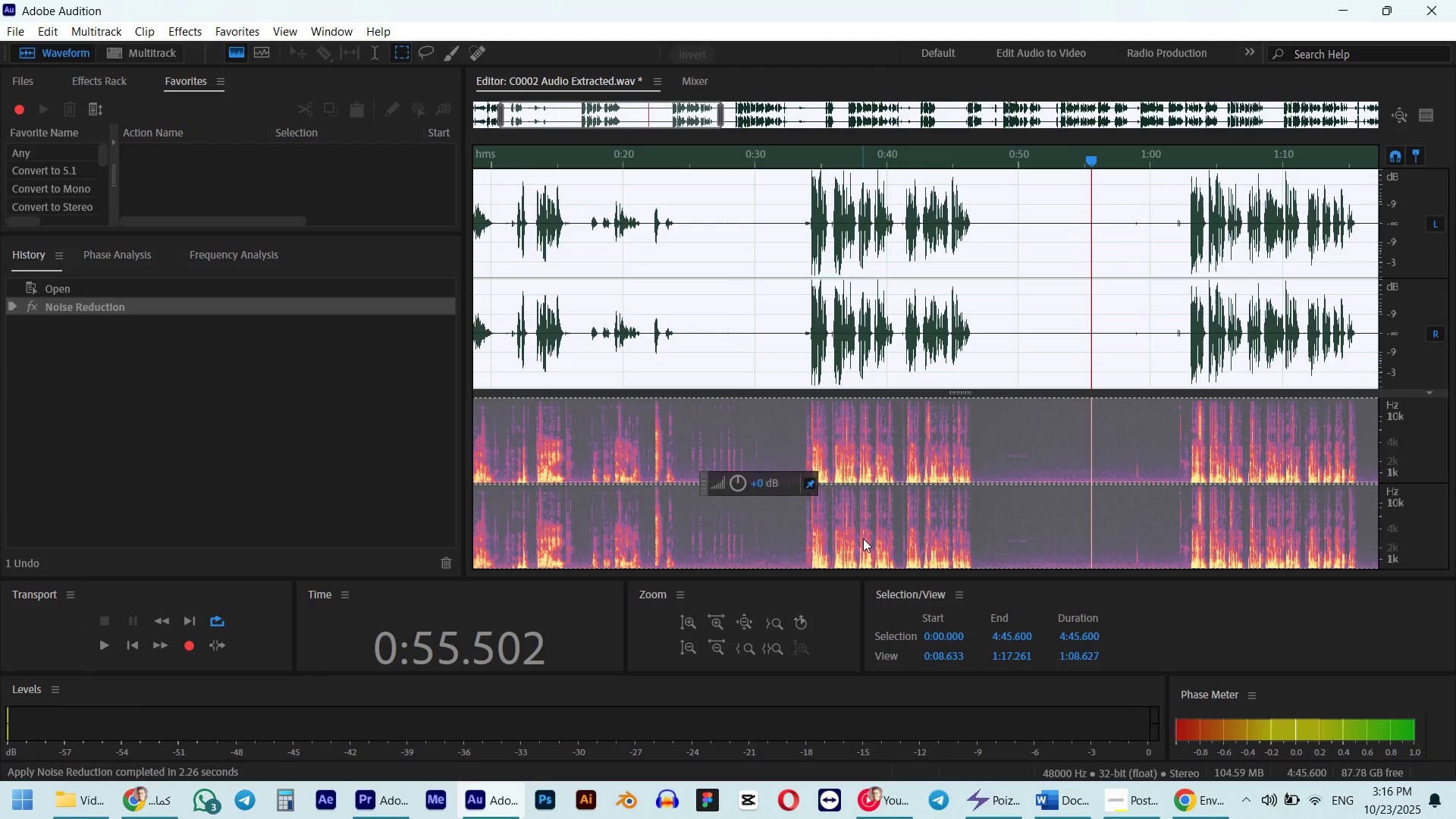 
key(Space)
 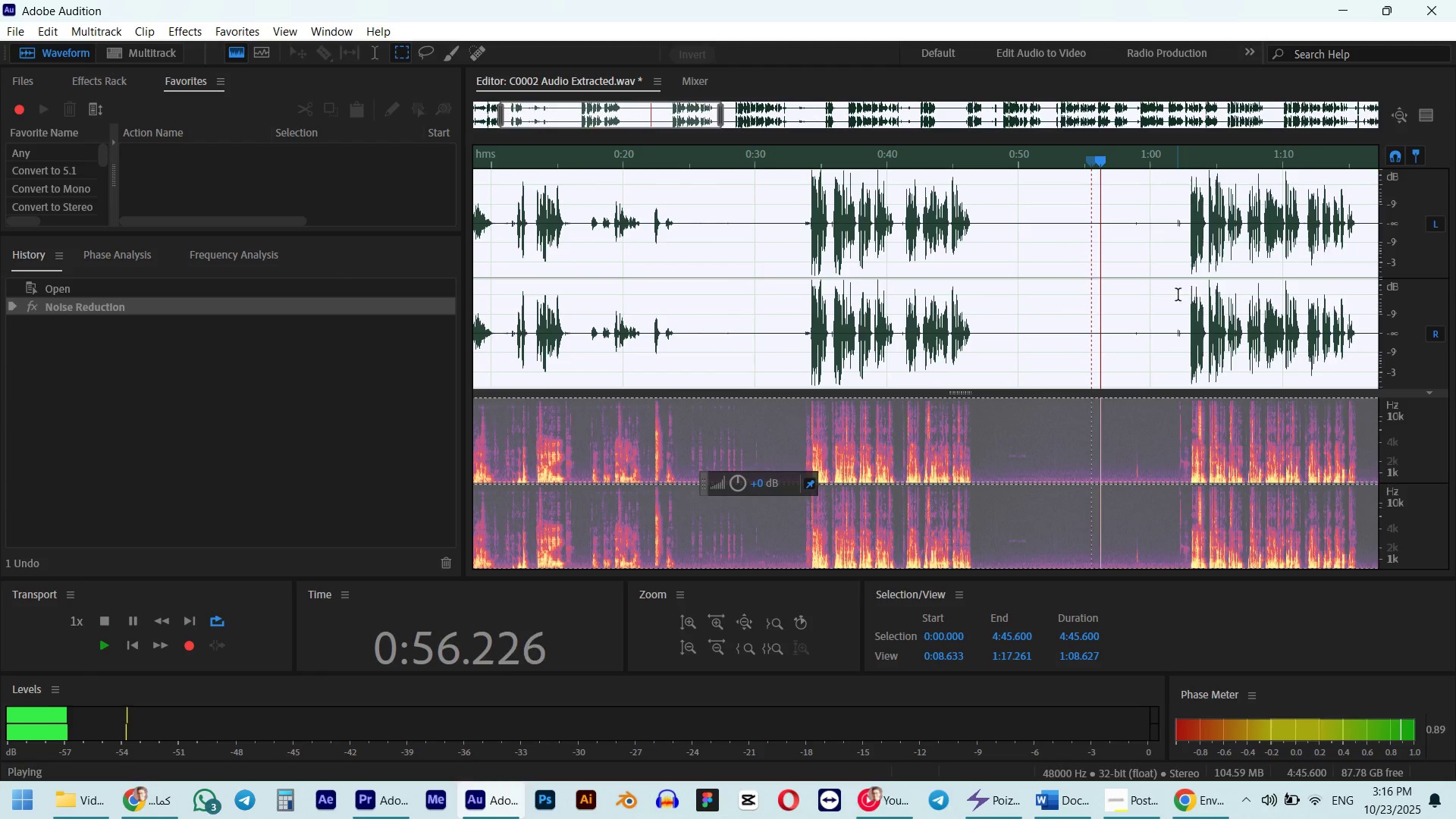 
left_click_drag(start_coordinate=[1196, 298], to_coordinate=[1304, 298])
 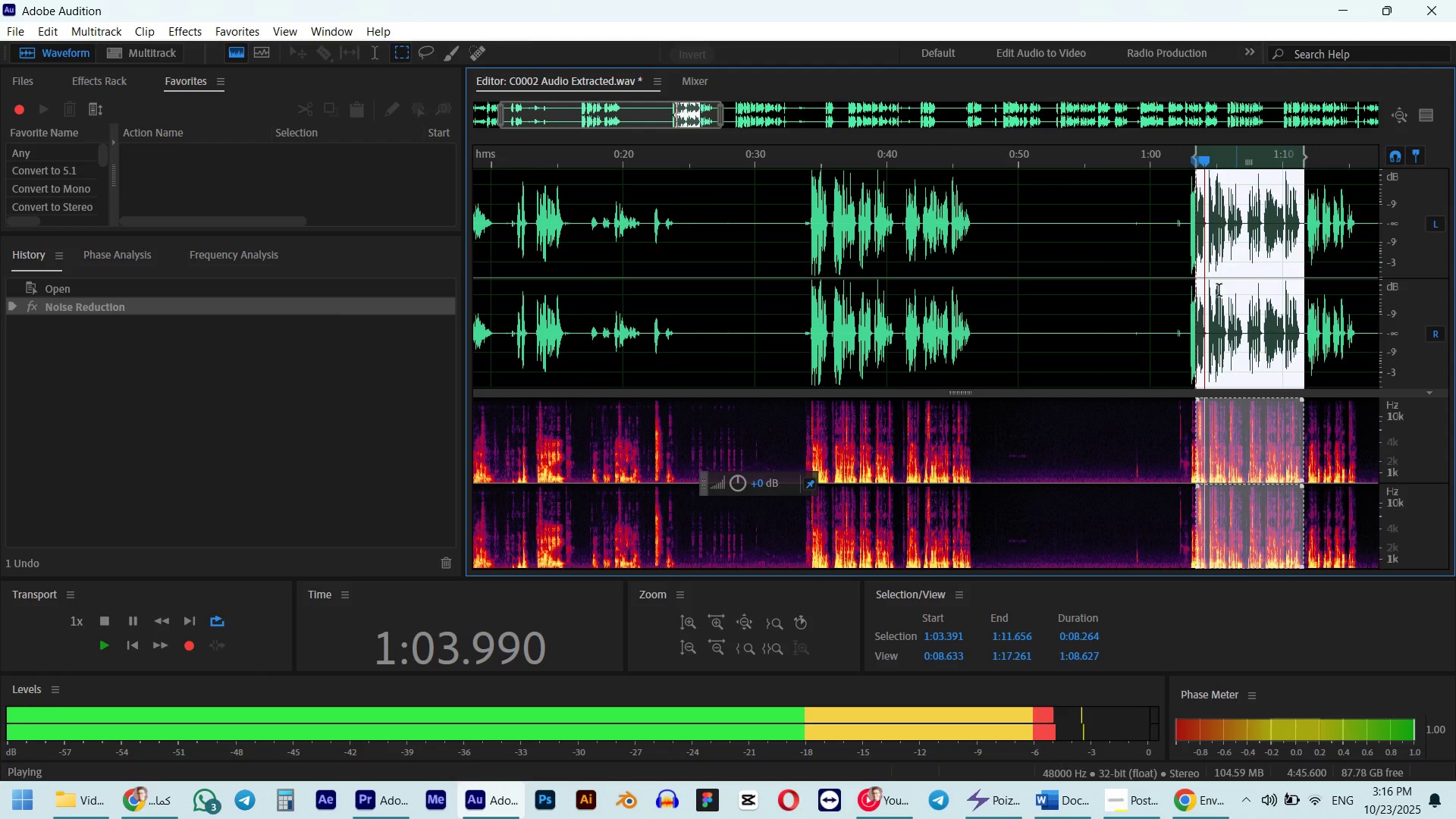 
key(Space)
 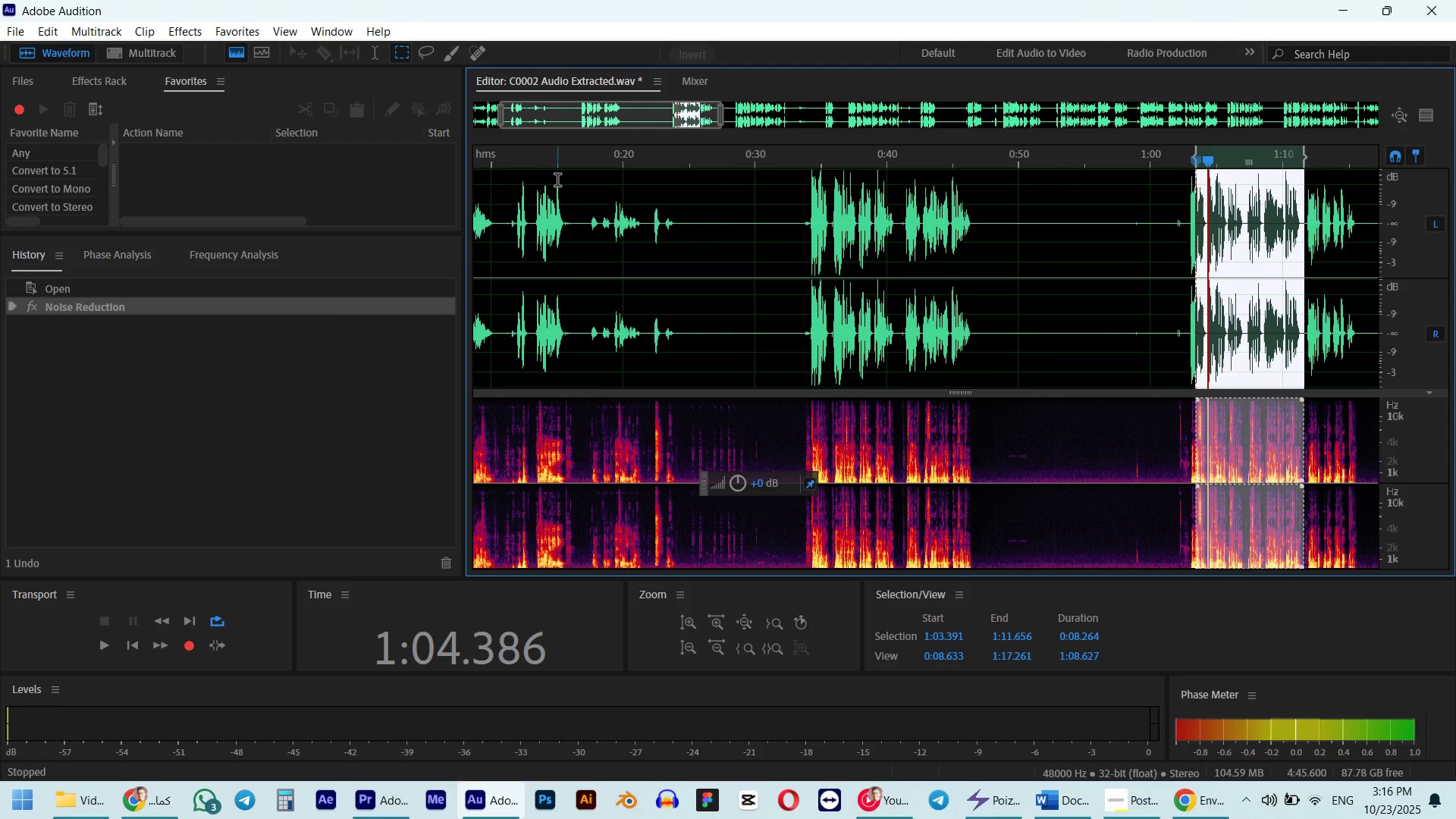 
key(Control+A)
 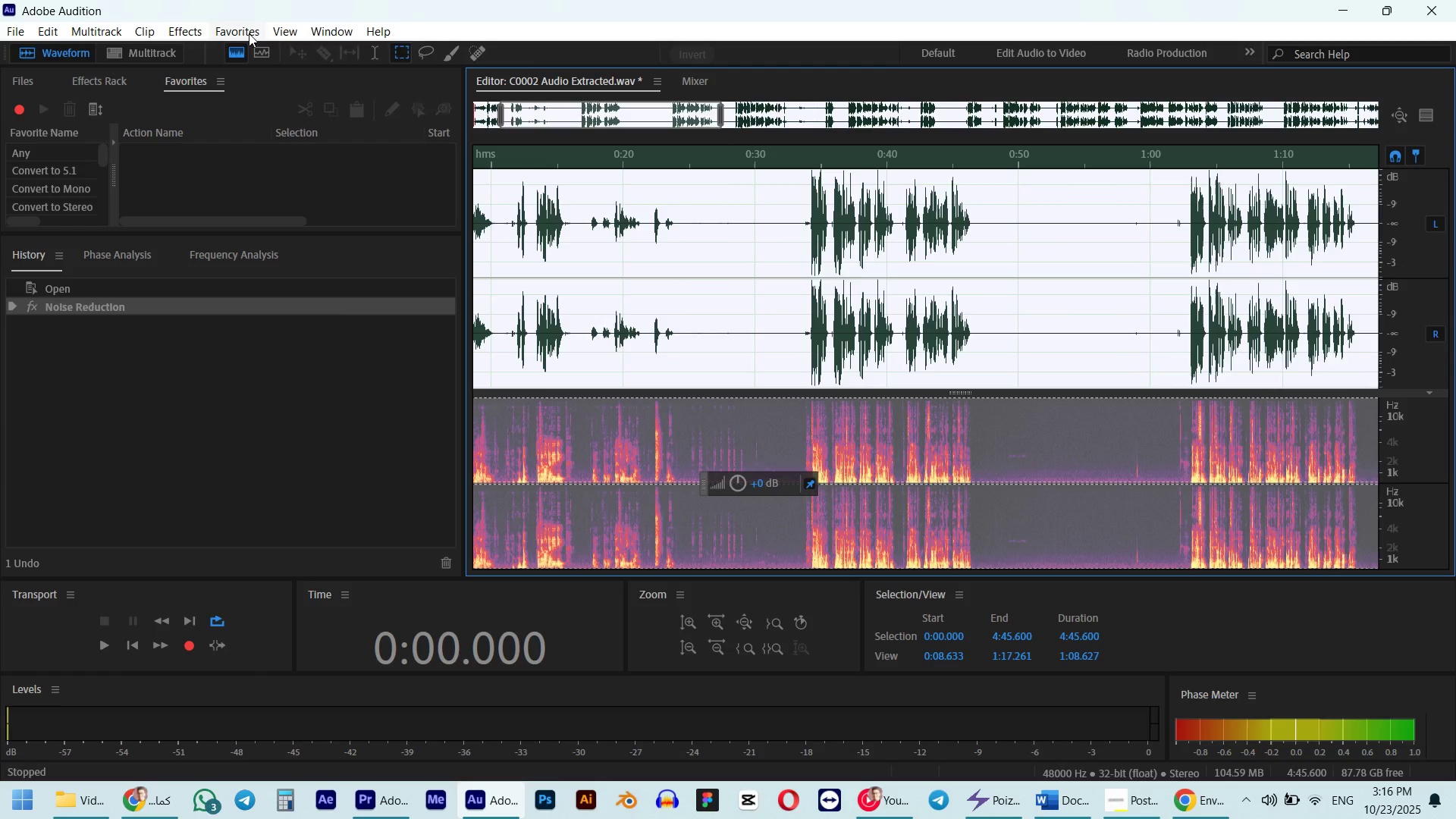 
left_click([248, 32])
 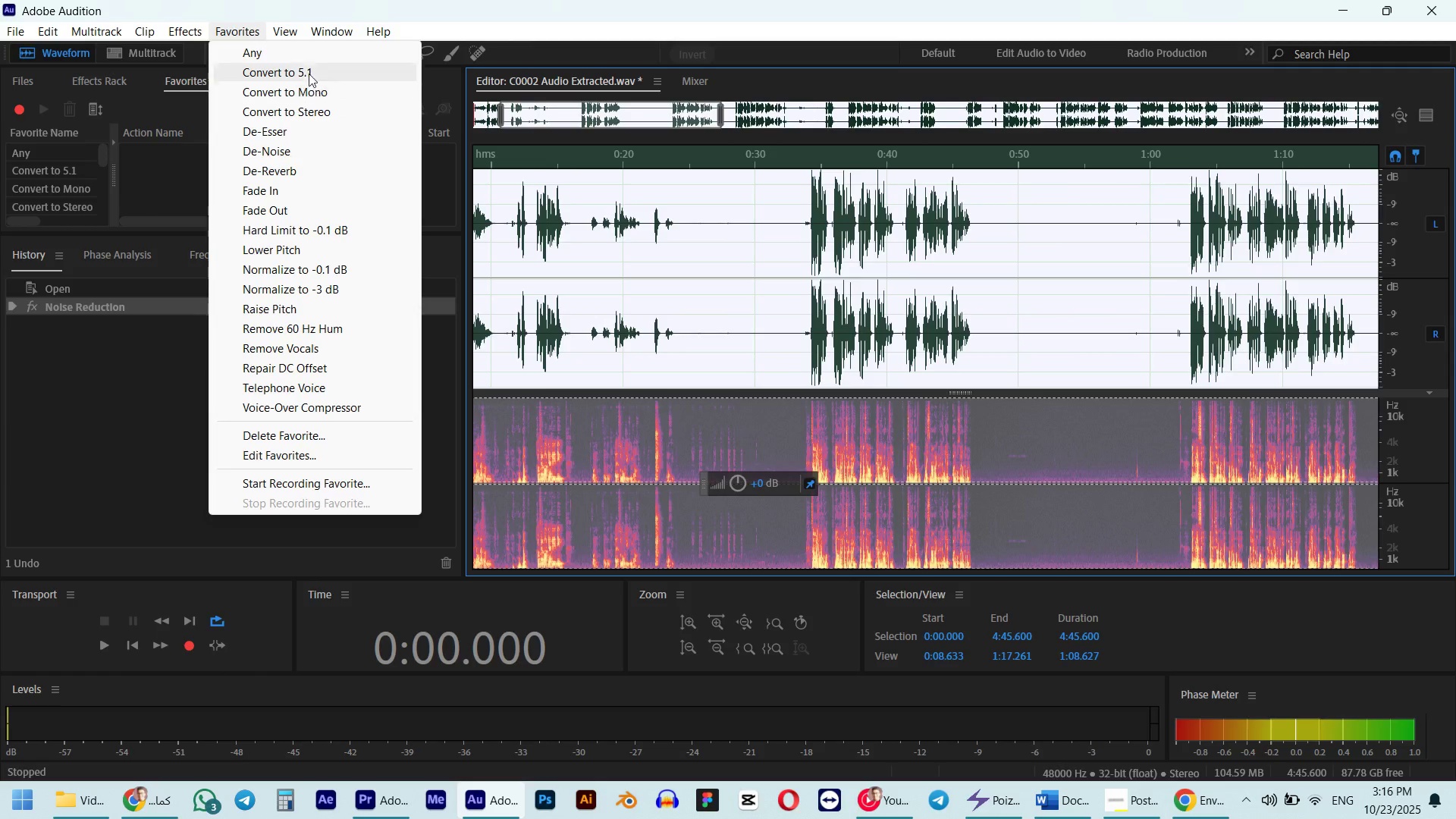 
left_click([305, 58])
 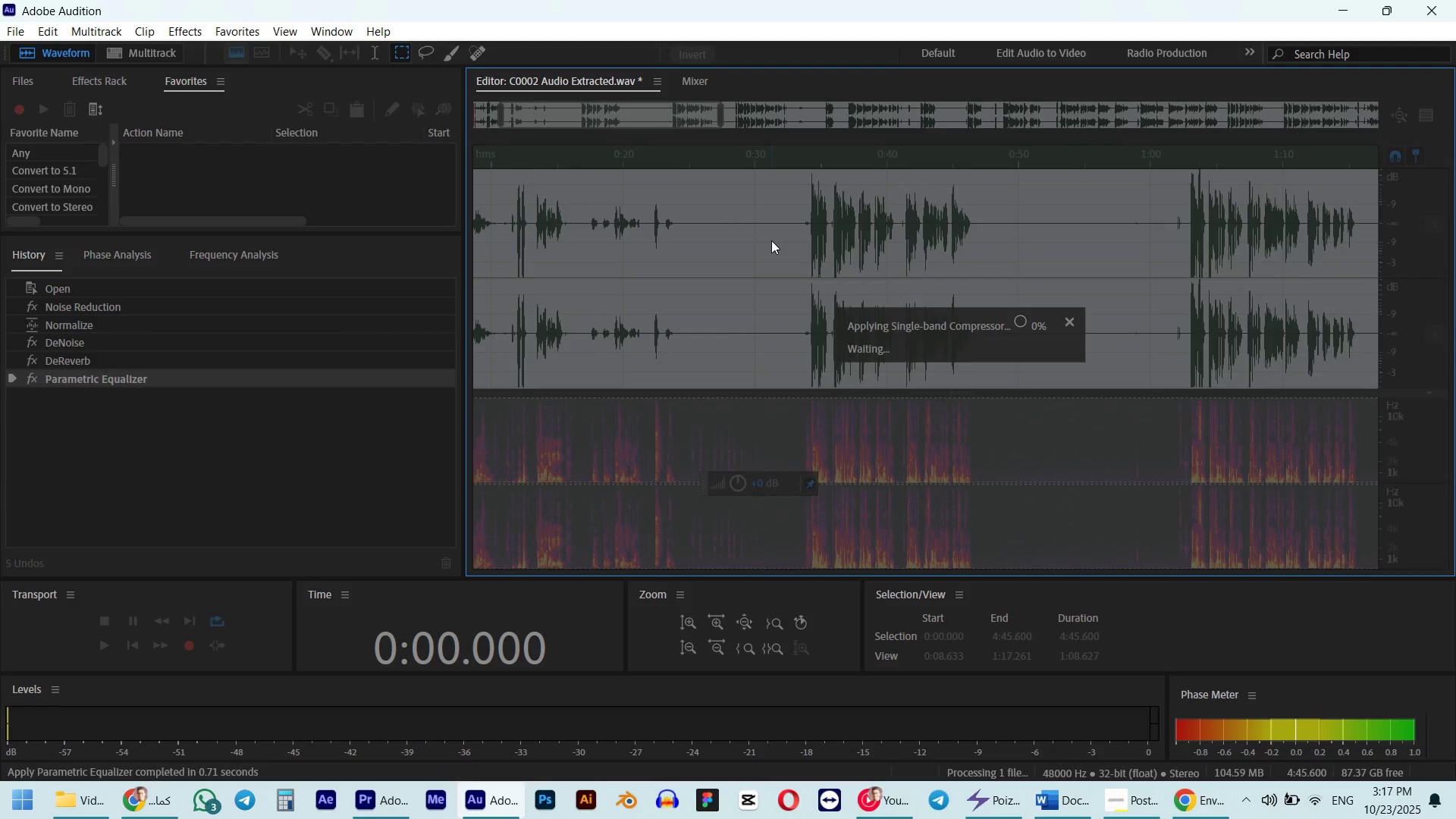 
wait(7.31)
 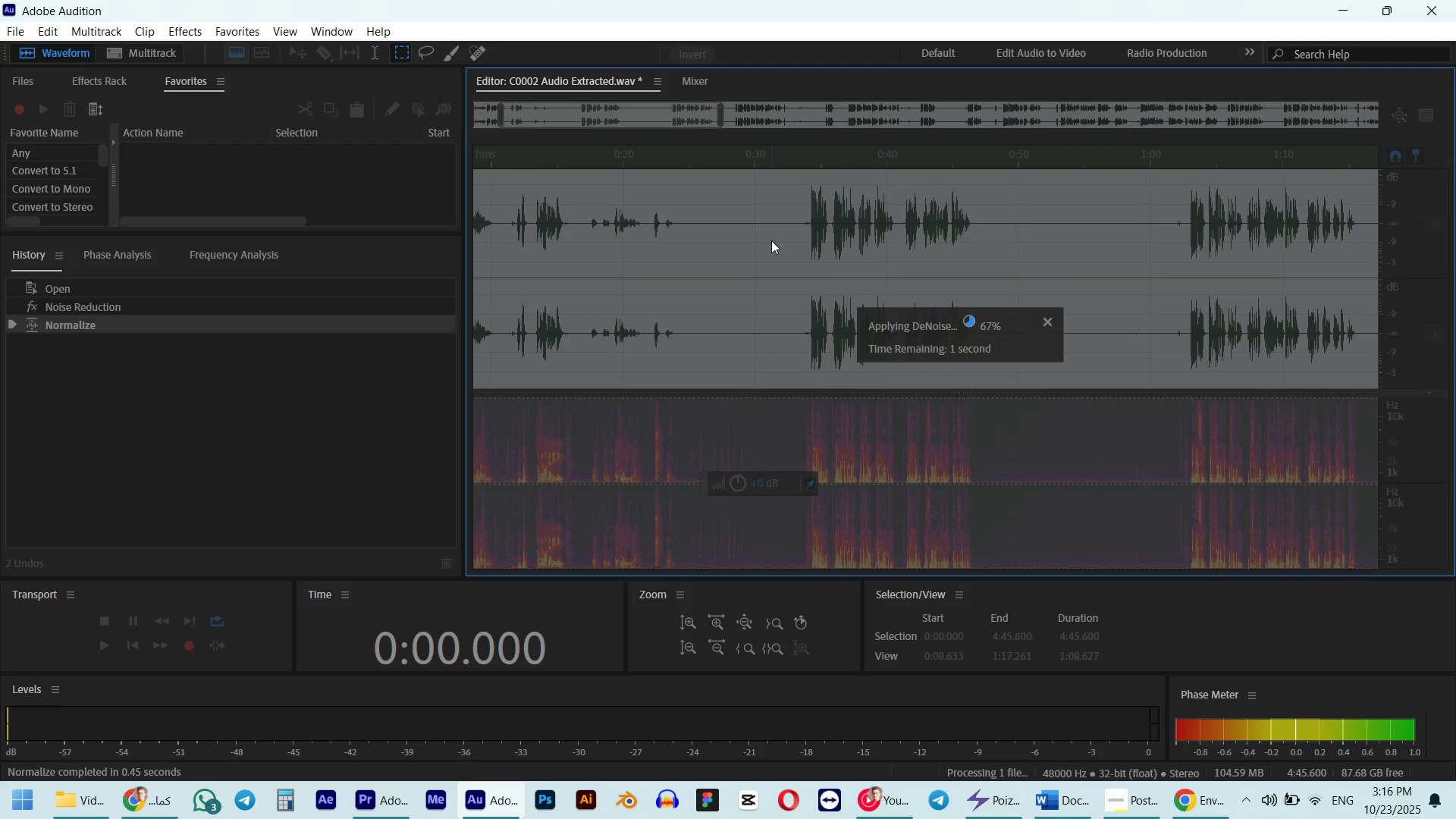 
hold_key(key=ControlLeft, duration=0.33)
scroll: coordinate [833, 278], scroll_direction: down, amount: 4.0
 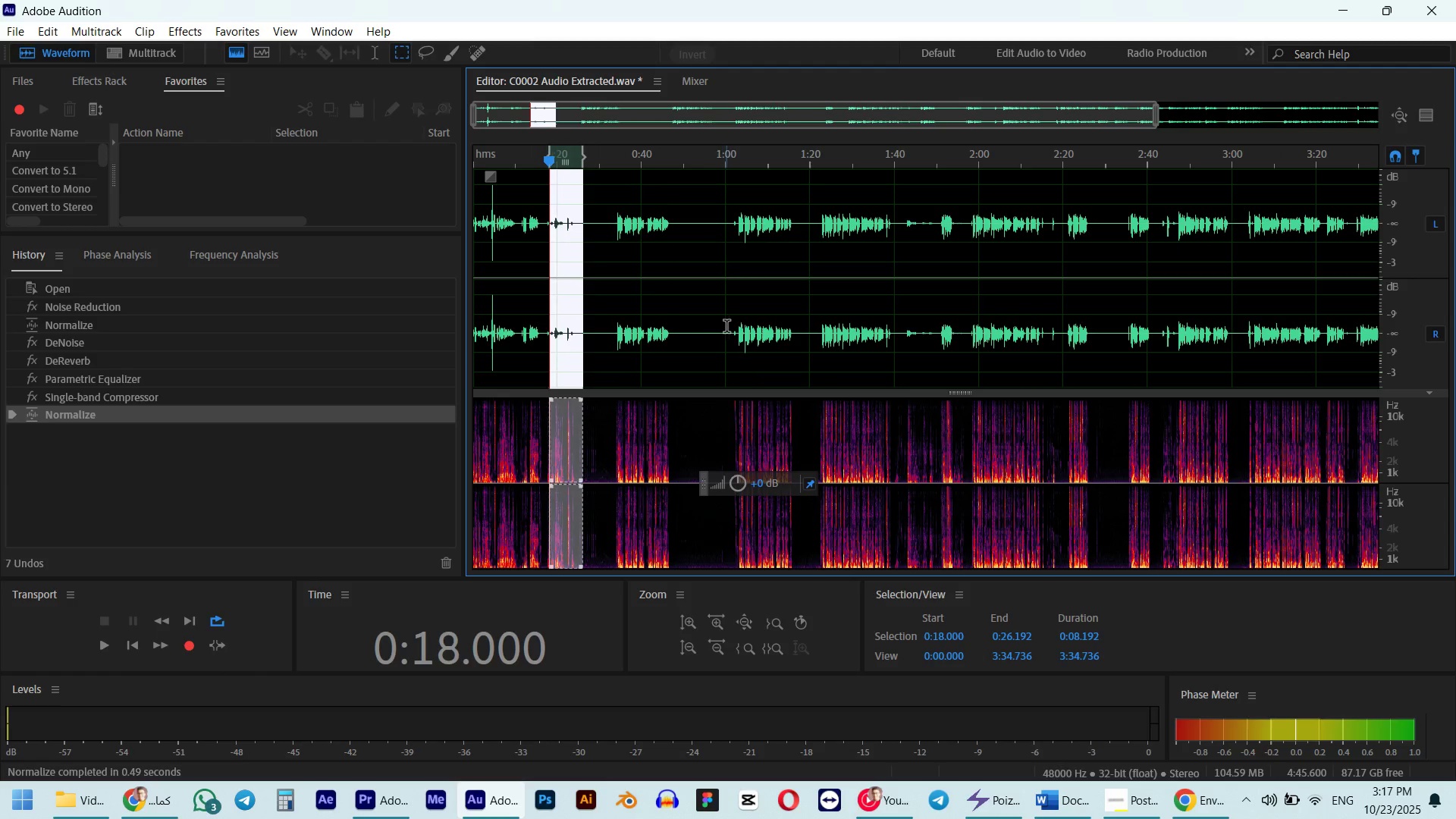 
left_click_drag(start_coordinate=[733, 328], to_coordinate=[813, 327])
 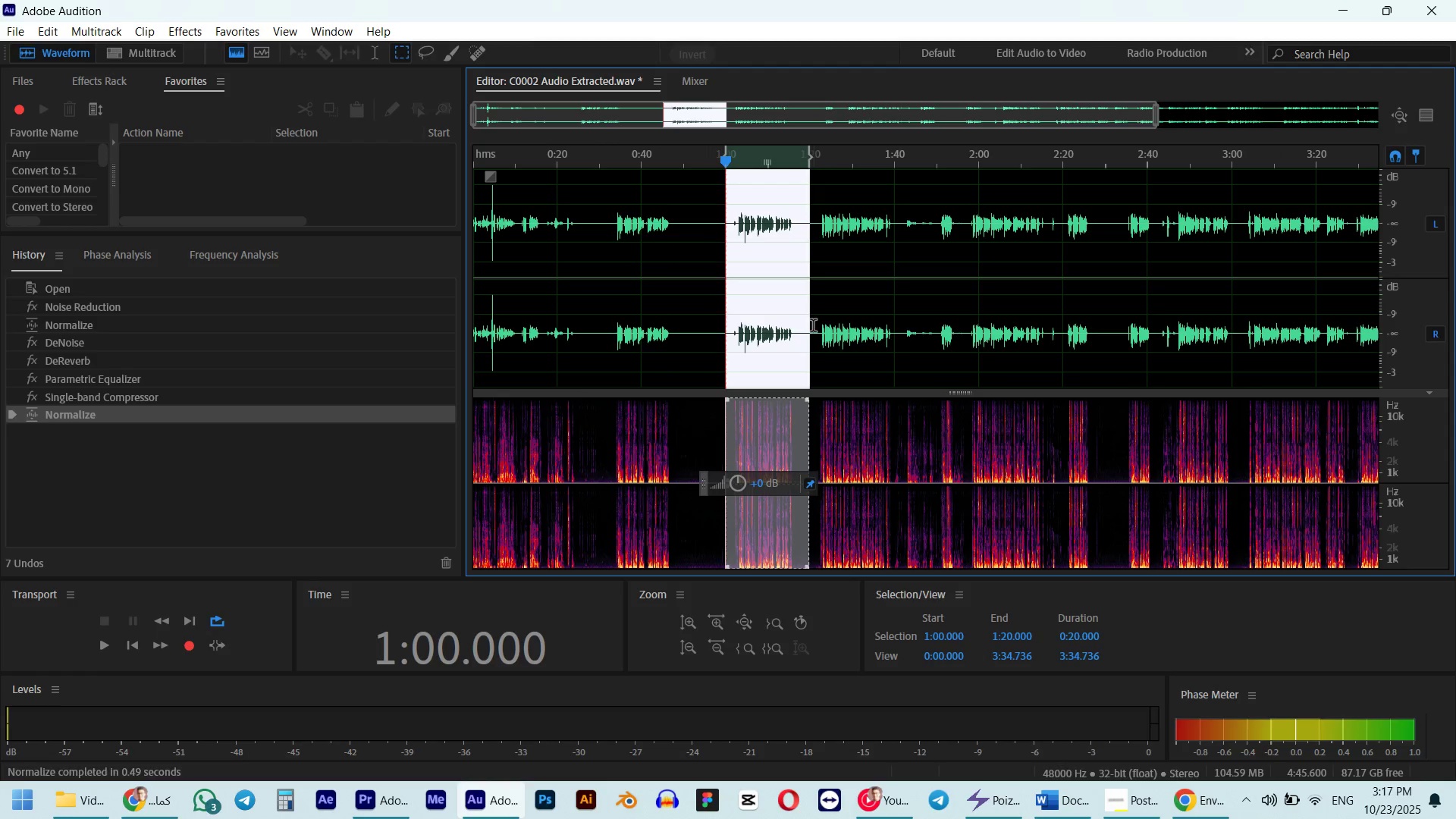 
key(Space)
 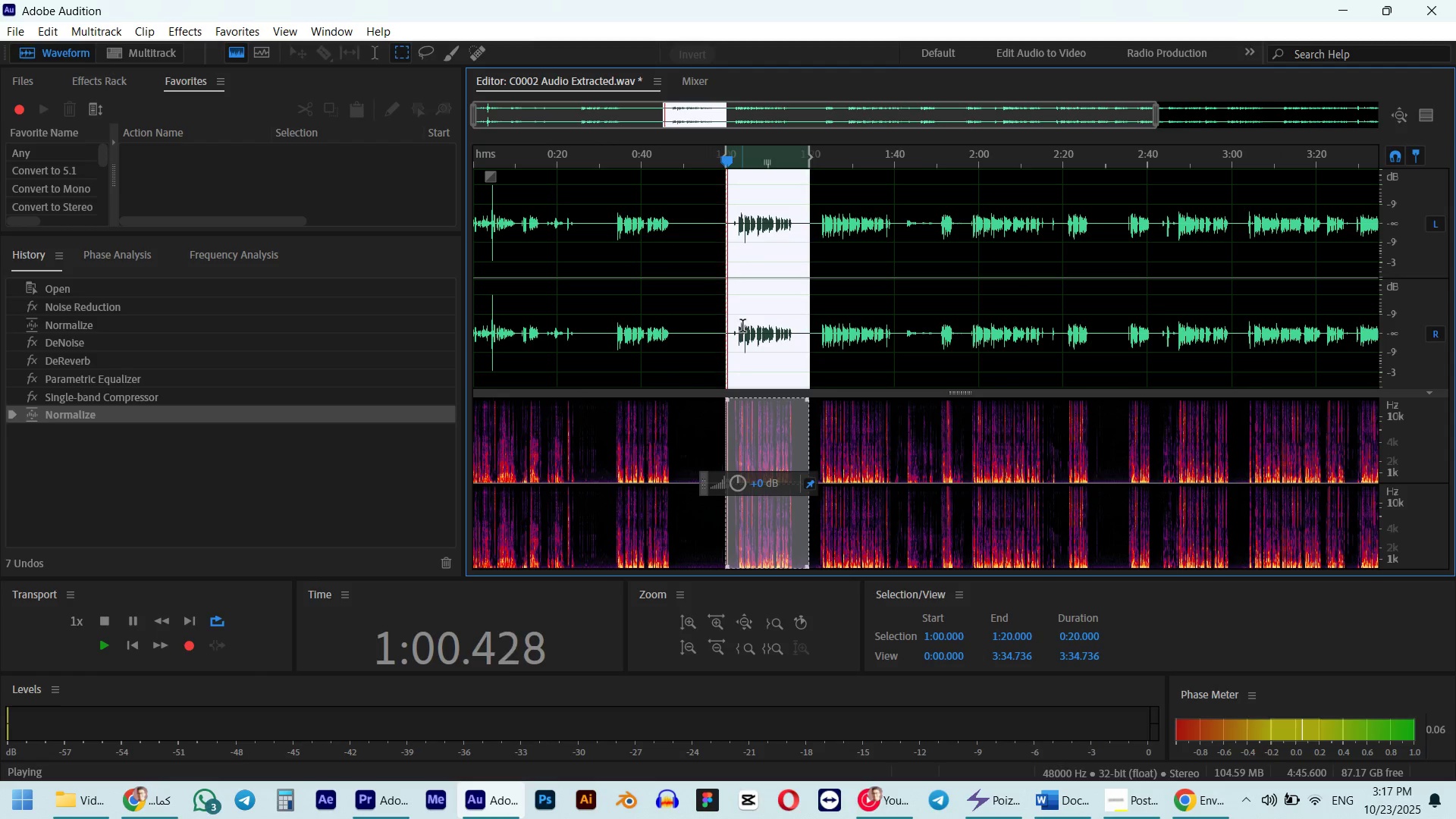 
hold_key(key=ControlLeft, duration=0.41)
scroll: coordinate [742, 325], scroll_direction: up, amount: 4.0
 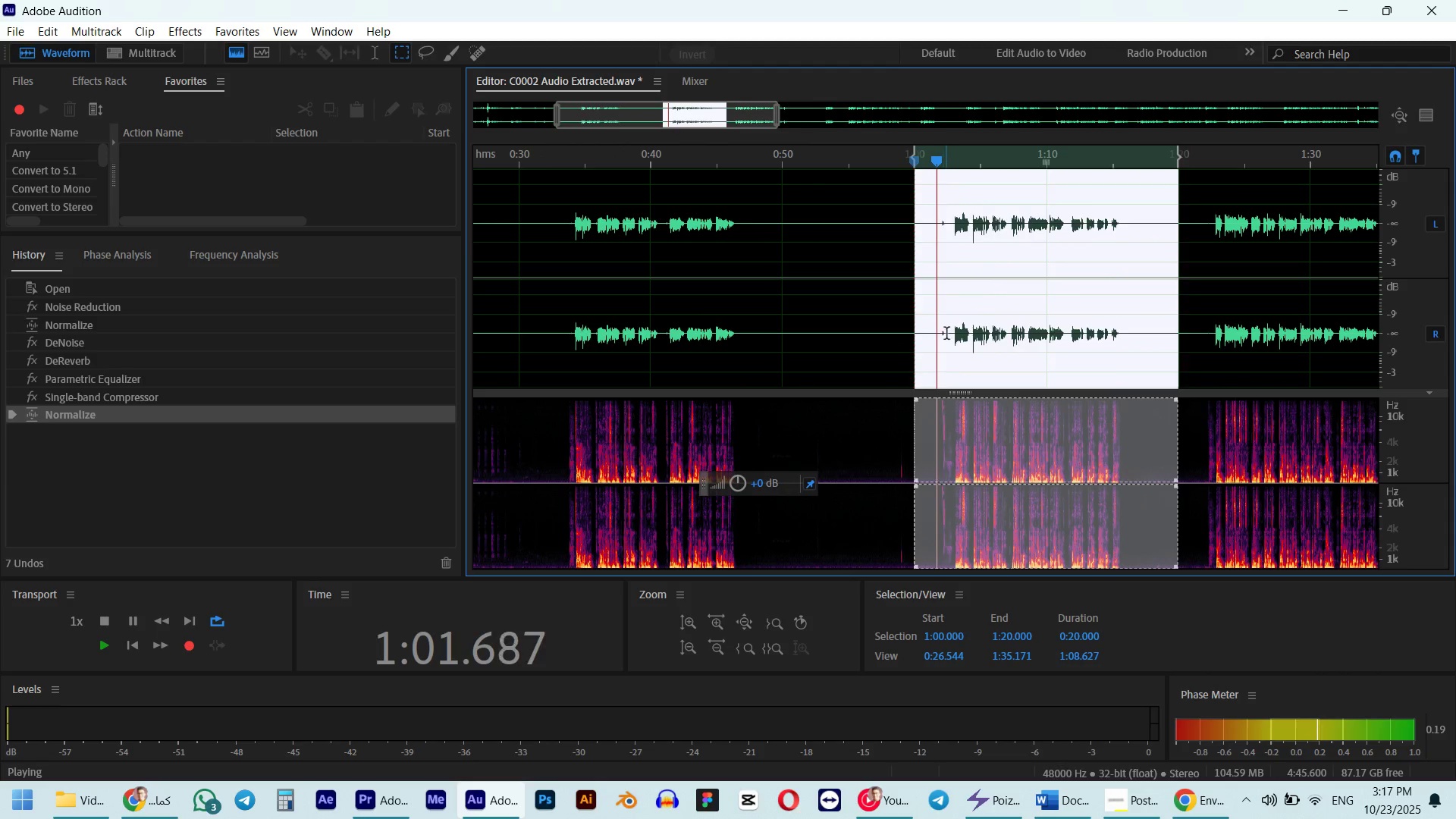 
left_click_drag(start_coordinate=[951, 333], to_coordinate=[1040, 333])
 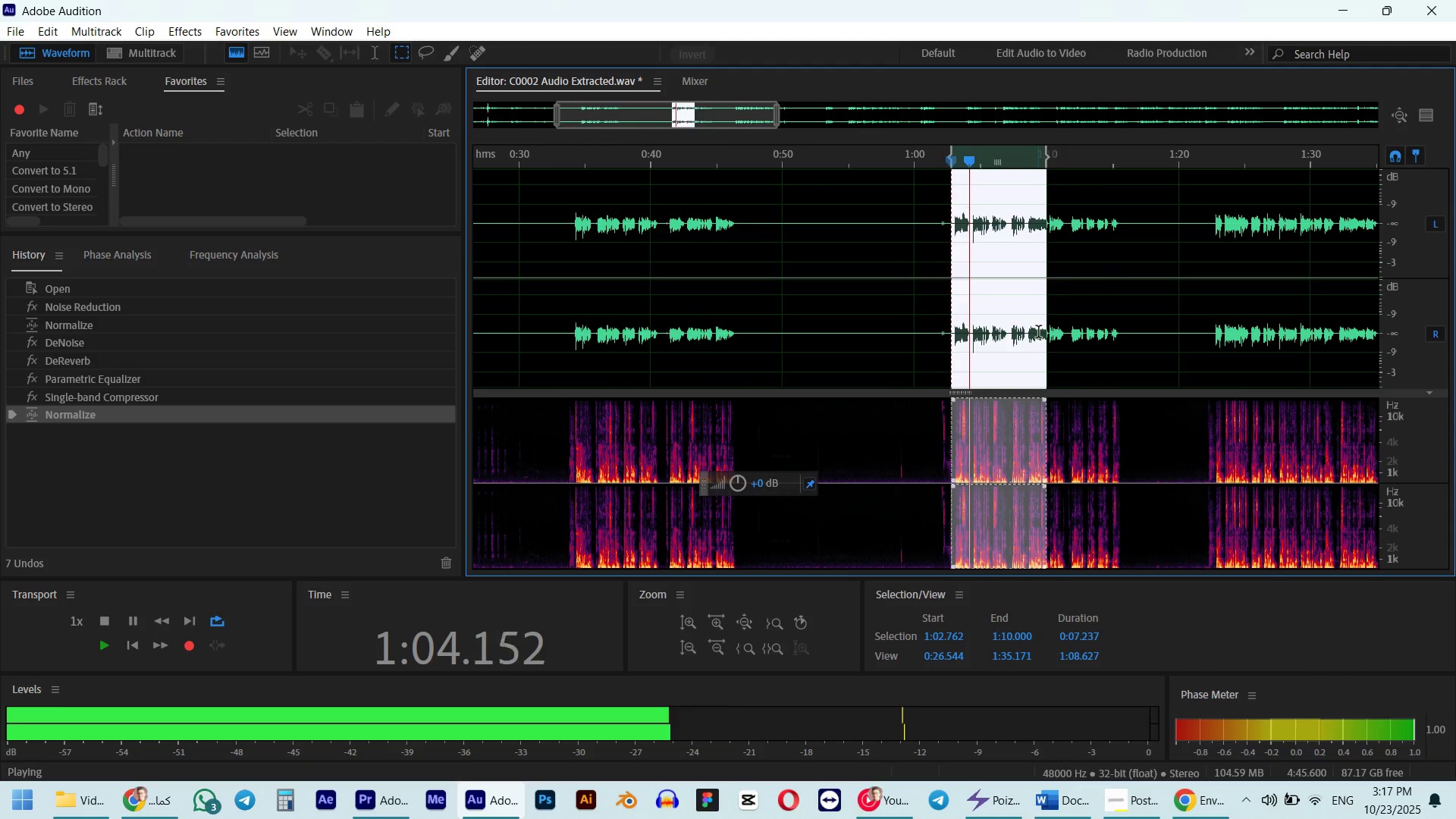 
left_click_drag(start_coordinate=[1043, 325], to_coordinate=[1125, 325])
 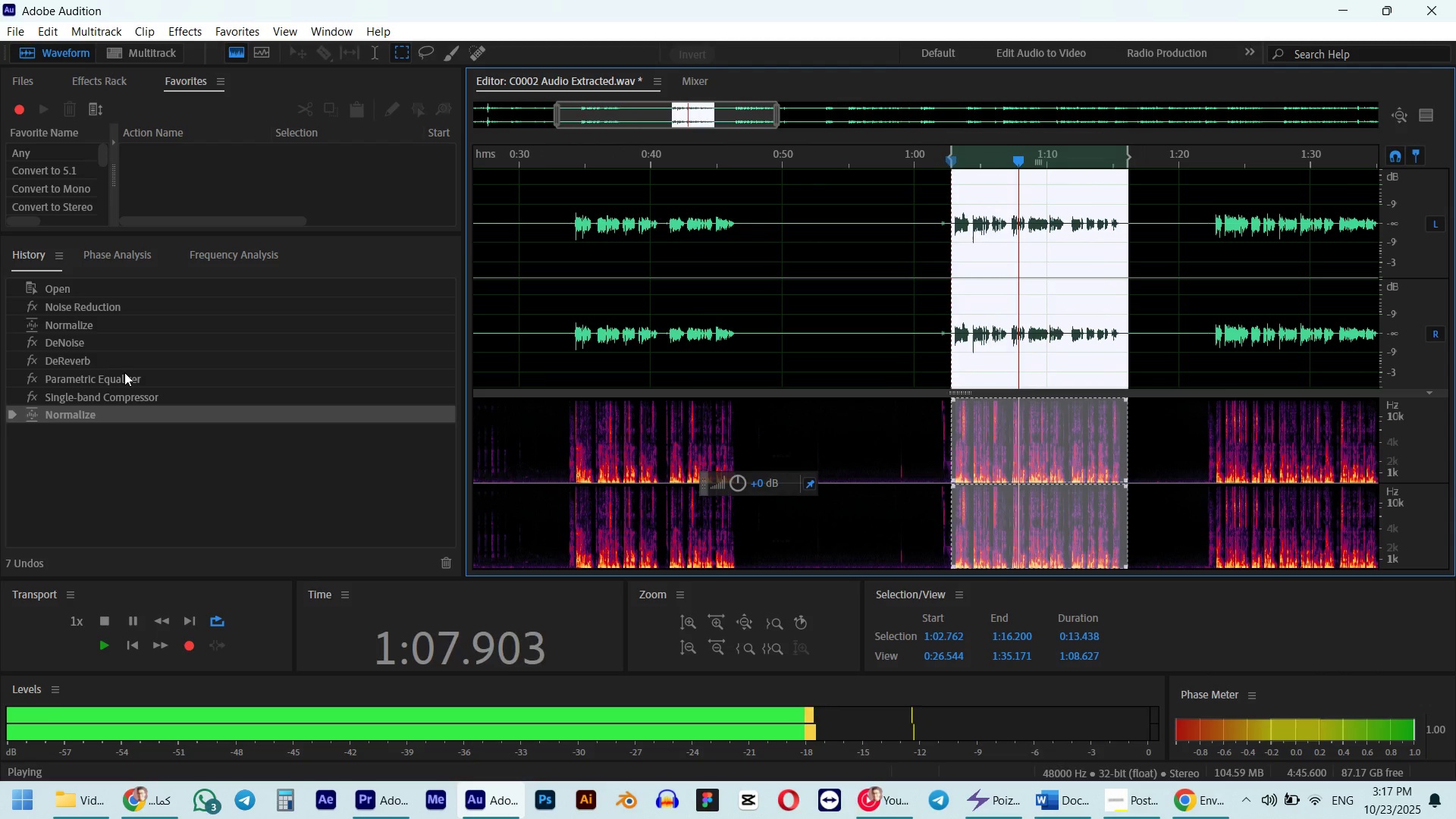 
left_click([80, 369])
 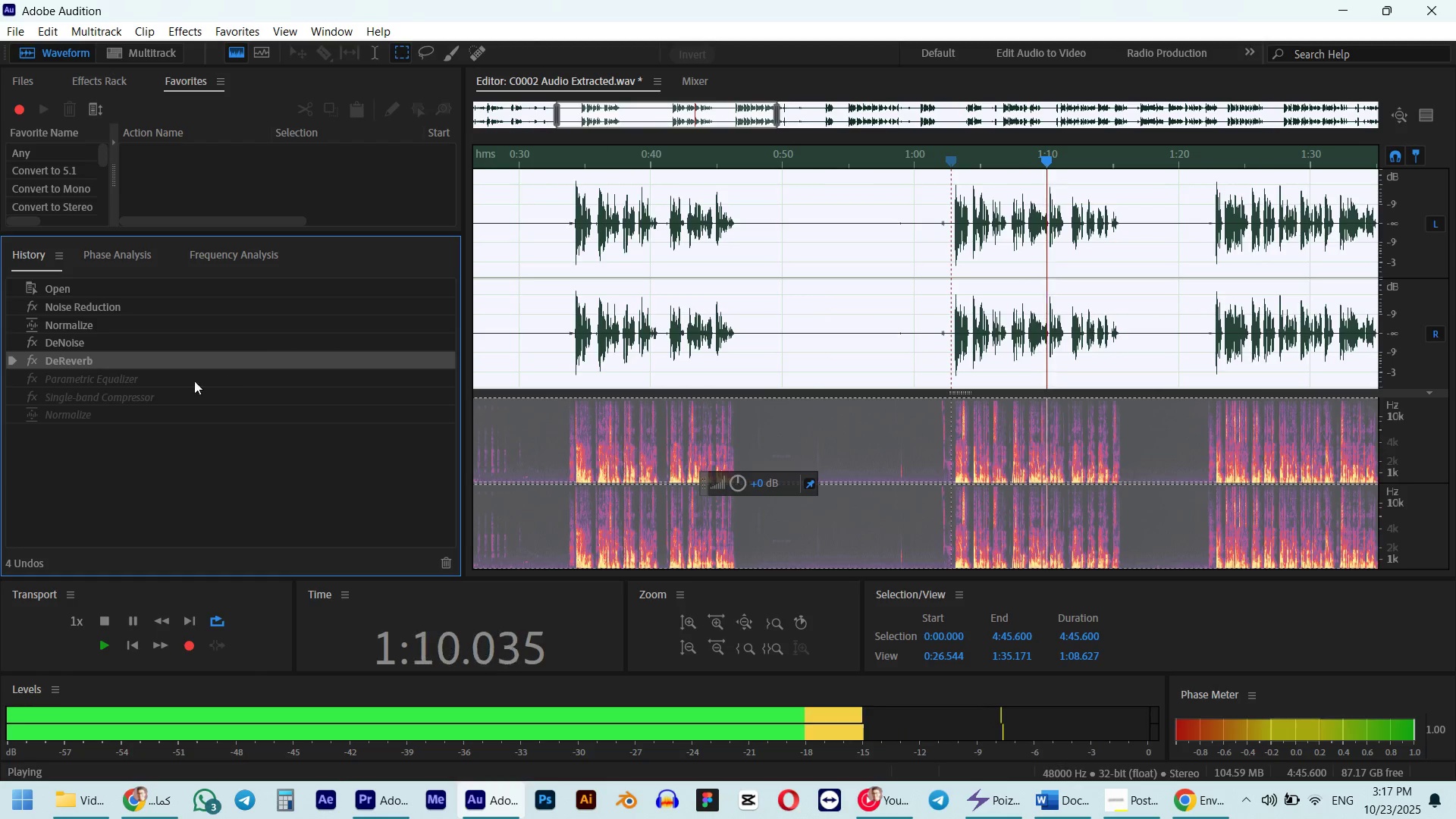 
left_click([112, 378])
 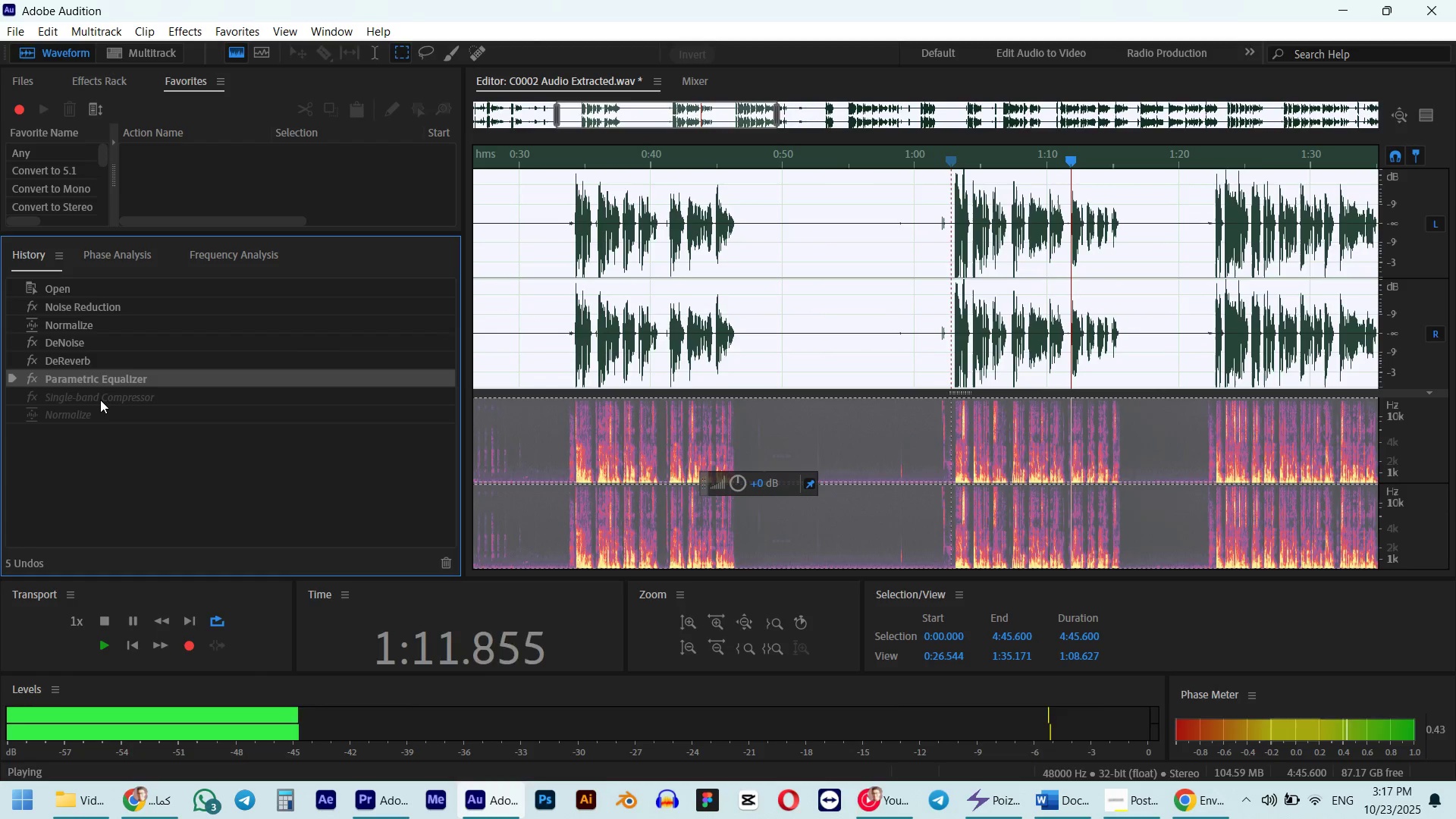 
left_click([100, 400])
 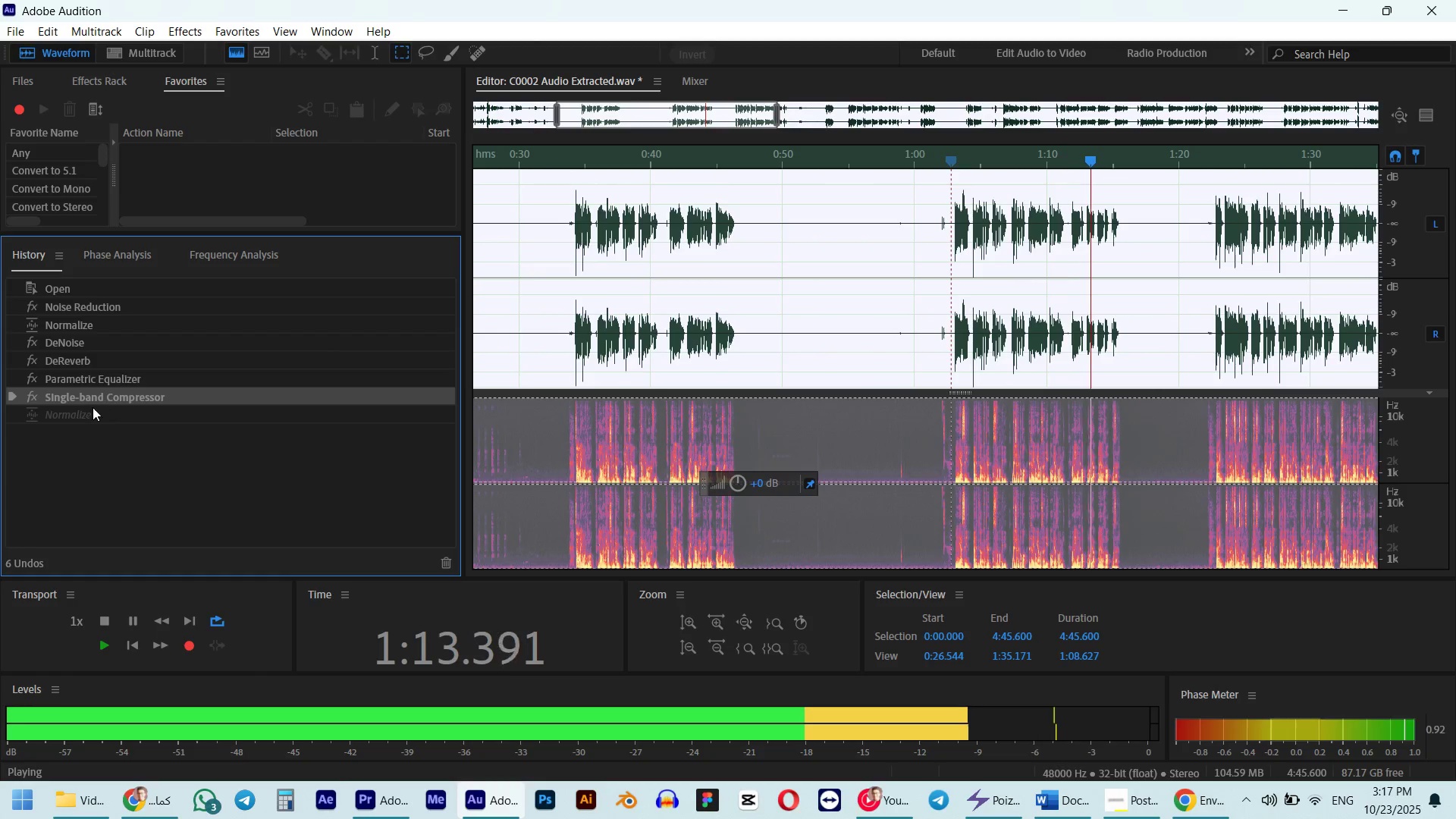 
left_click([86, 413])
 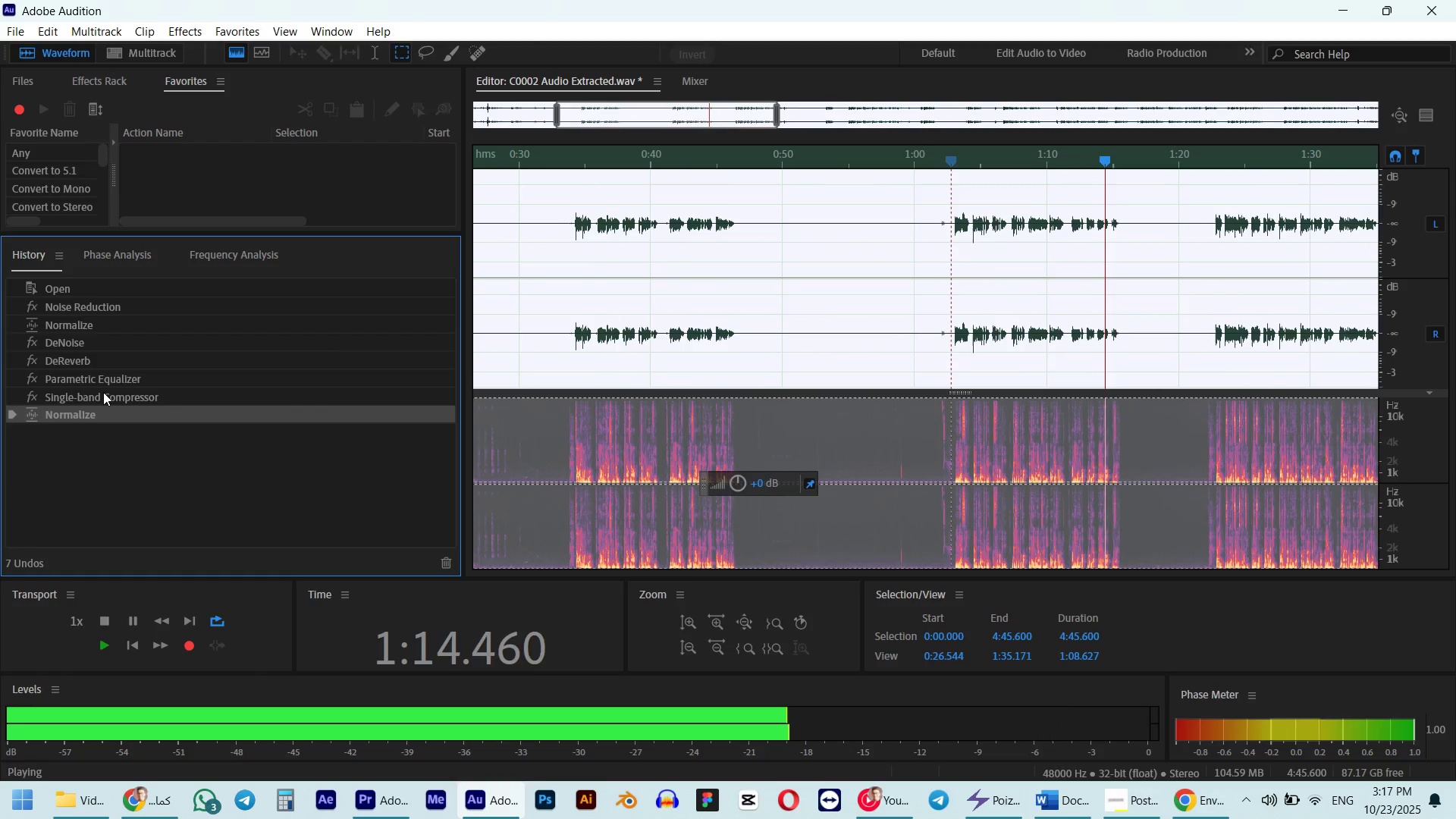 
left_click([103, 392])
 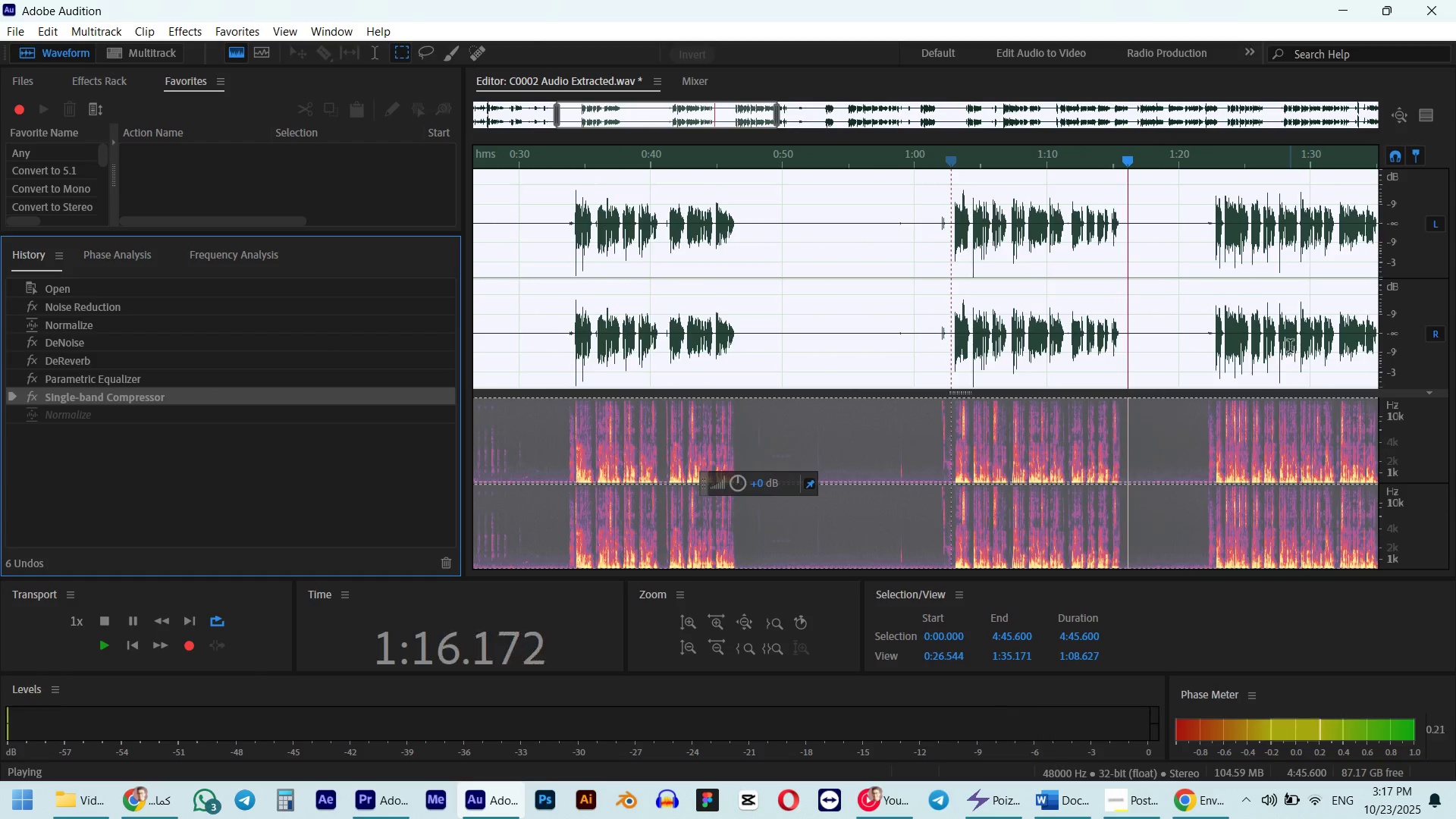 
left_click_drag(start_coordinate=[1210, 337], to_coordinate=[1382, 337])
 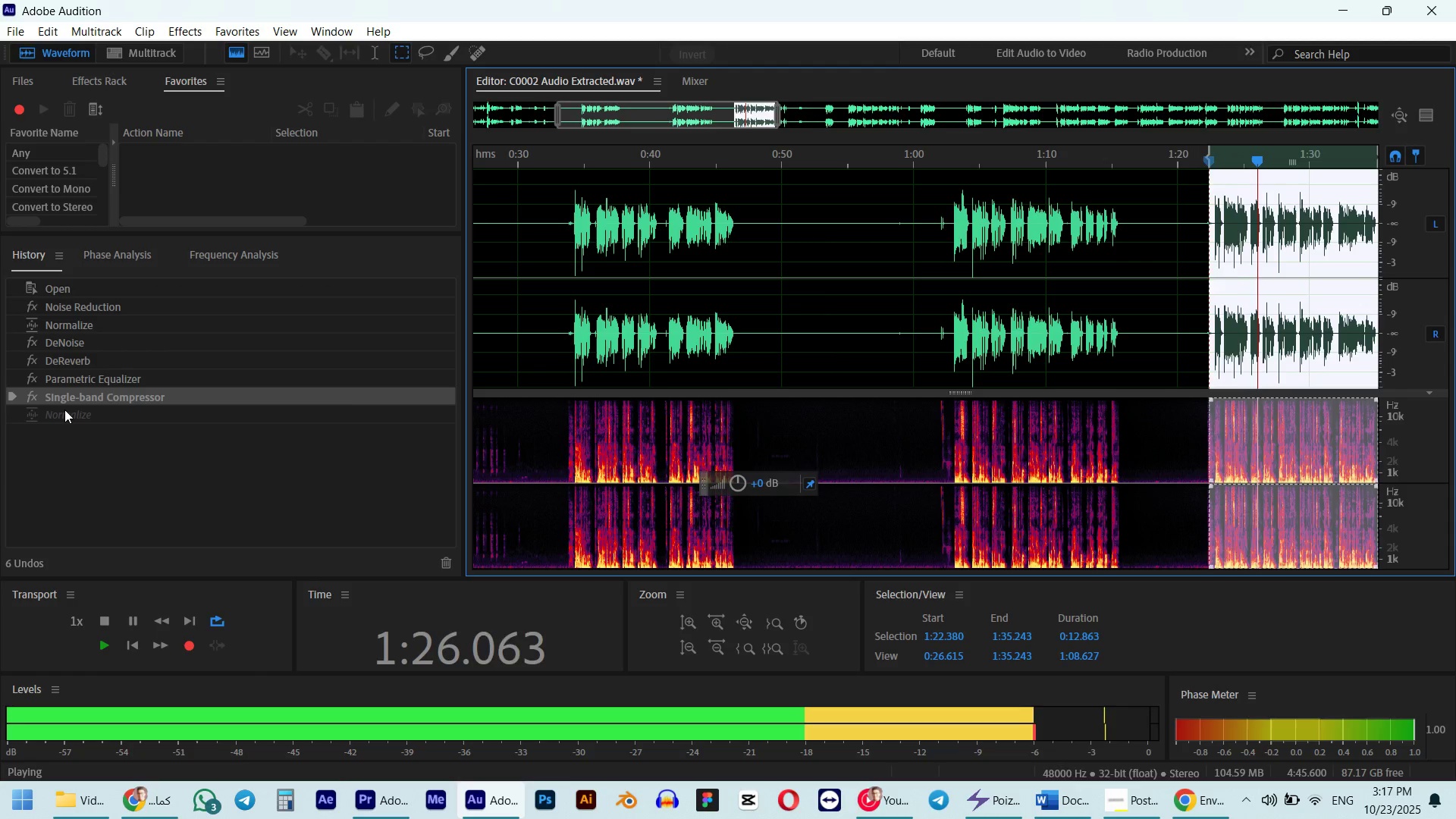 
wait(5.06)
 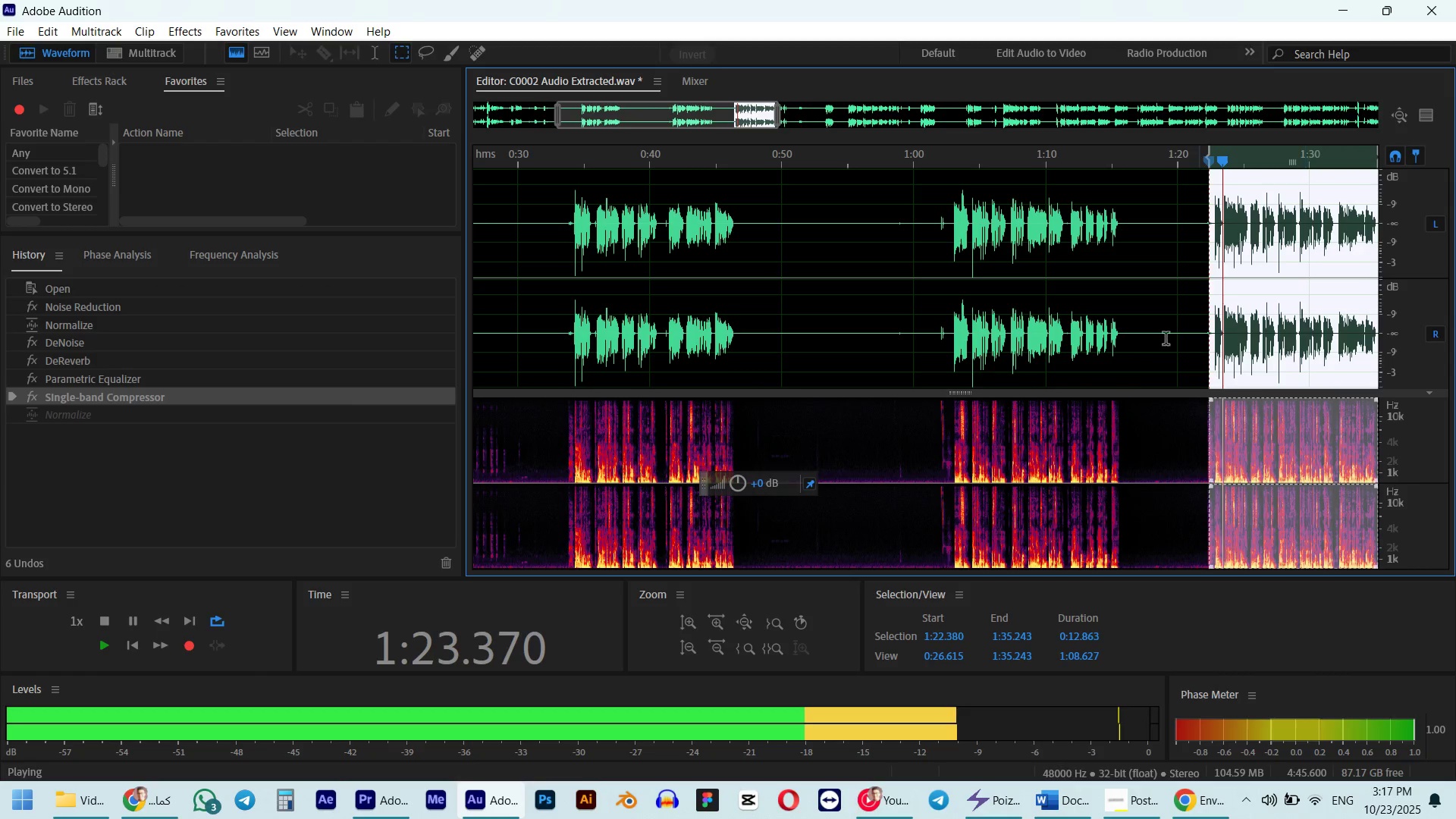 
left_click([74, 401])
 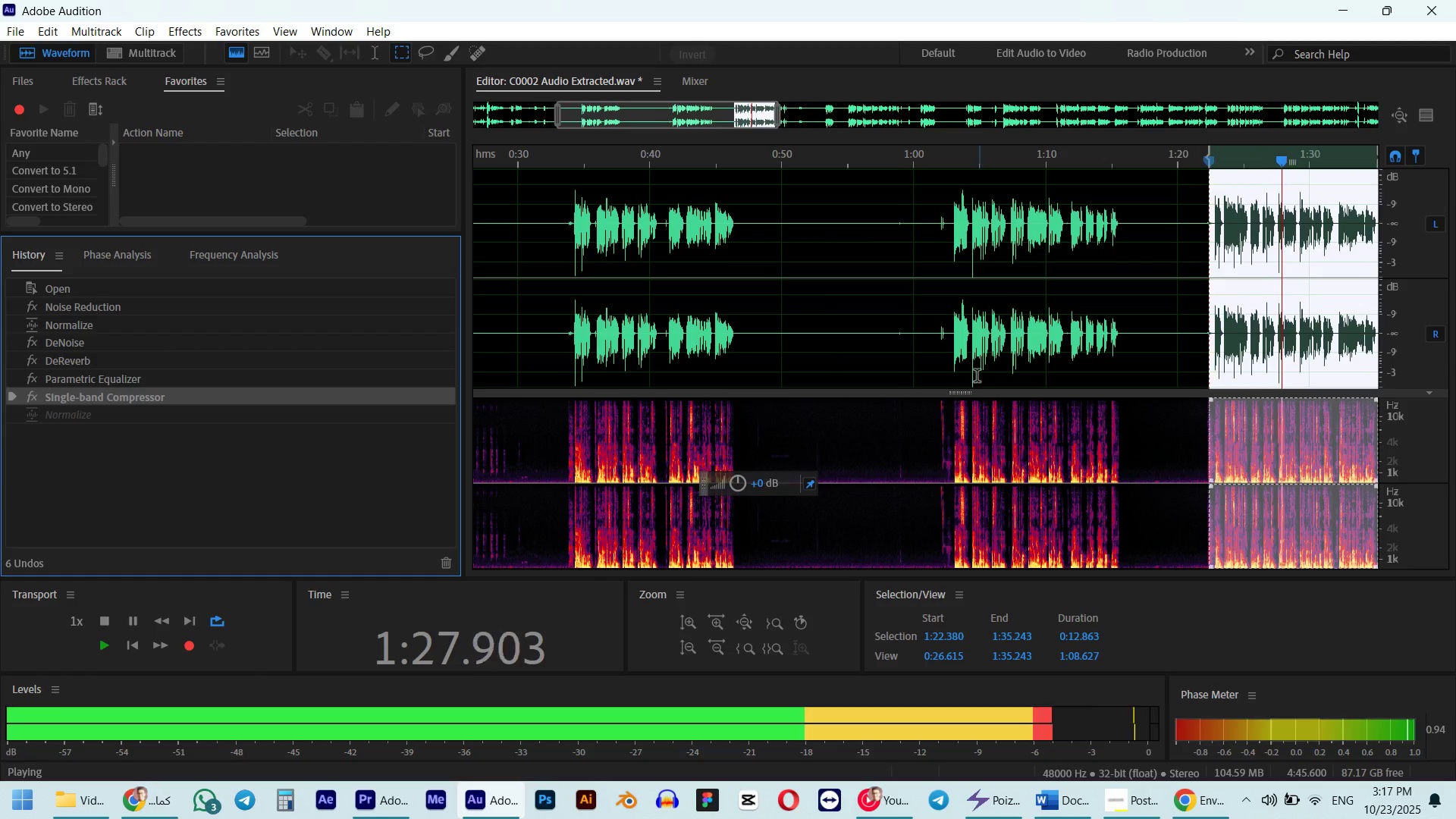 
key(Space)
 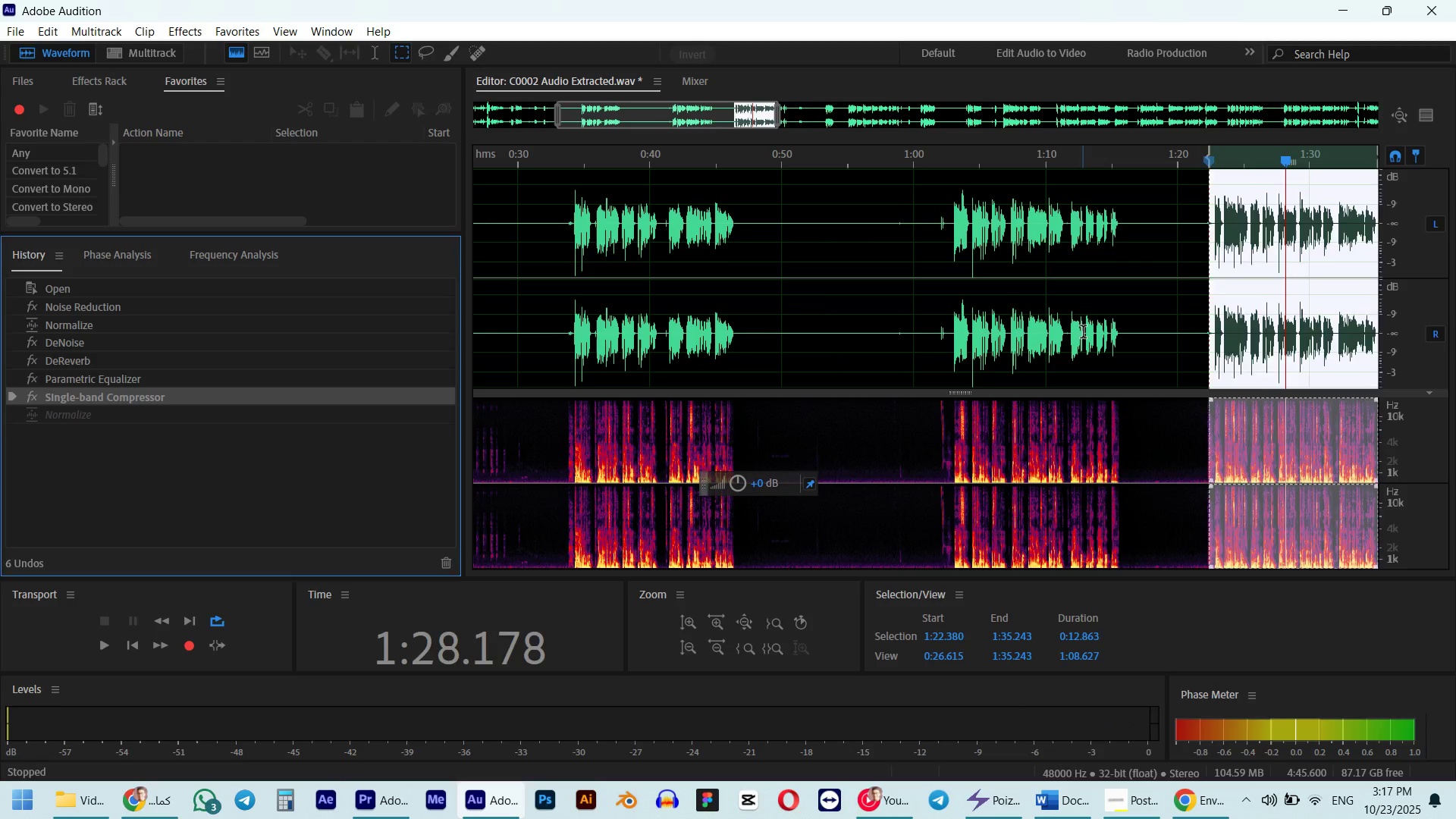 
left_click([1083, 333])
 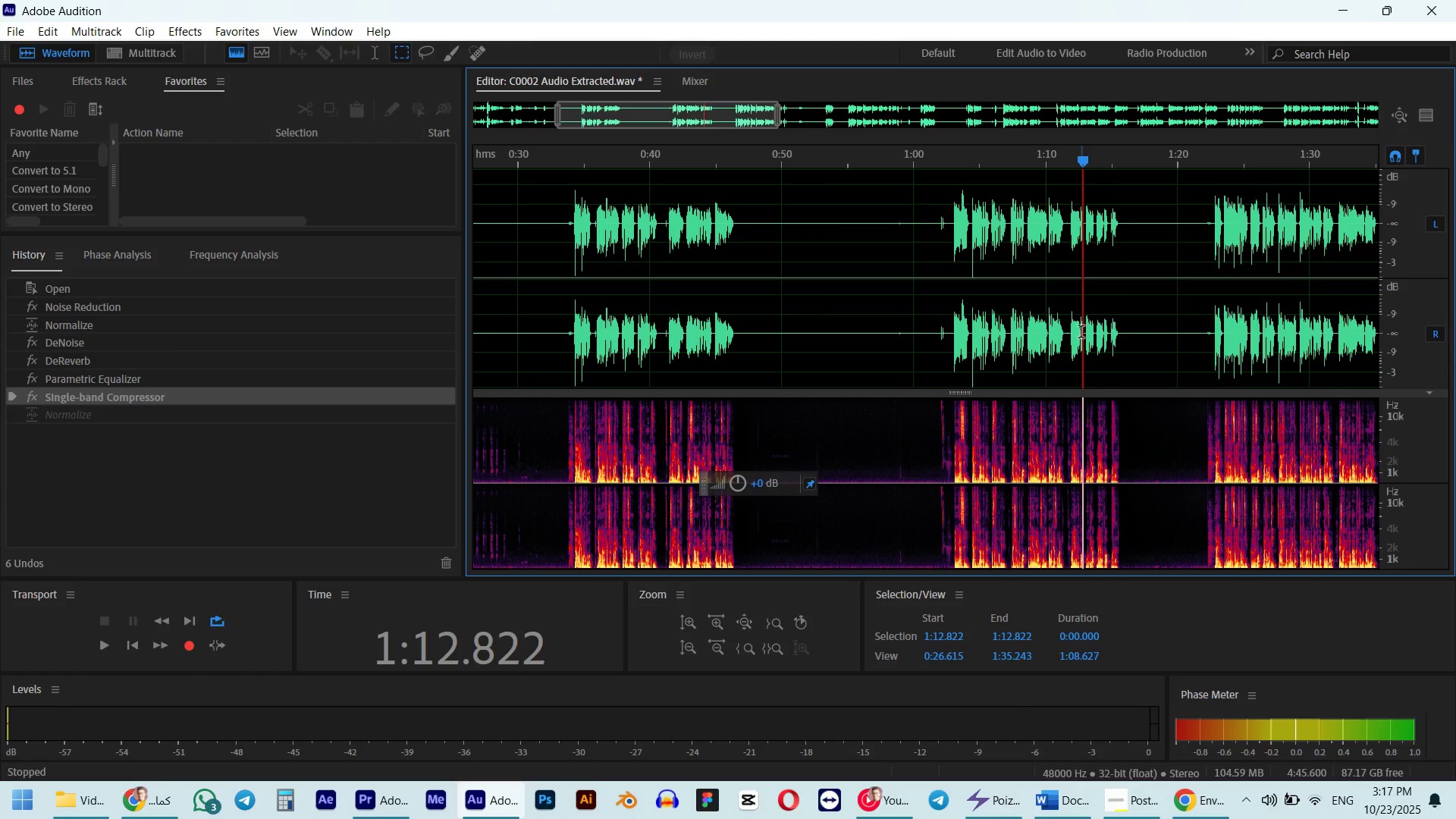 
scroll: coordinate [1068, 334], scroll_direction: down, amount: 8.0
 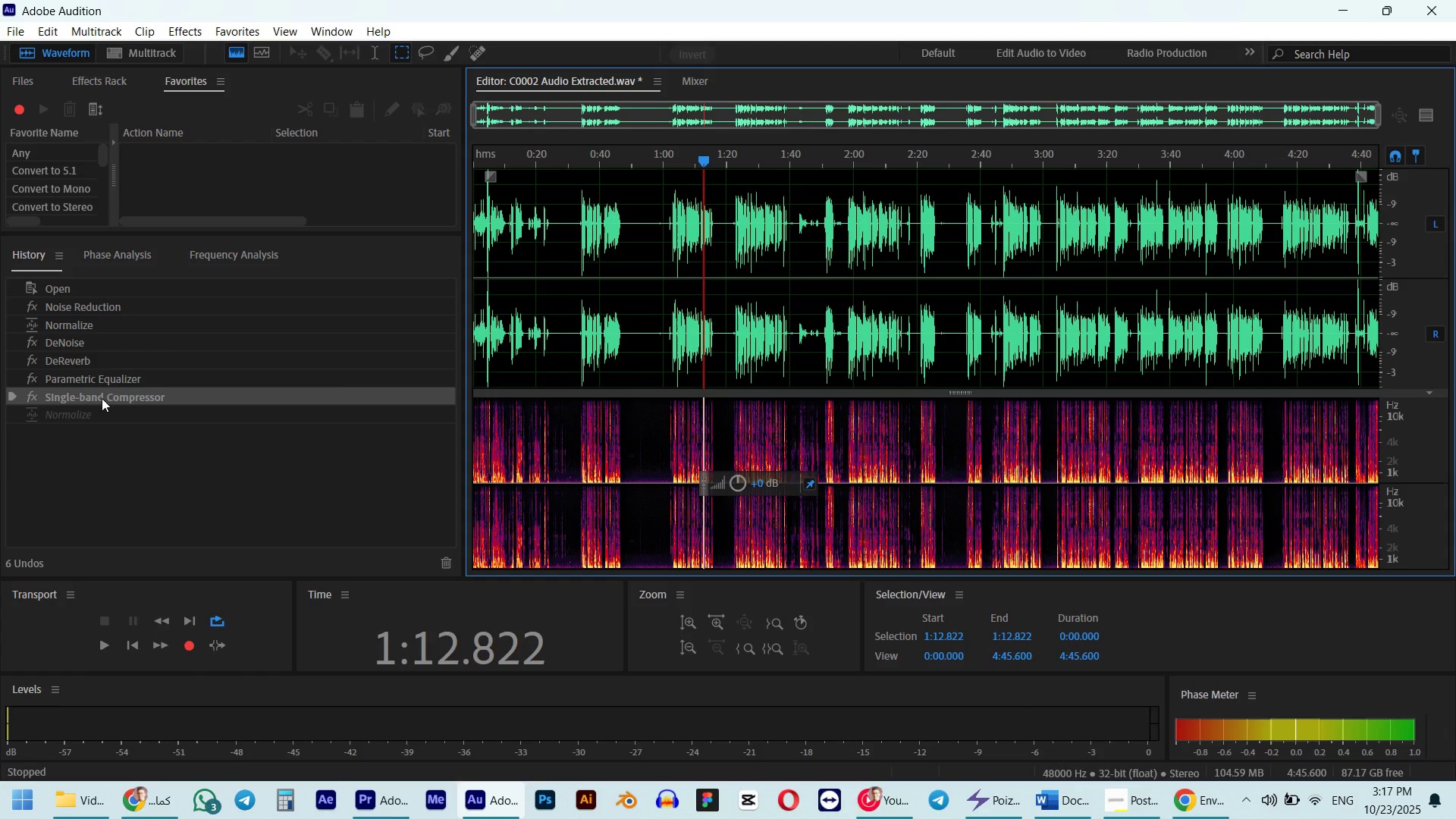 
left_click([96, 395])
 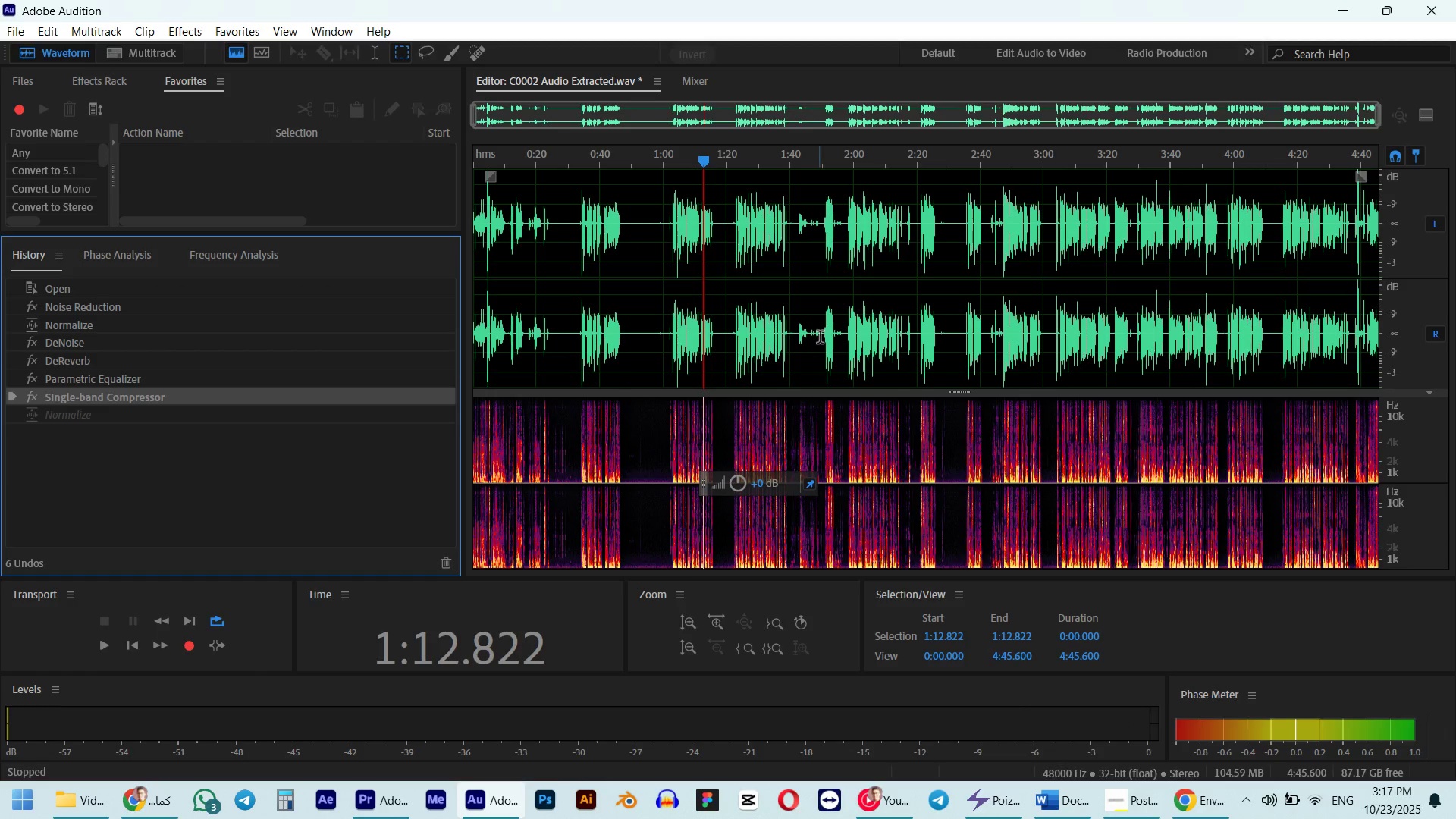 
left_click_drag(start_coordinate=[848, 331], to_coordinate=[929, 335])
 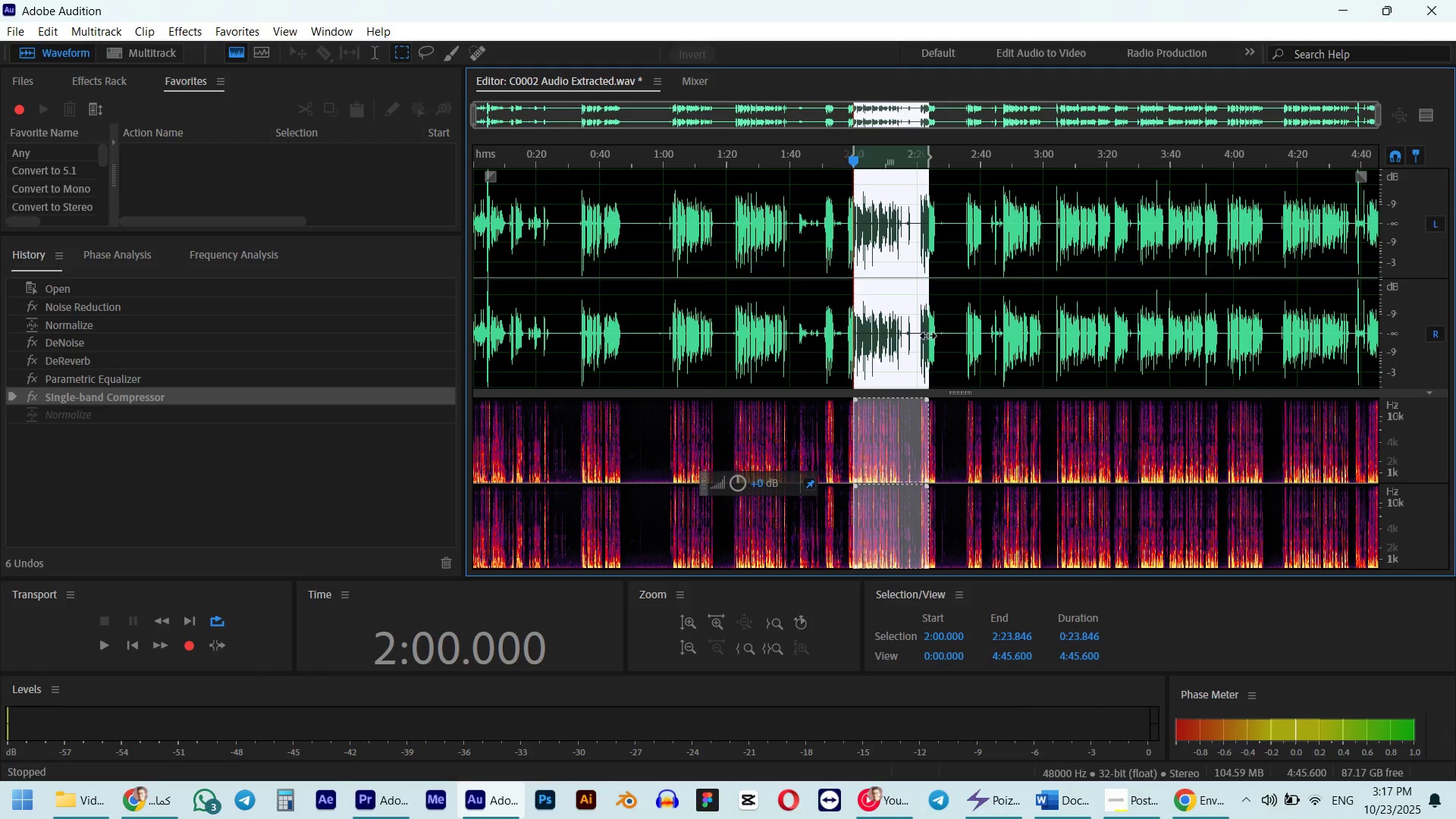 
key(Space)
 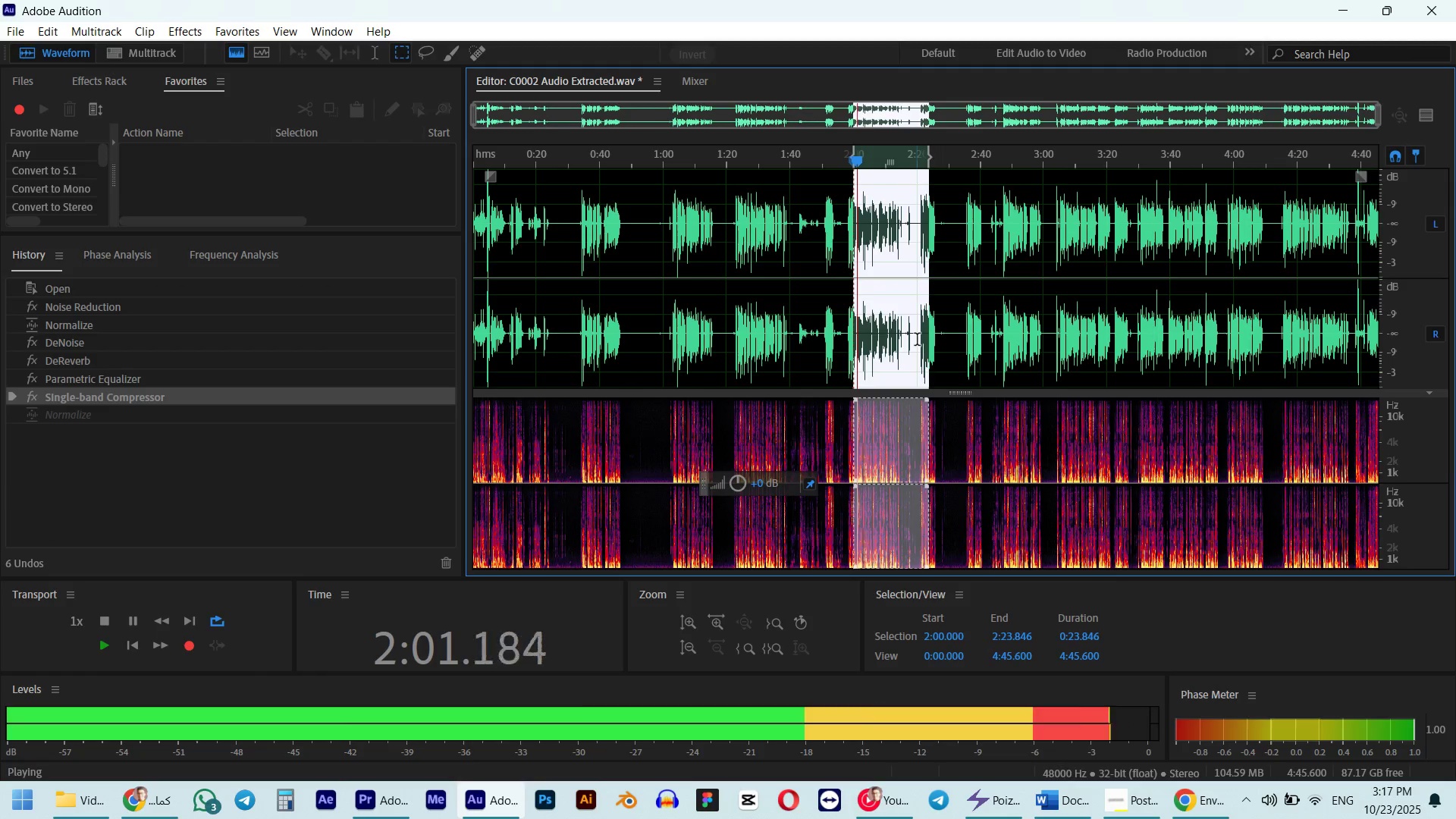 
key(Space)
 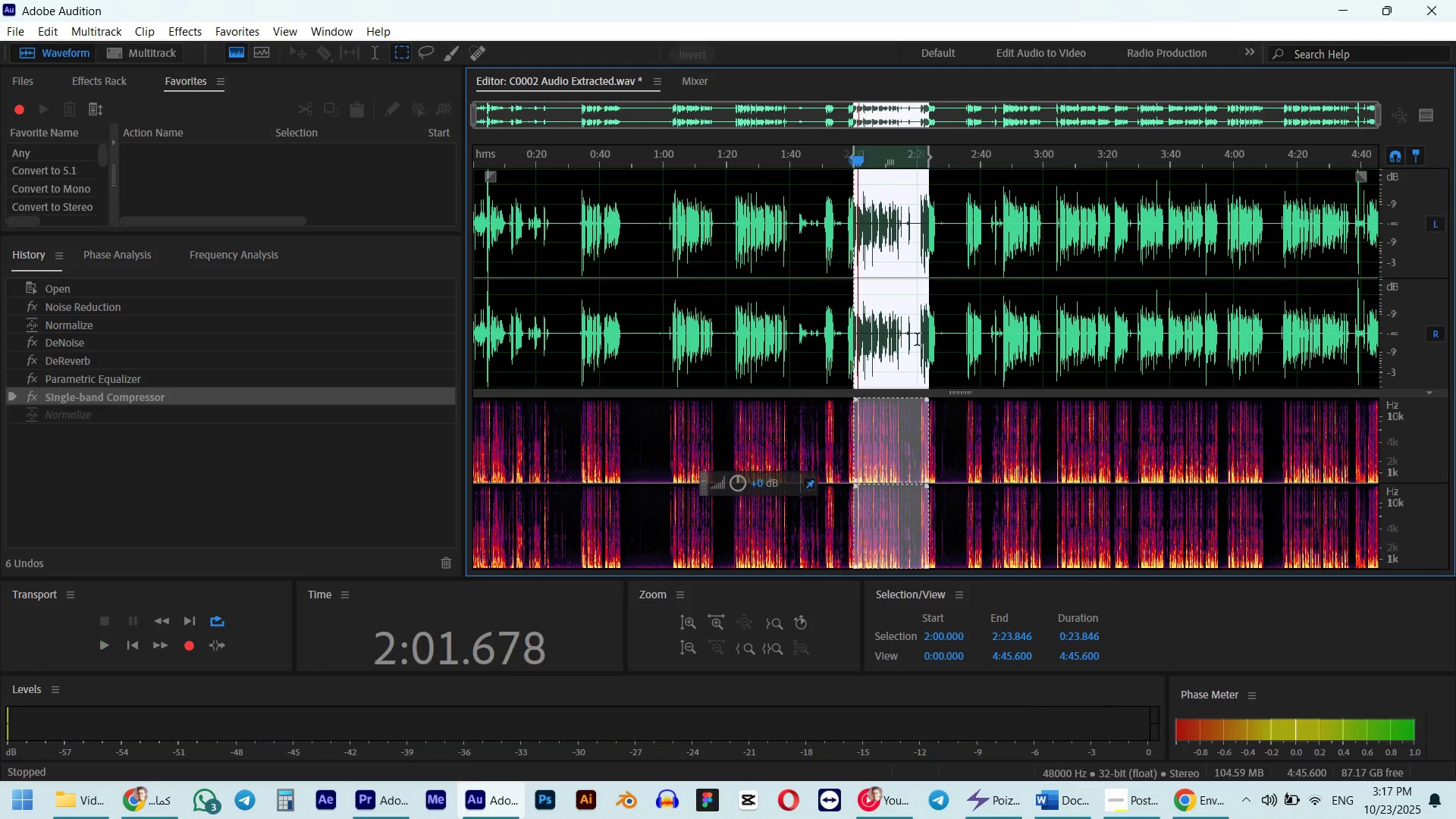 
key(Control+S)
 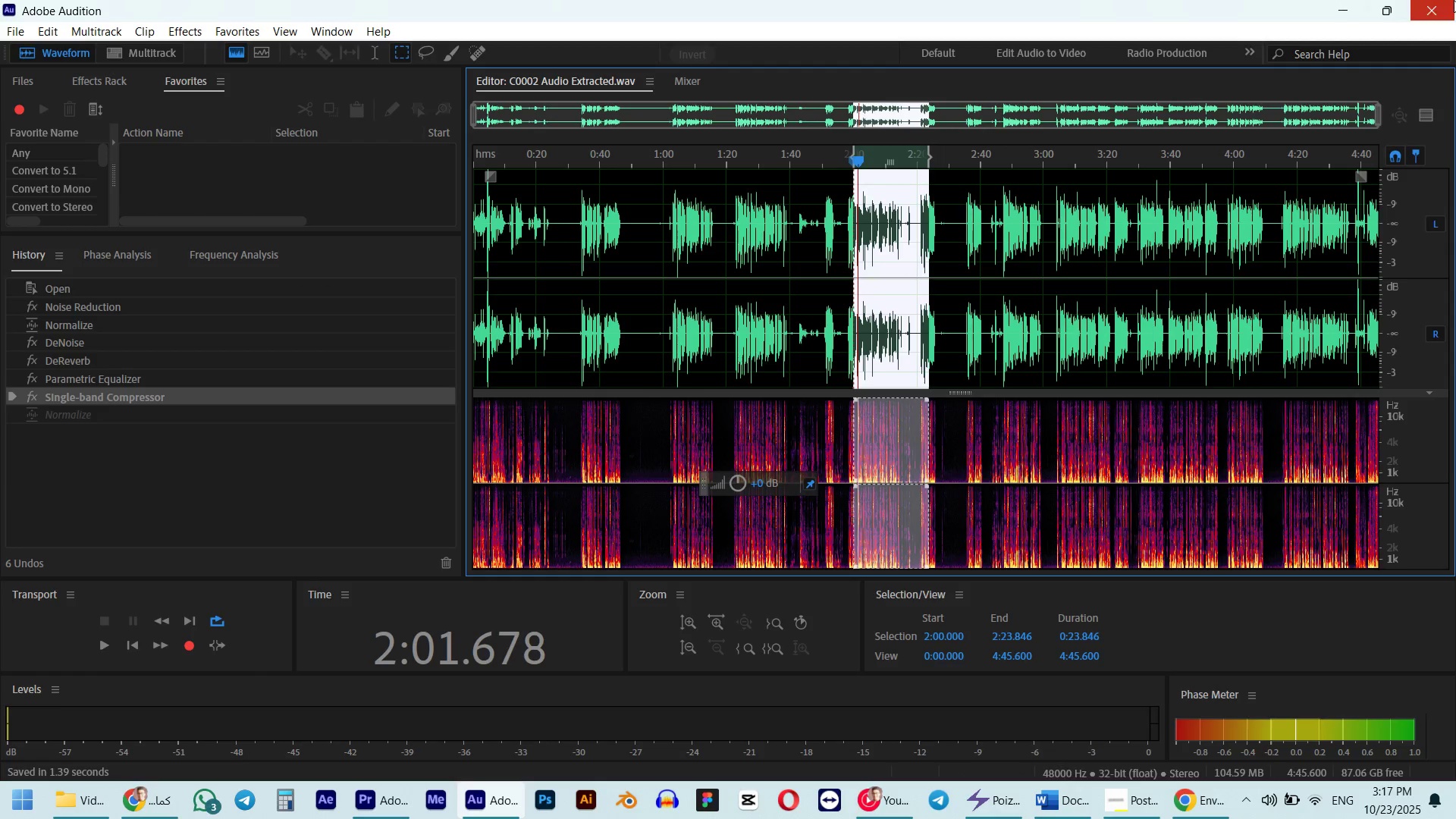 
left_click([1339, 7])
 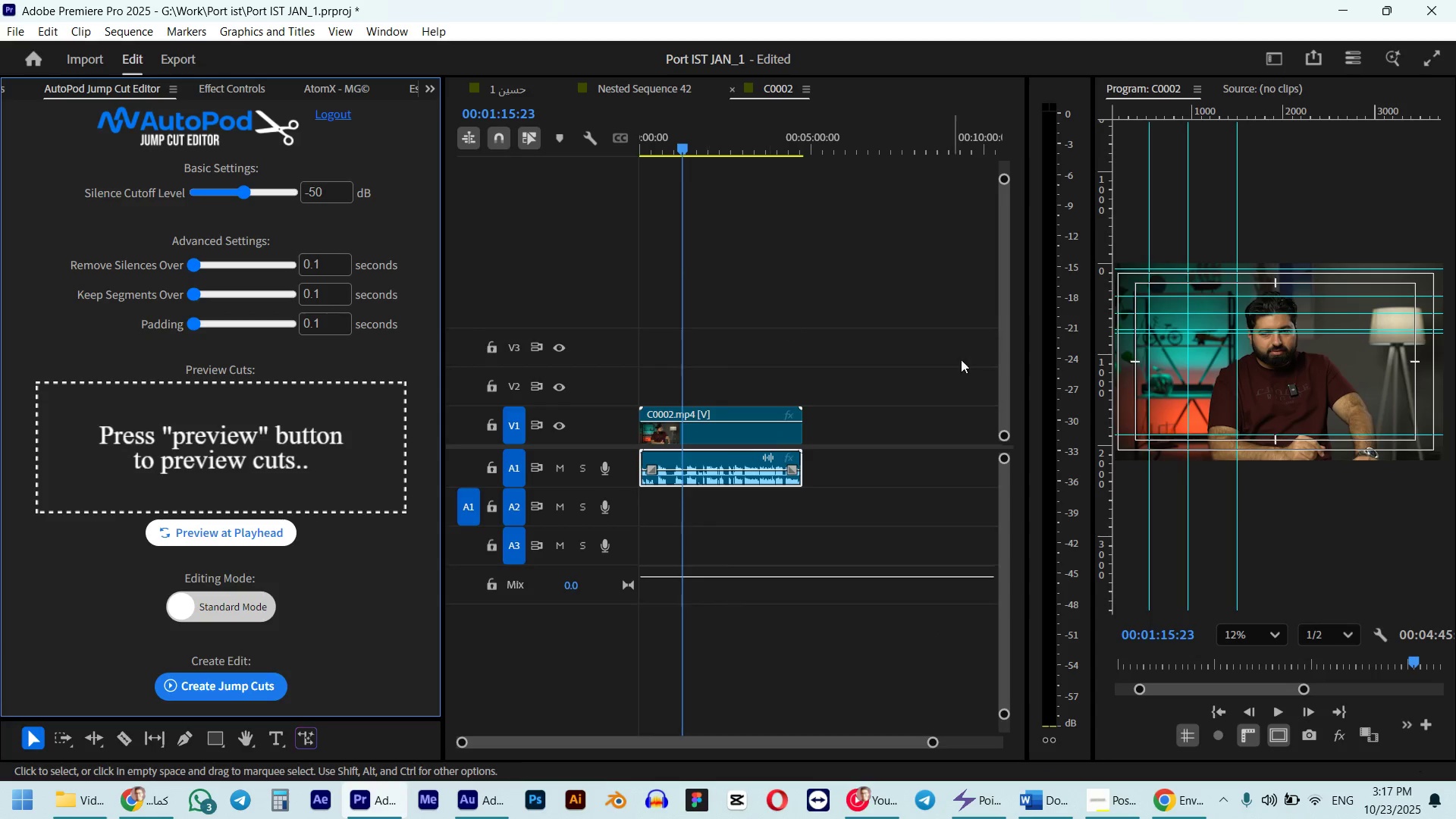 
scroll: coordinate [1263, 374], scroll_direction: down, amount: 1.0
 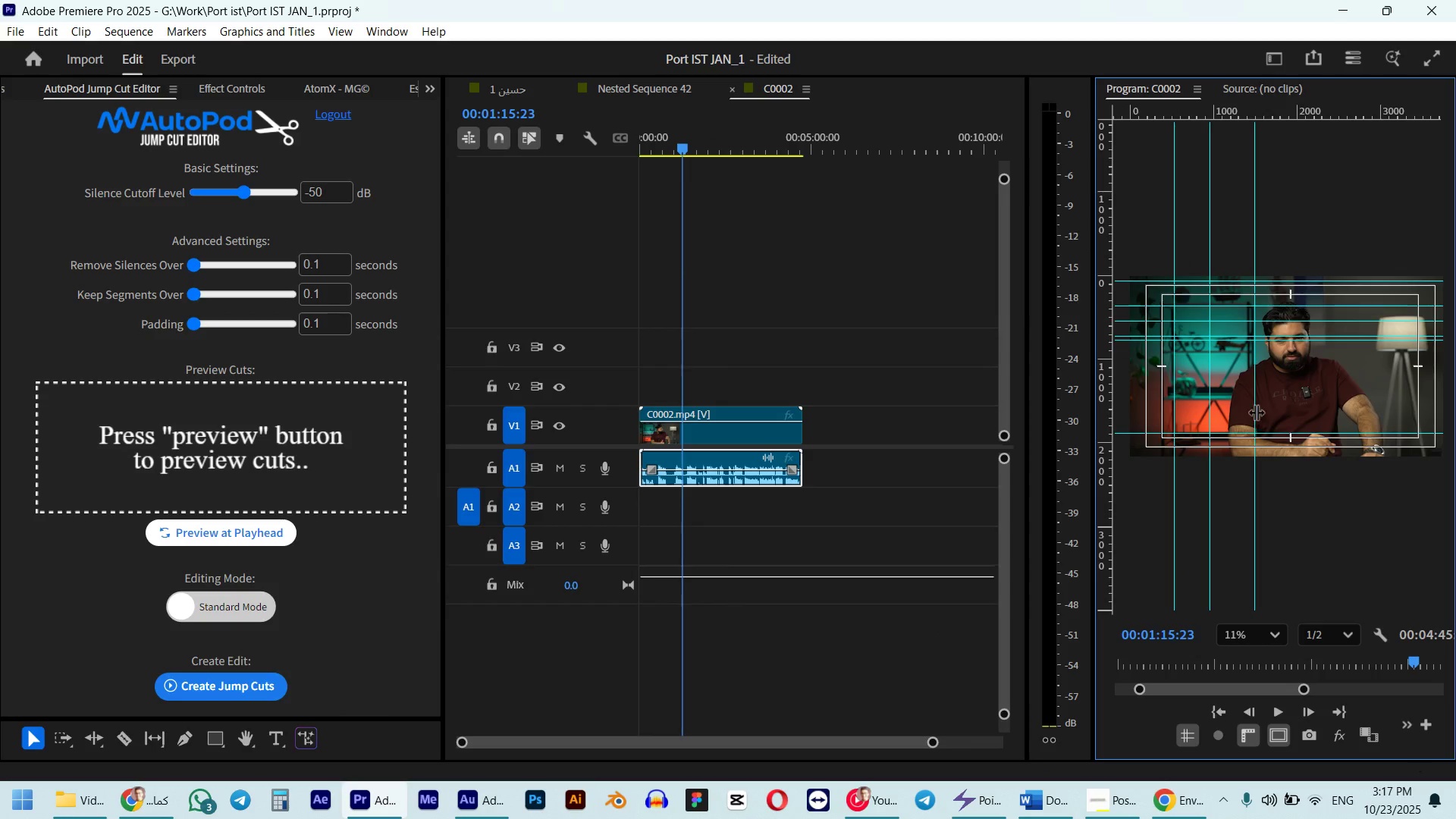 
left_click_drag(start_coordinate=[1255, 412], to_coordinate=[1291, 413])
 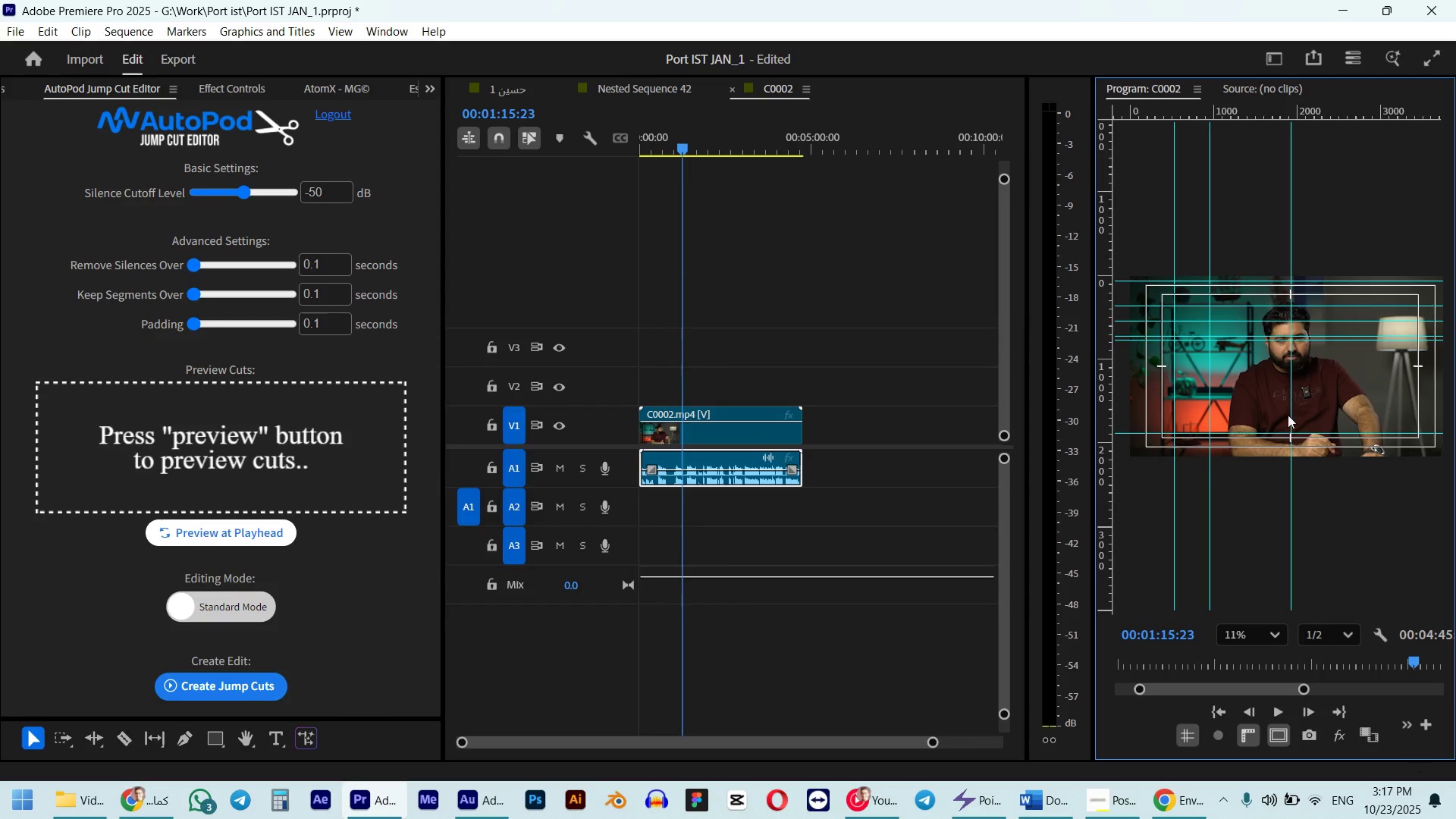 
scroll: coordinate [1294, 391], scroll_direction: up, amount: 3.0
 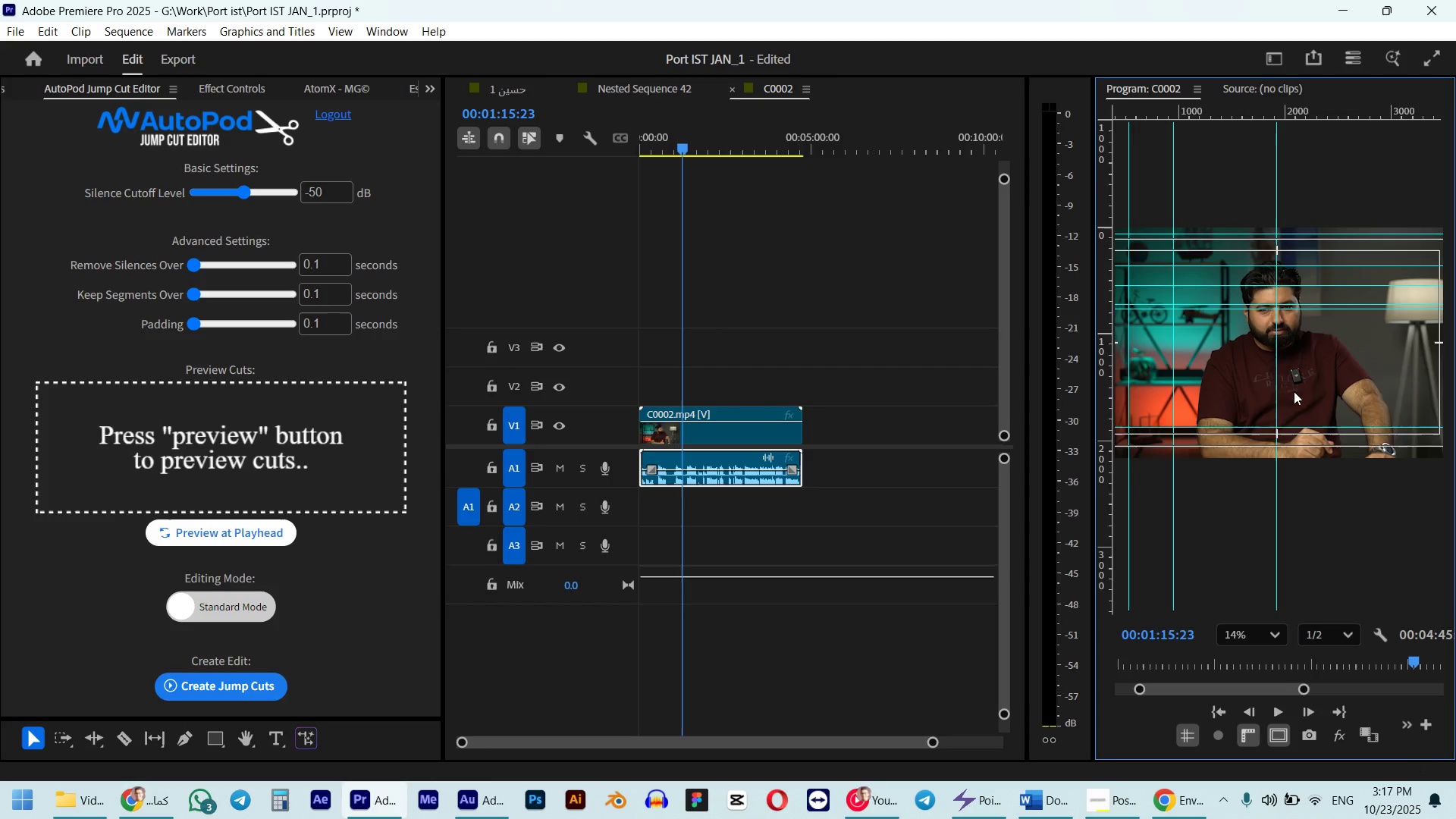 
scroll: coordinate [1292, 391], scroll_direction: down, amount: 2.0
 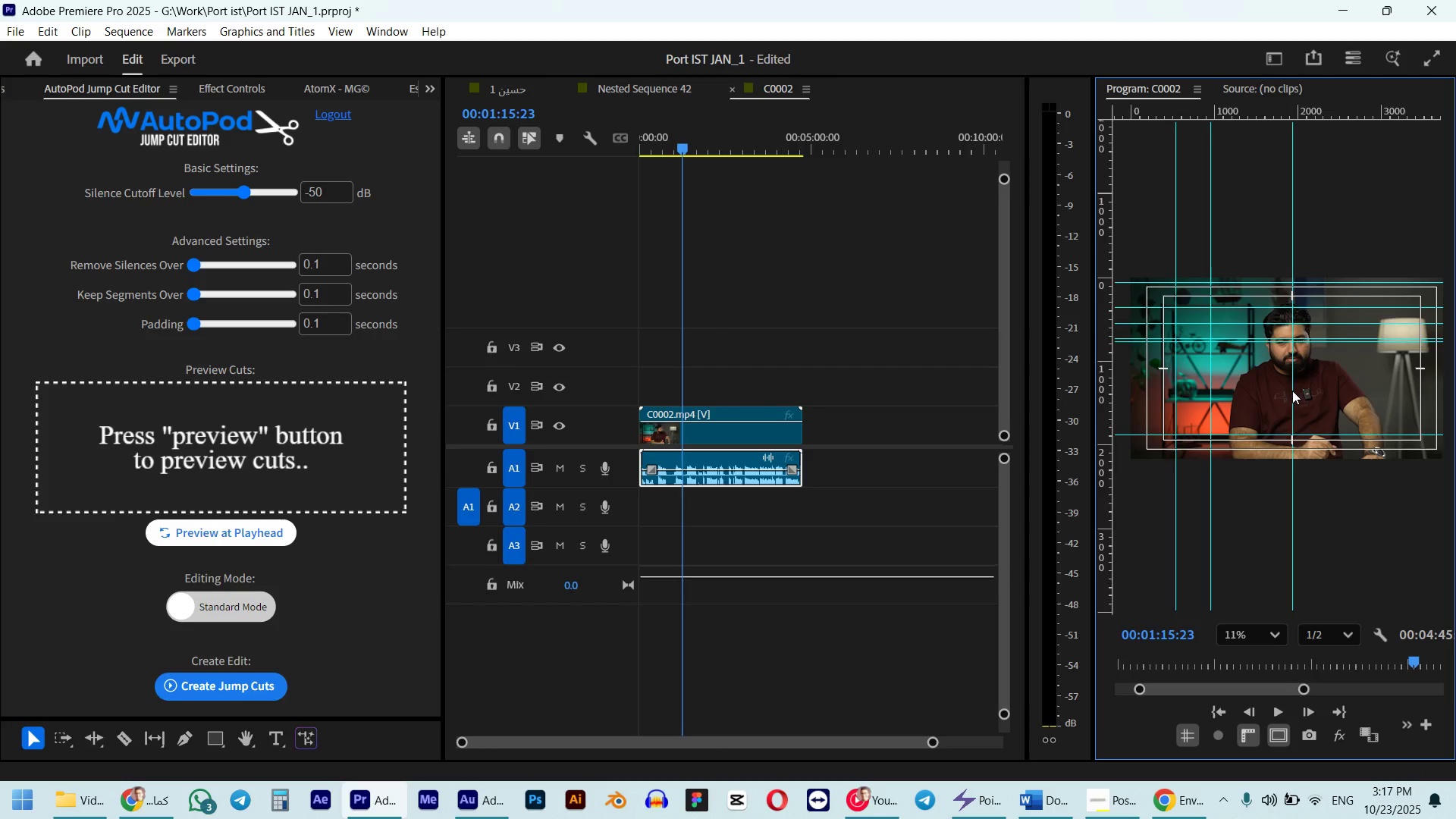 
scroll: coordinate [1292, 391], scroll_direction: up, amount: 2.0
 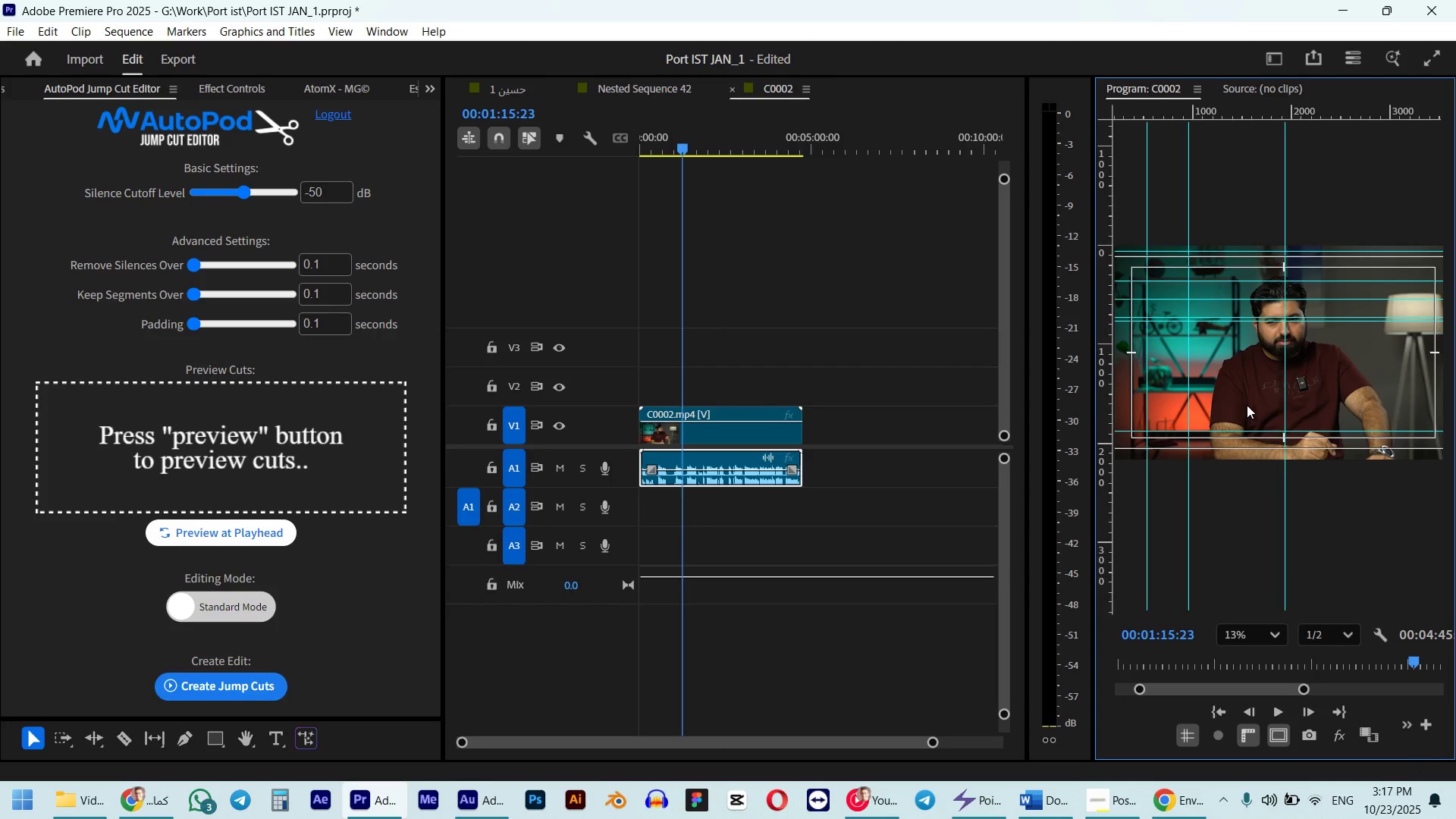 
scroll: coordinate [1247, 405], scroll_direction: down, amount: 2.0
 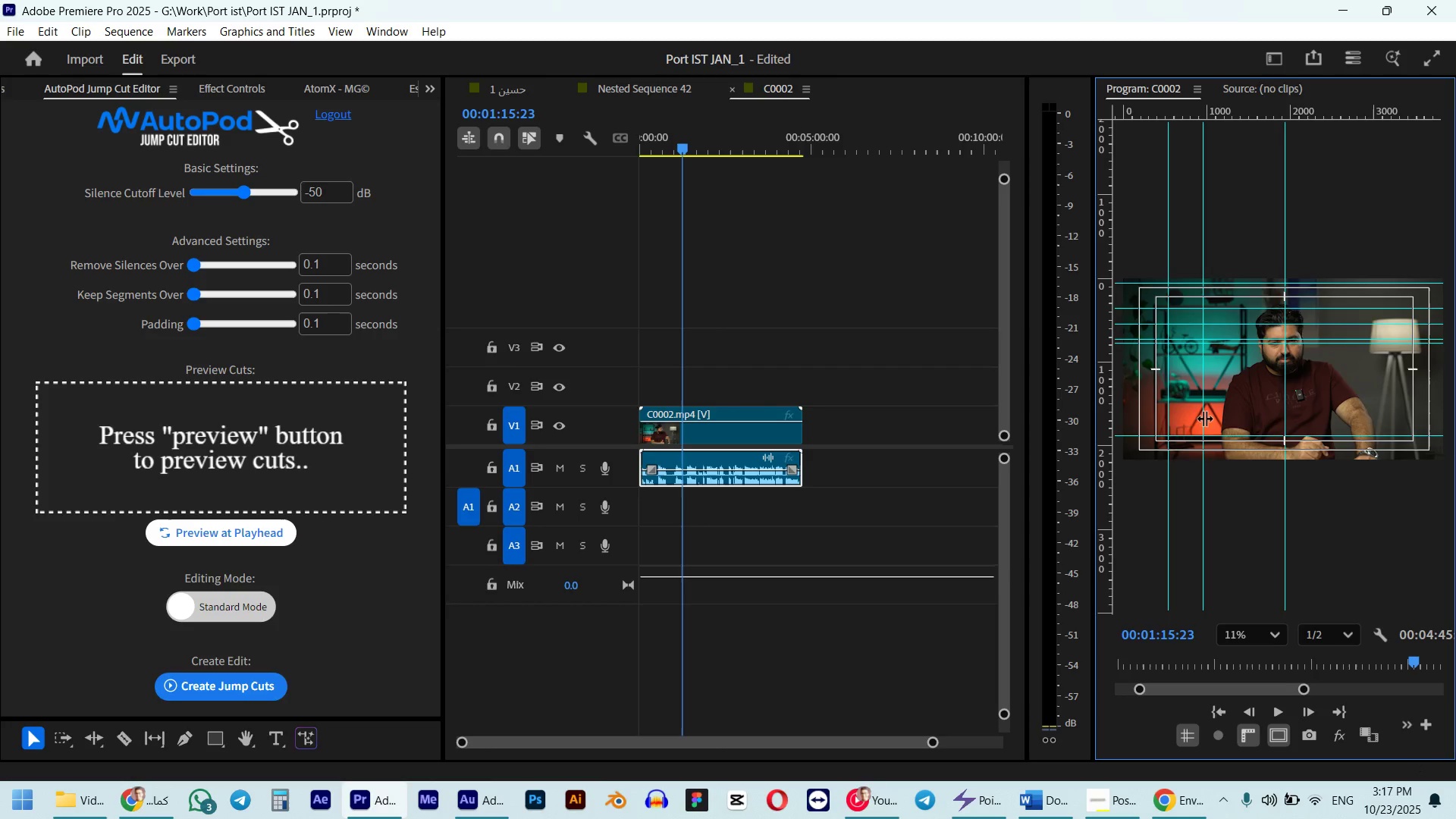 
left_click_drag(start_coordinate=[1204, 418], to_coordinate=[1414, 410])
 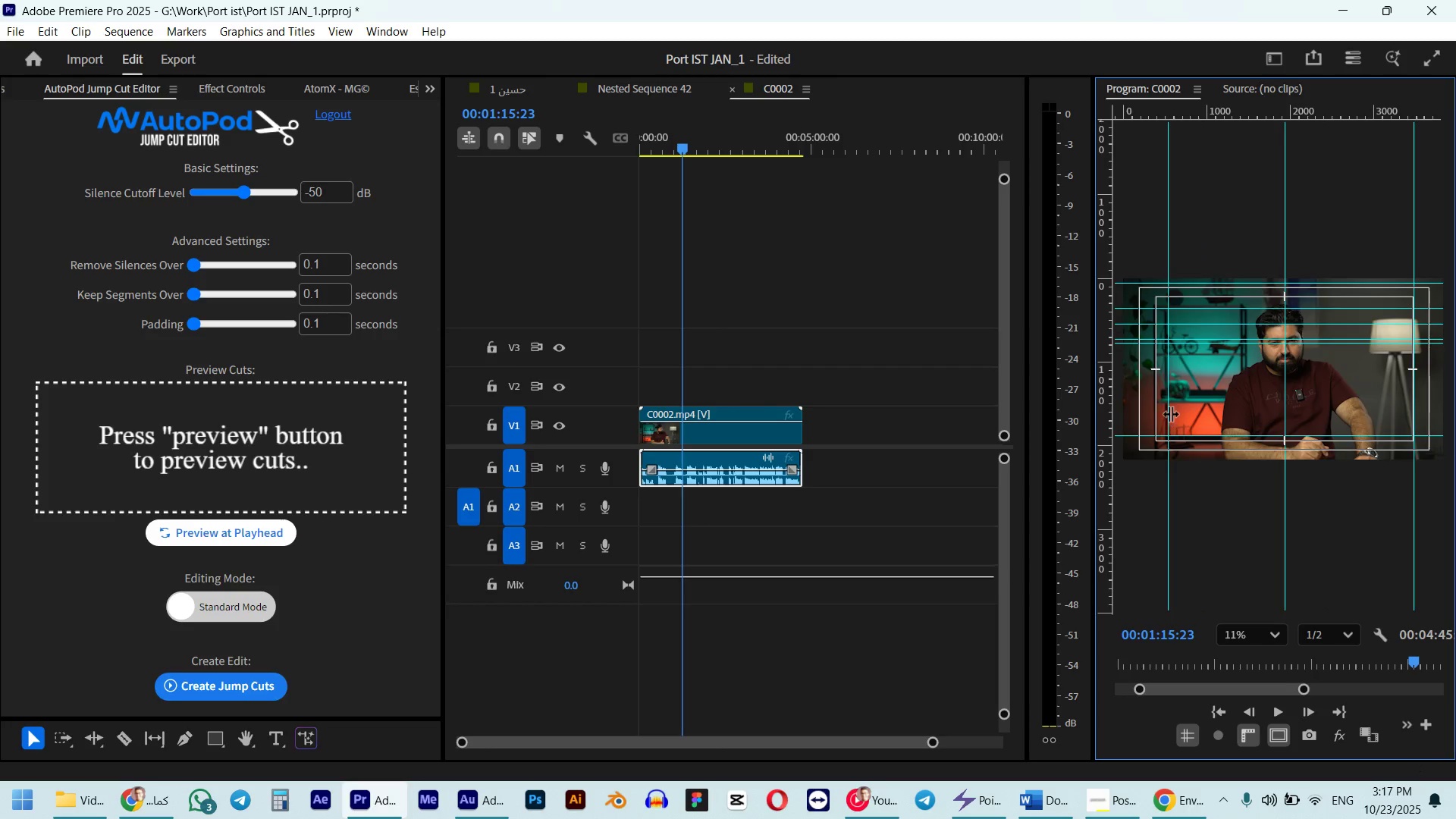 
left_click_drag(start_coordinate=[1170, 413], to_coordinate=[1157, 417])
 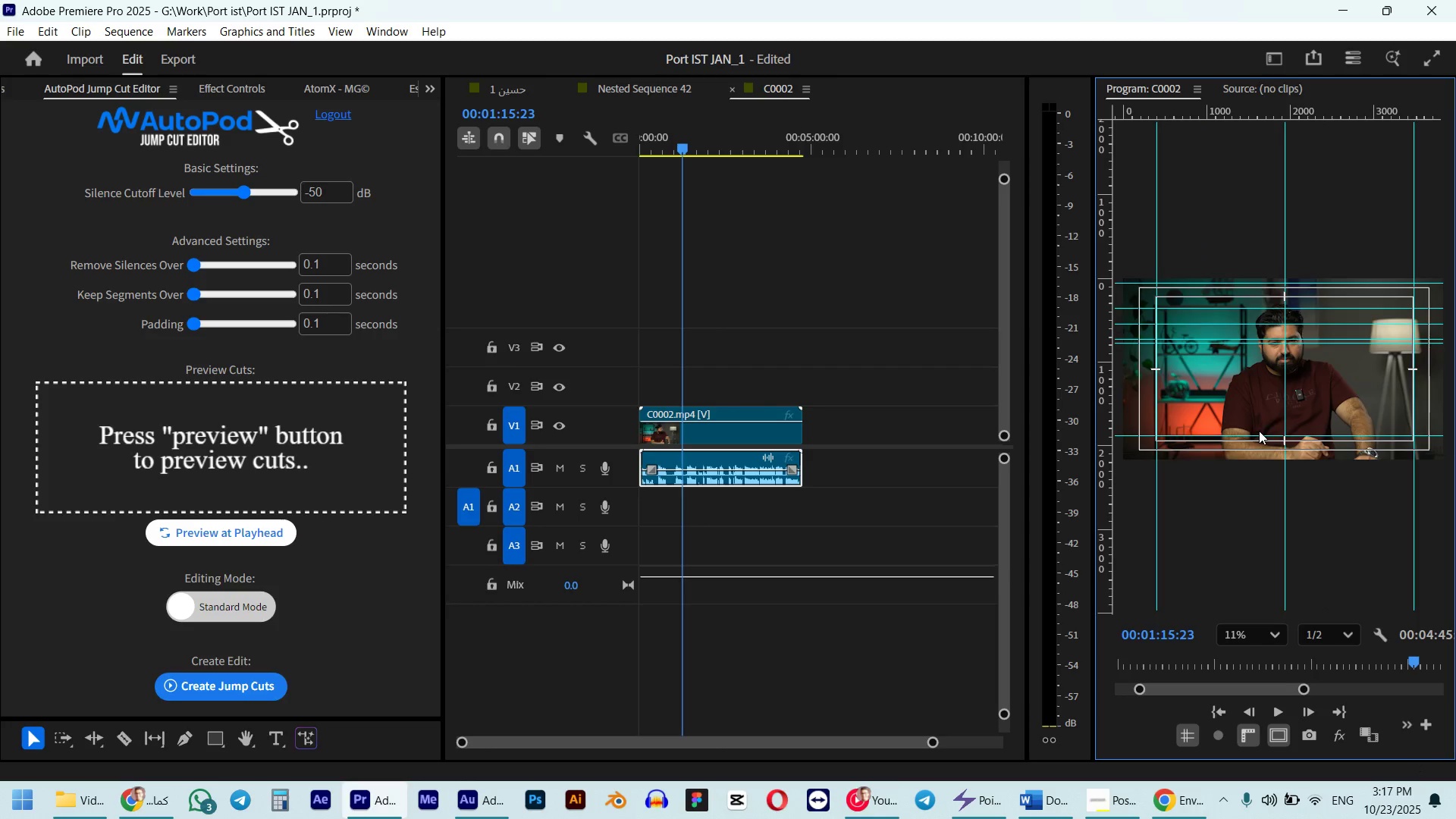 
key(Space)
 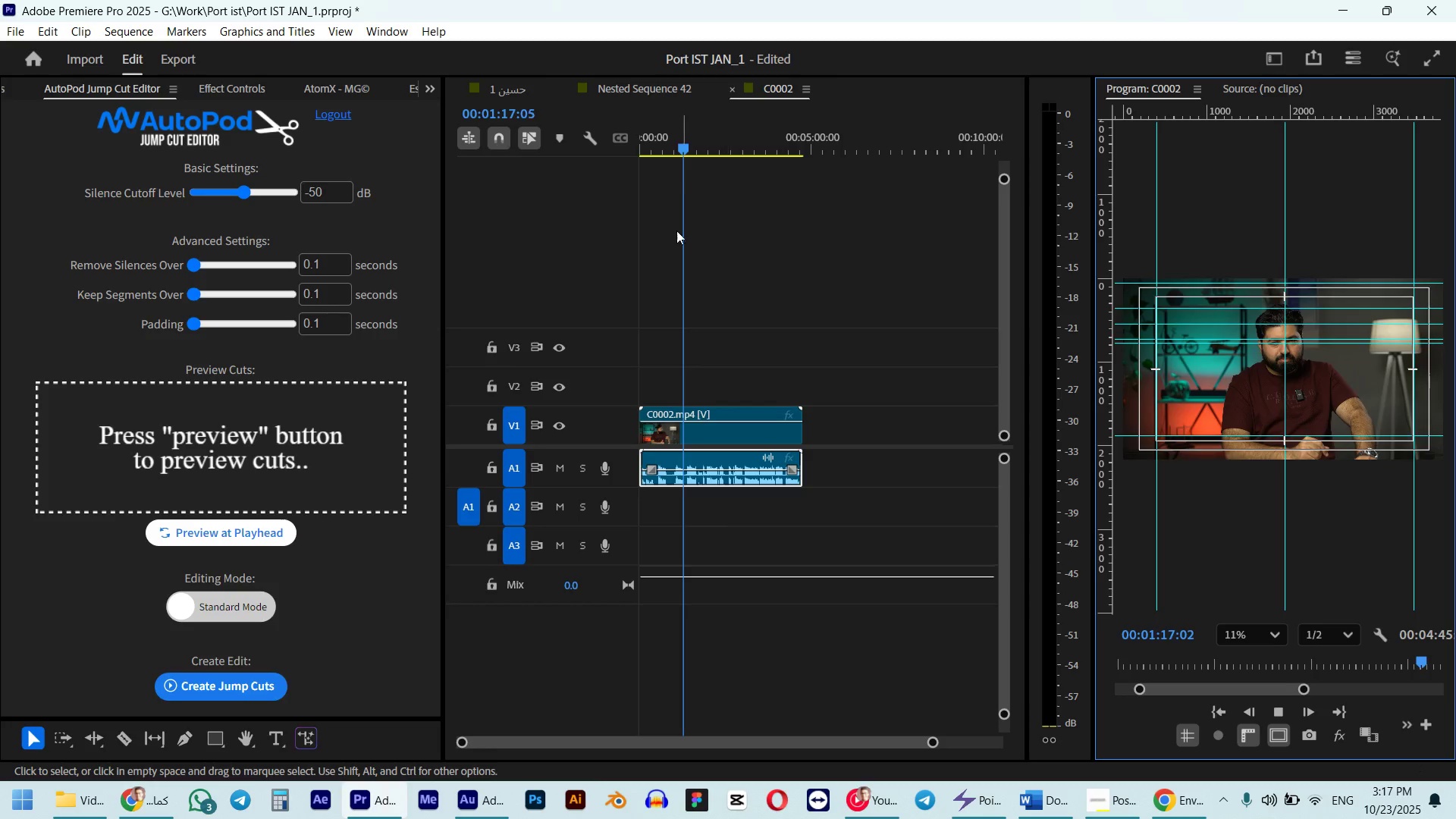 
left_click([686, 140])
 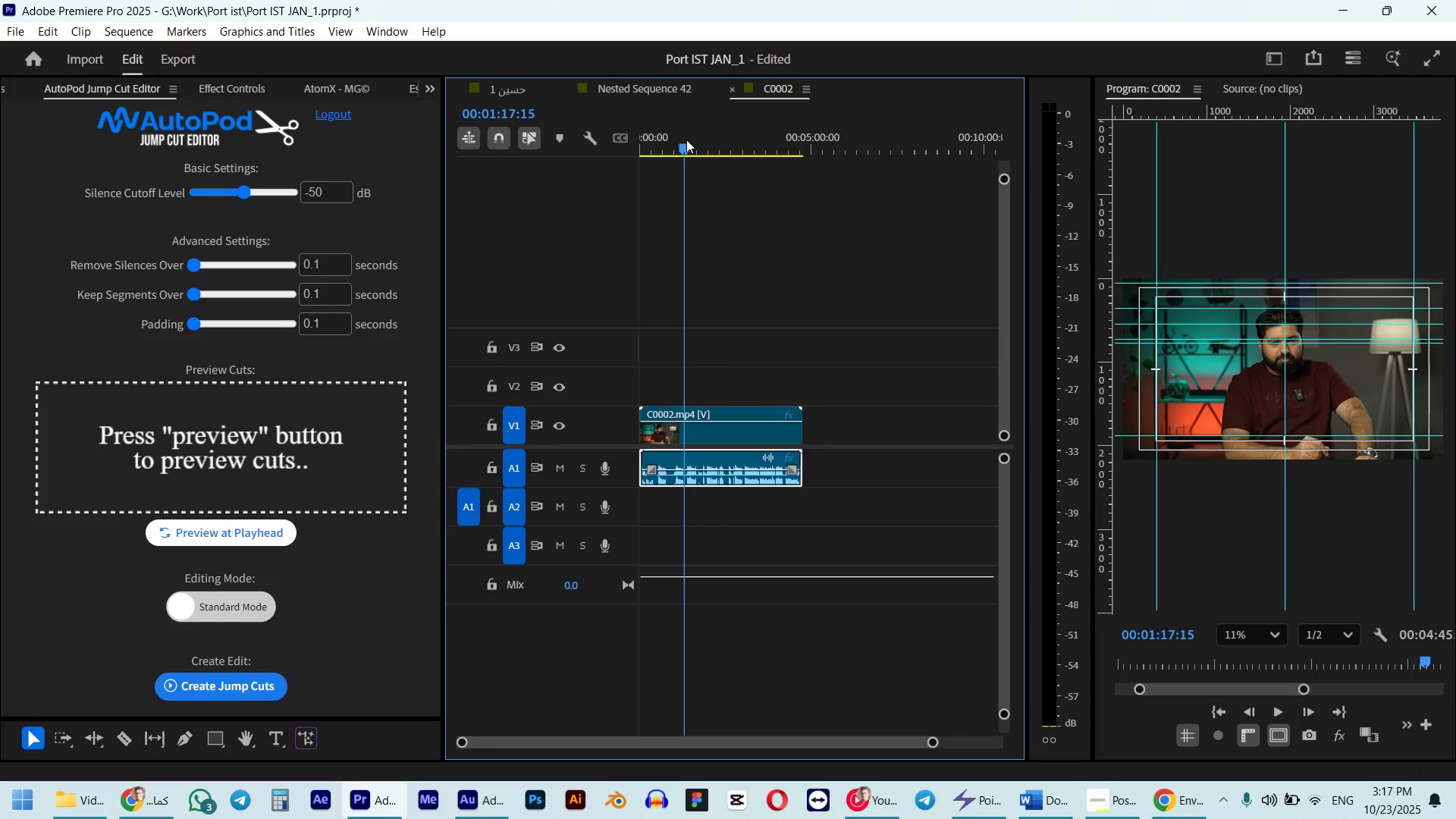 
key(Space)
 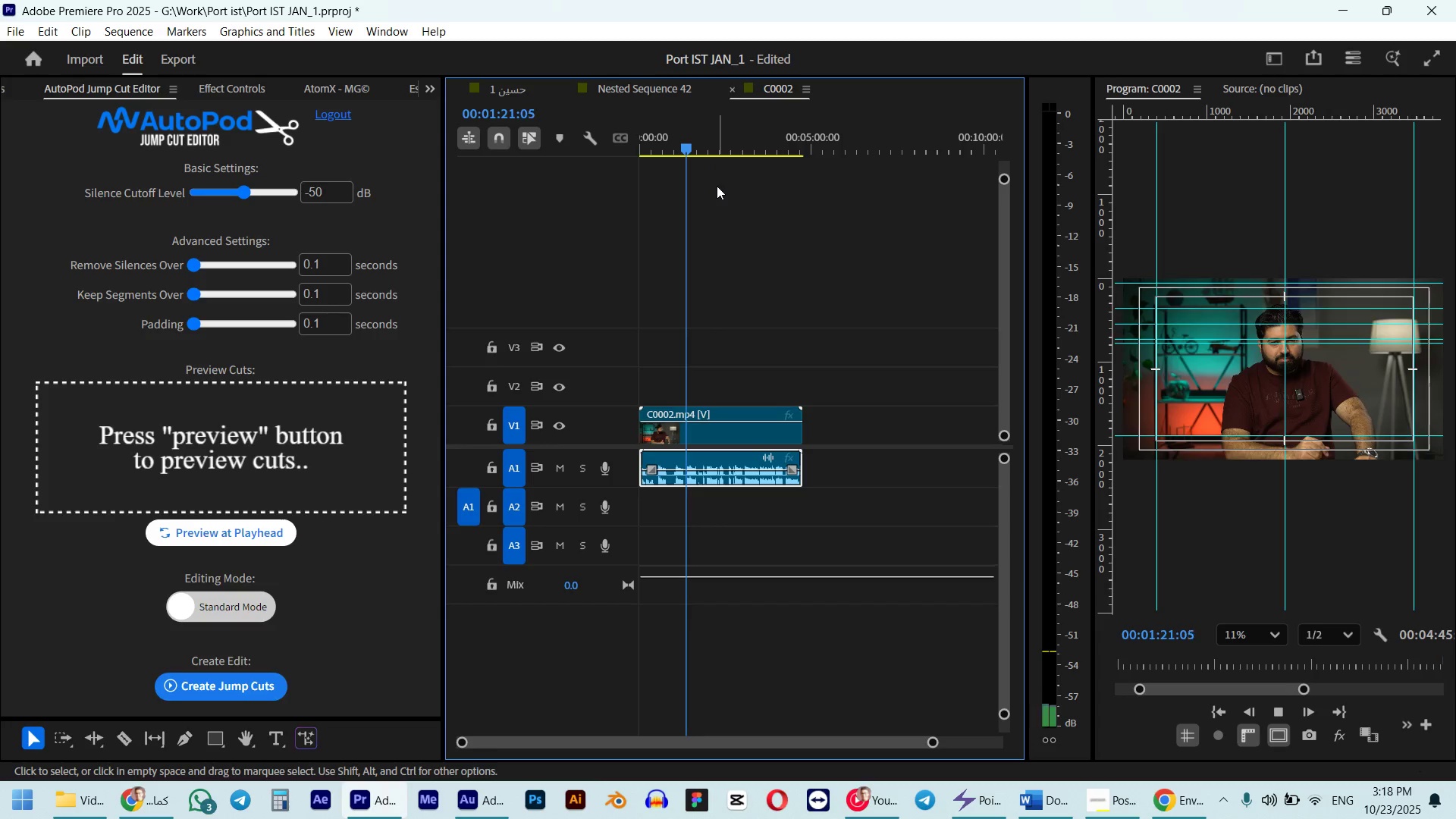 
key(Space)
 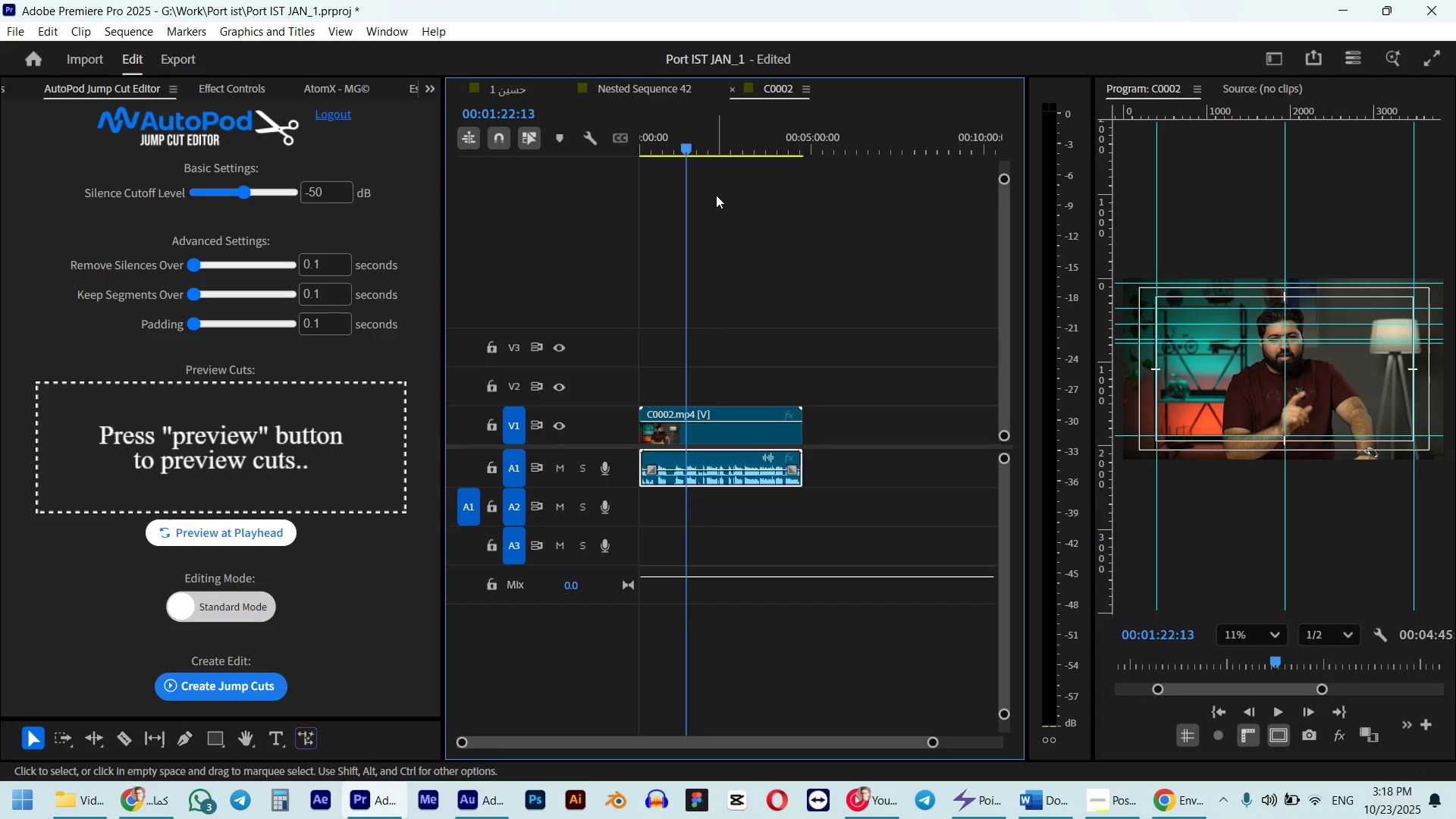 
key(Space)
 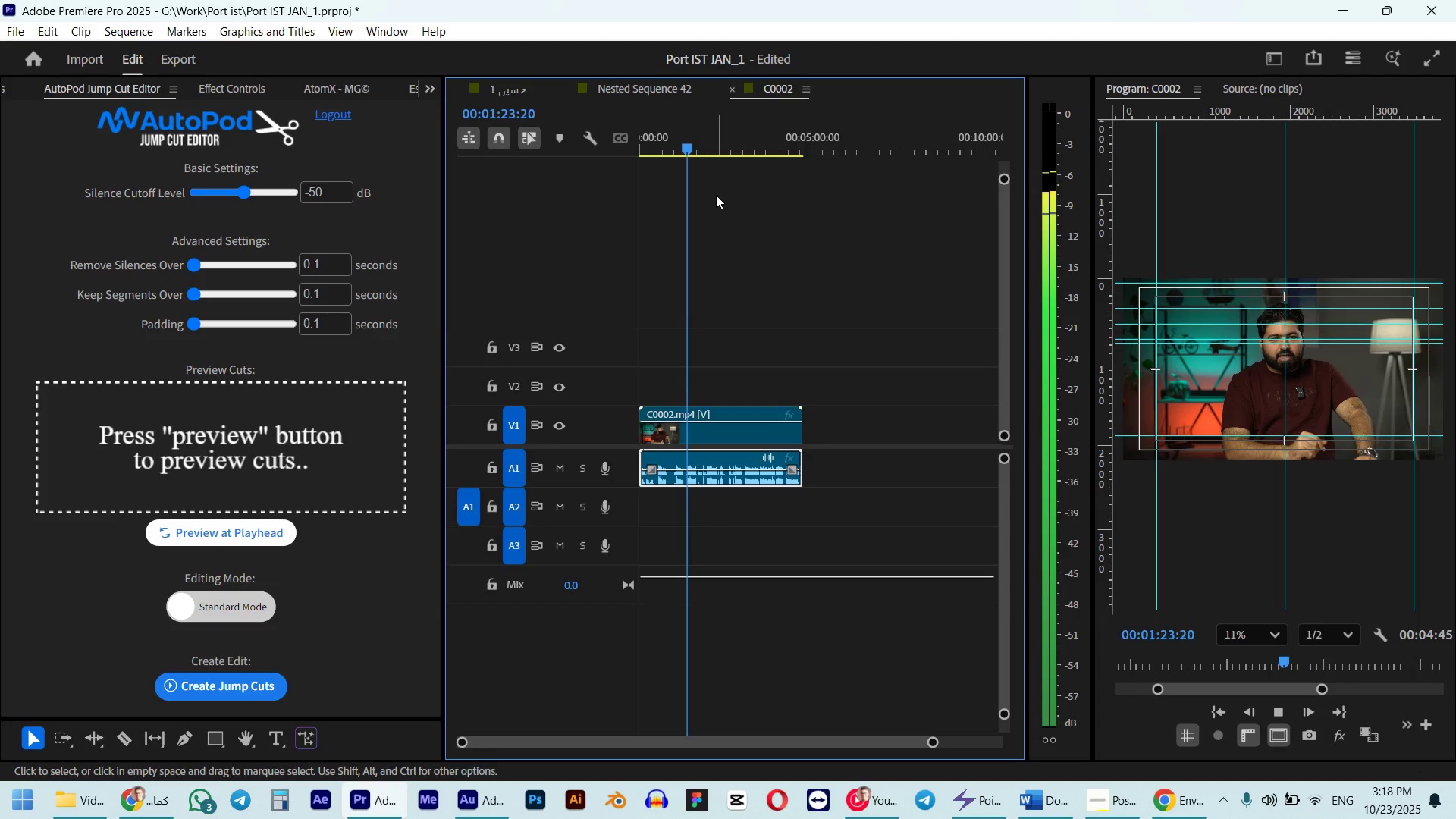 
key(Space)
 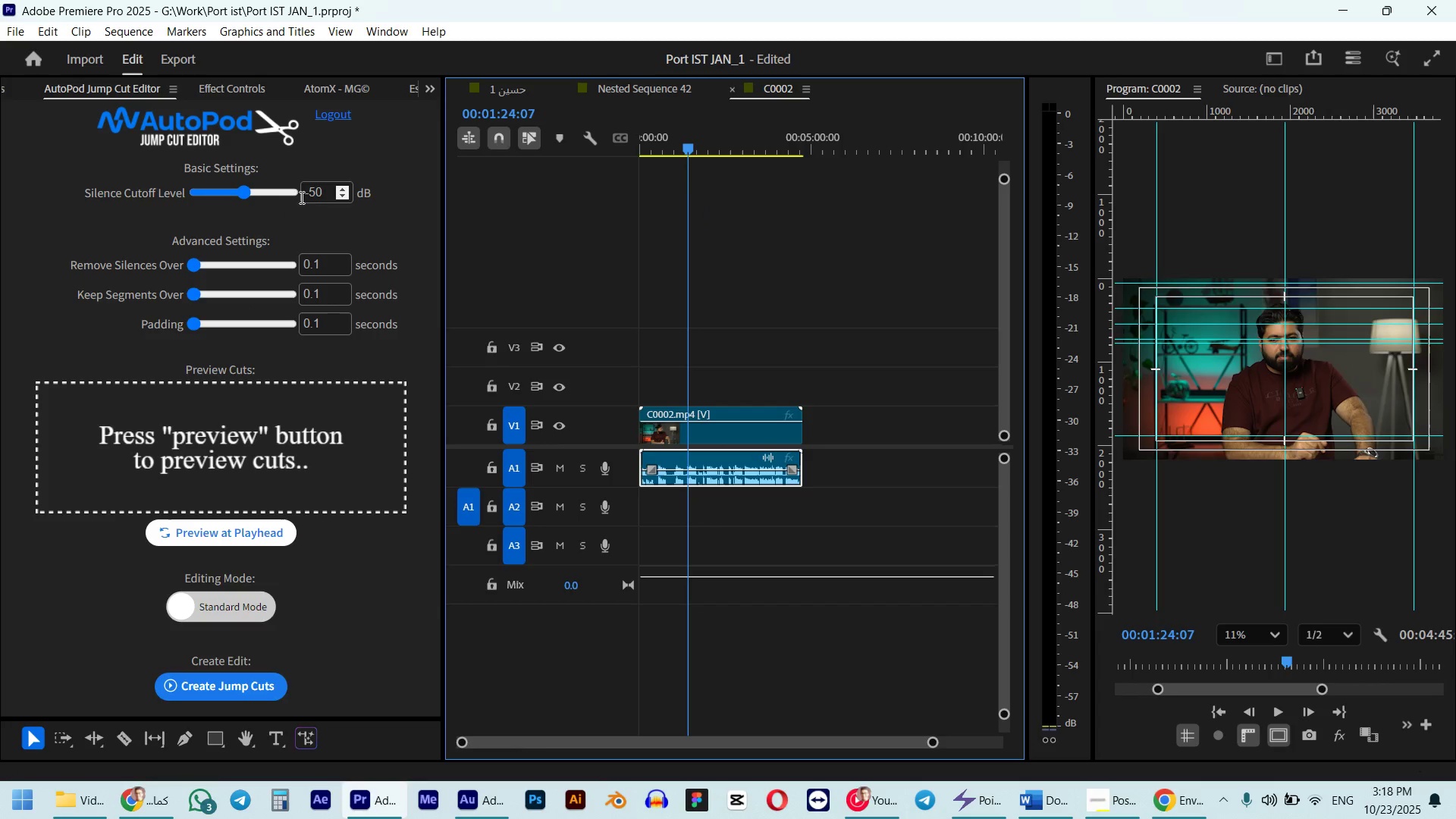 
left_click_drag(start_coordinate=[312, 193], to_coordinate=[331, 193])
 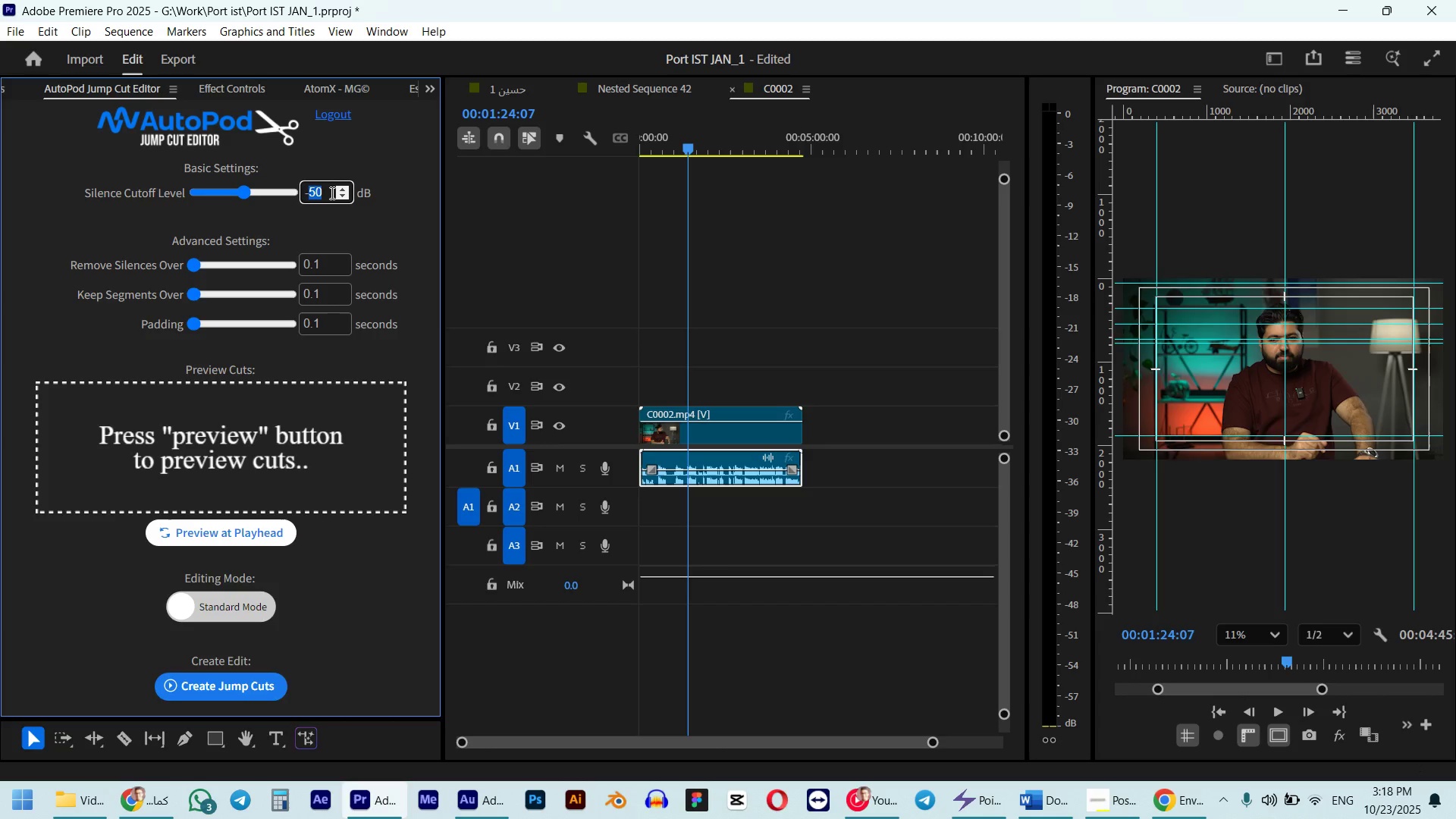 
key(Numpad3)
 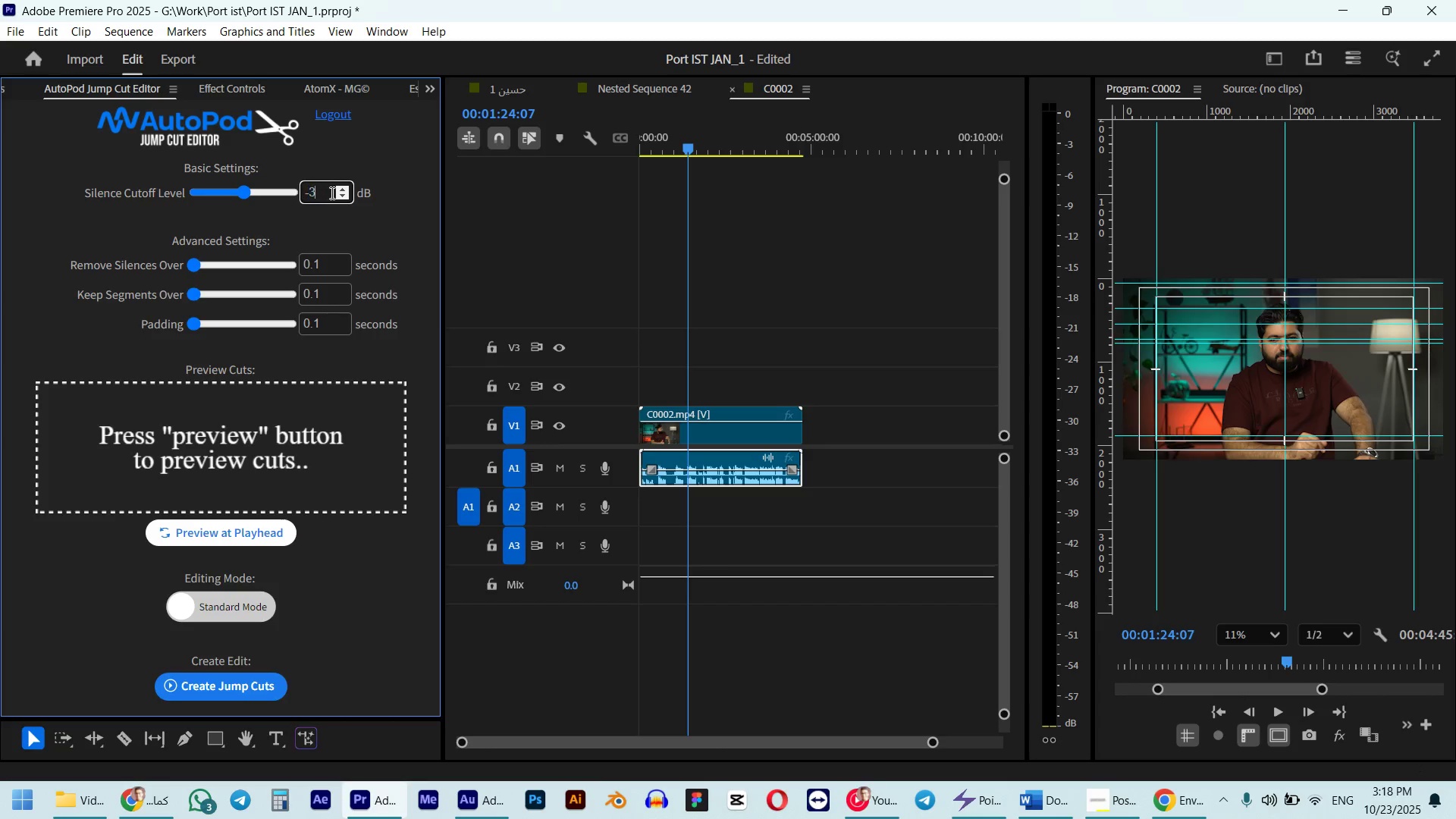 
key(Numpad6)
 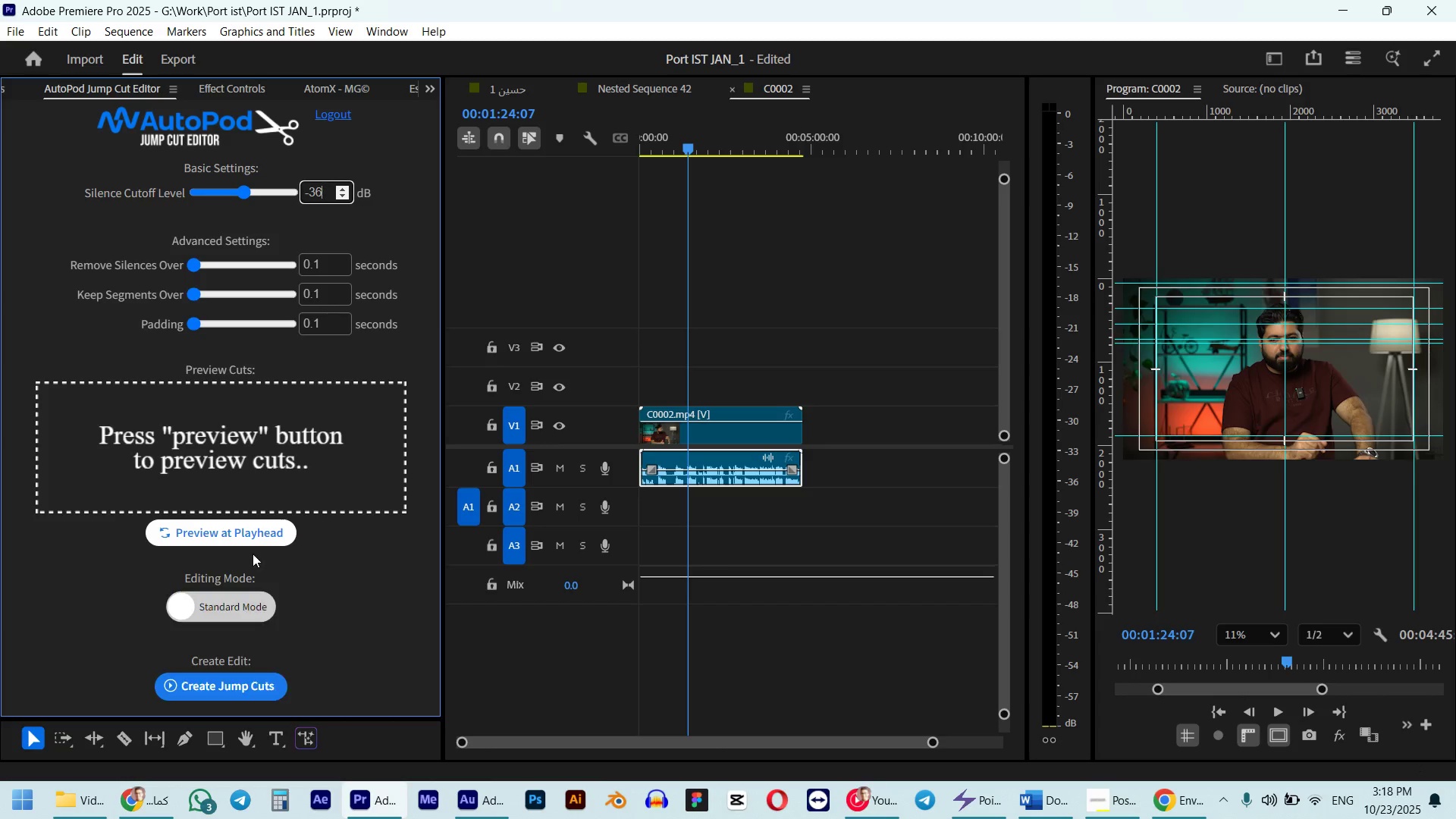 
left_click([234, 529])
 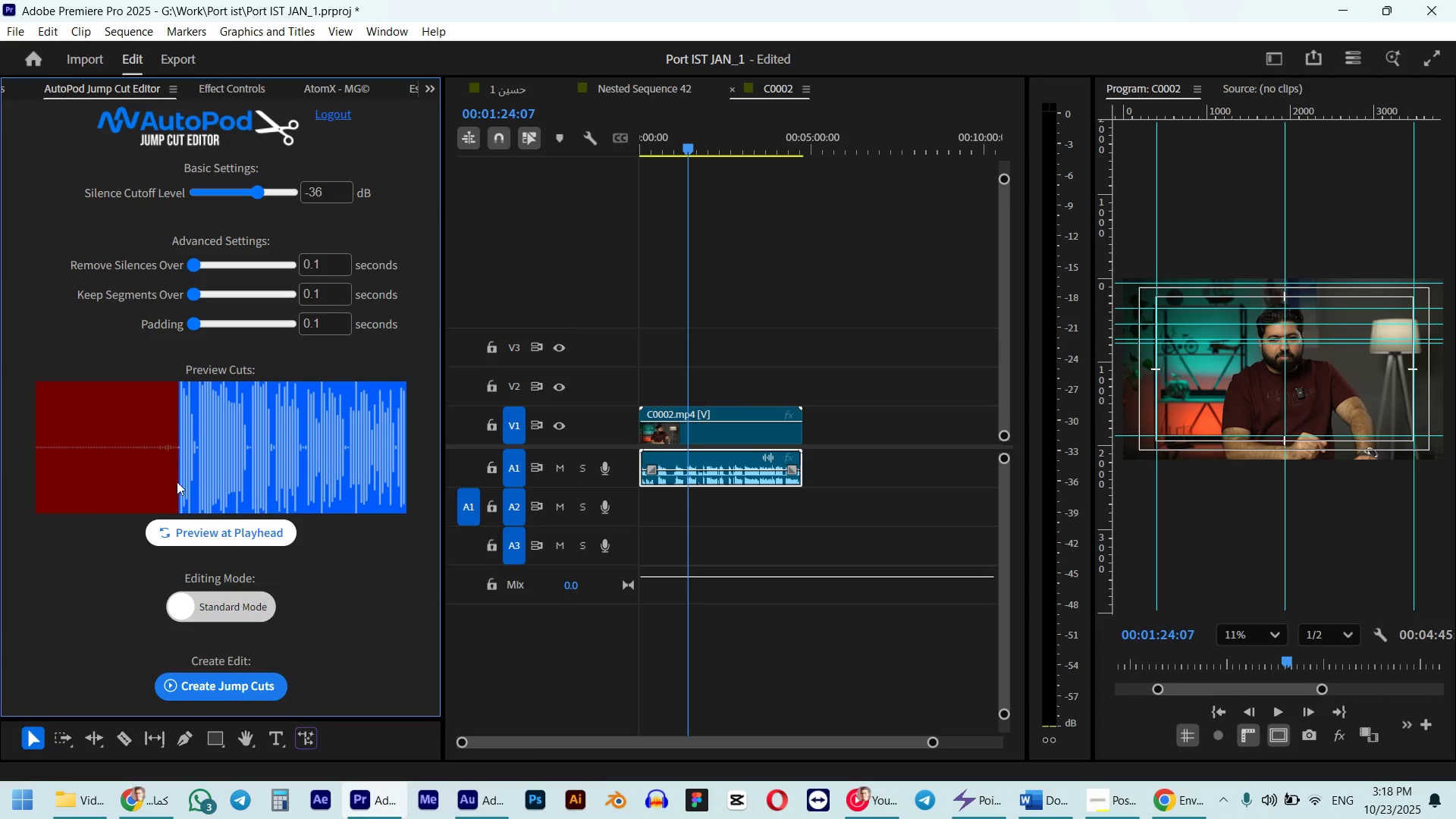 
left_click_drag(start_coordinate=[315, 187], to_coordinate=[328, 187])
 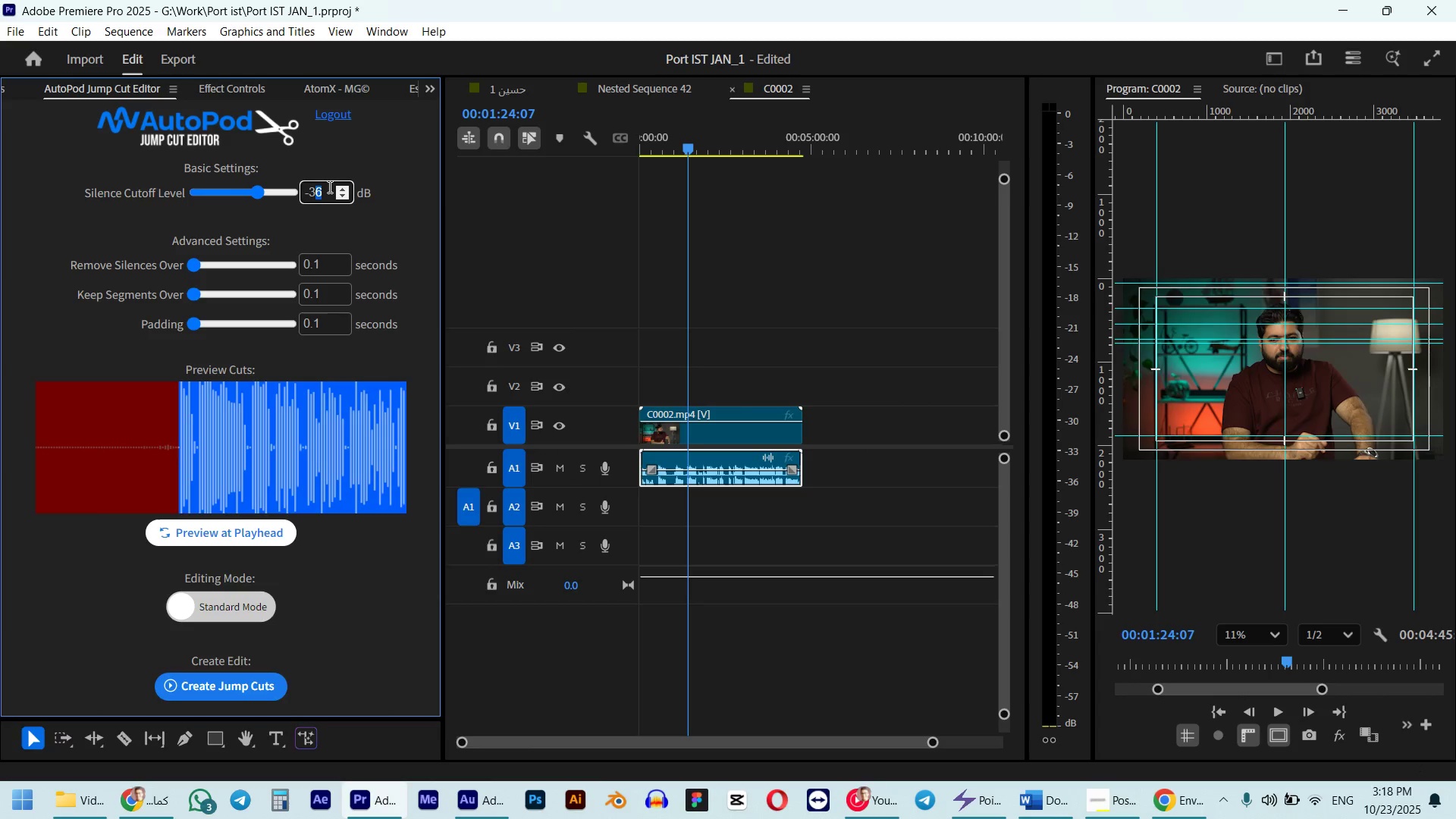 
key(Numpad4)
 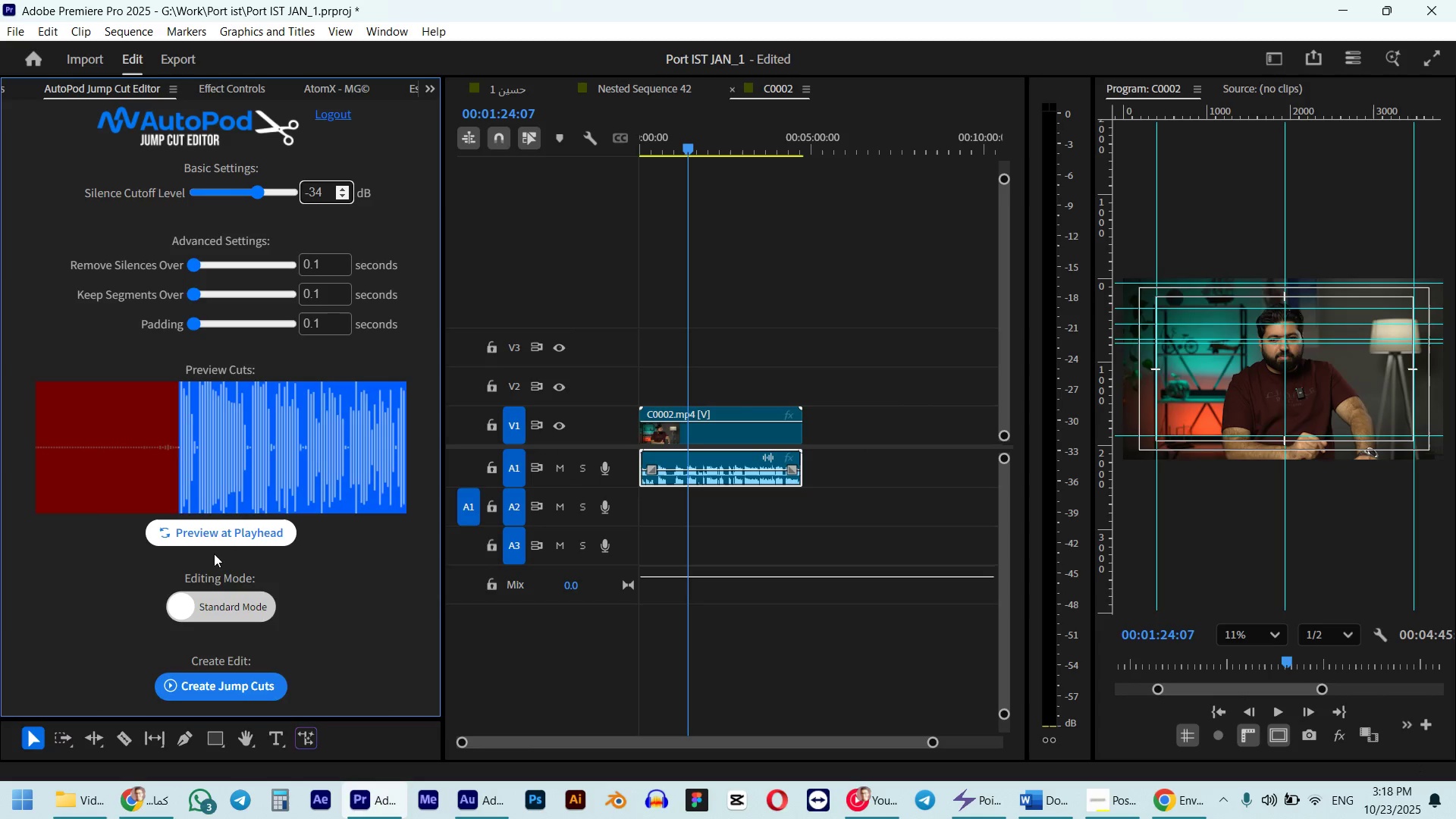 
left_click([213, 535])
 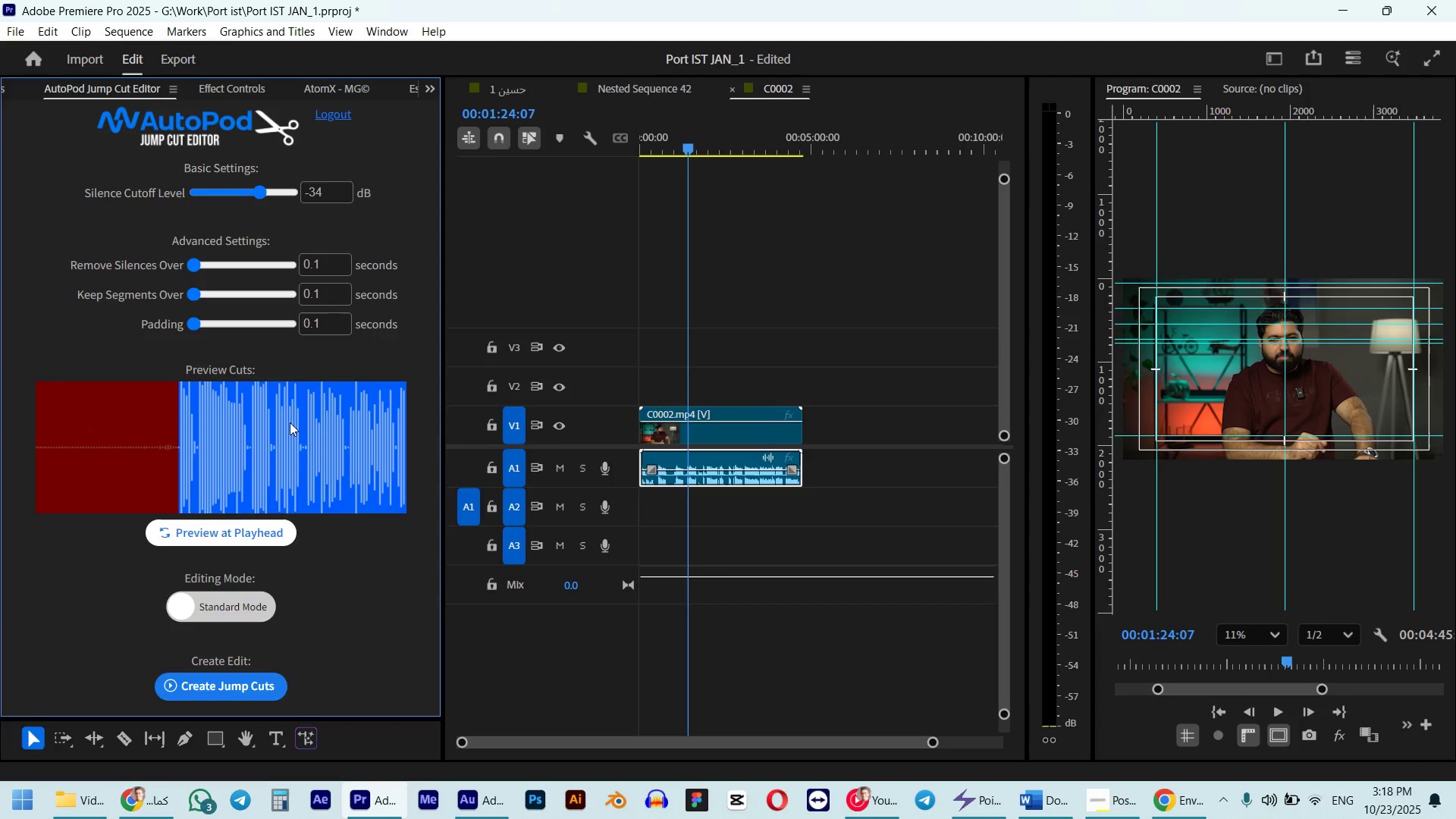 
left_click_drag(start_coordinate=[690, 149], to_coordinate=[708, 149])
 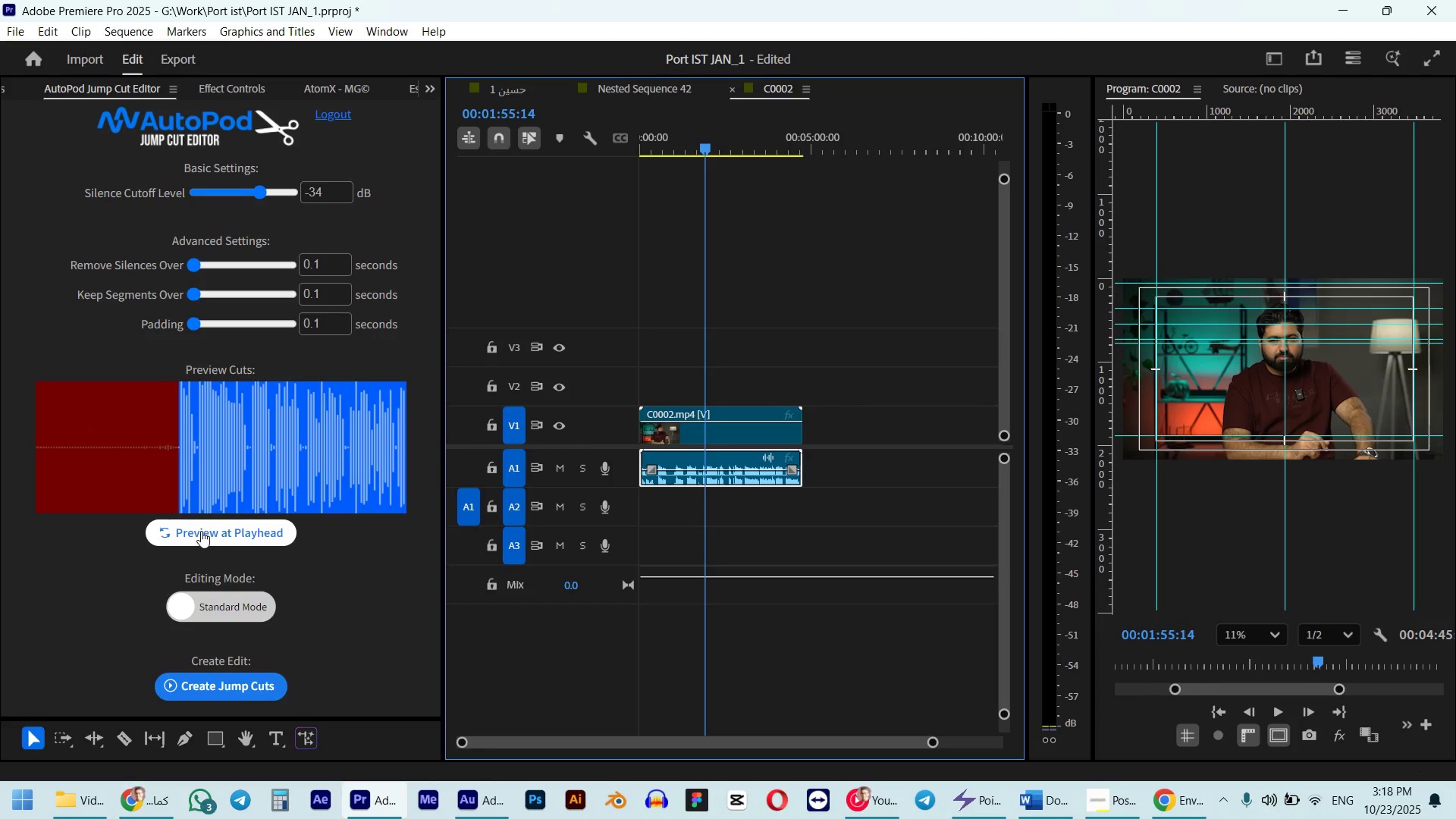 
left_click([201, 531])
 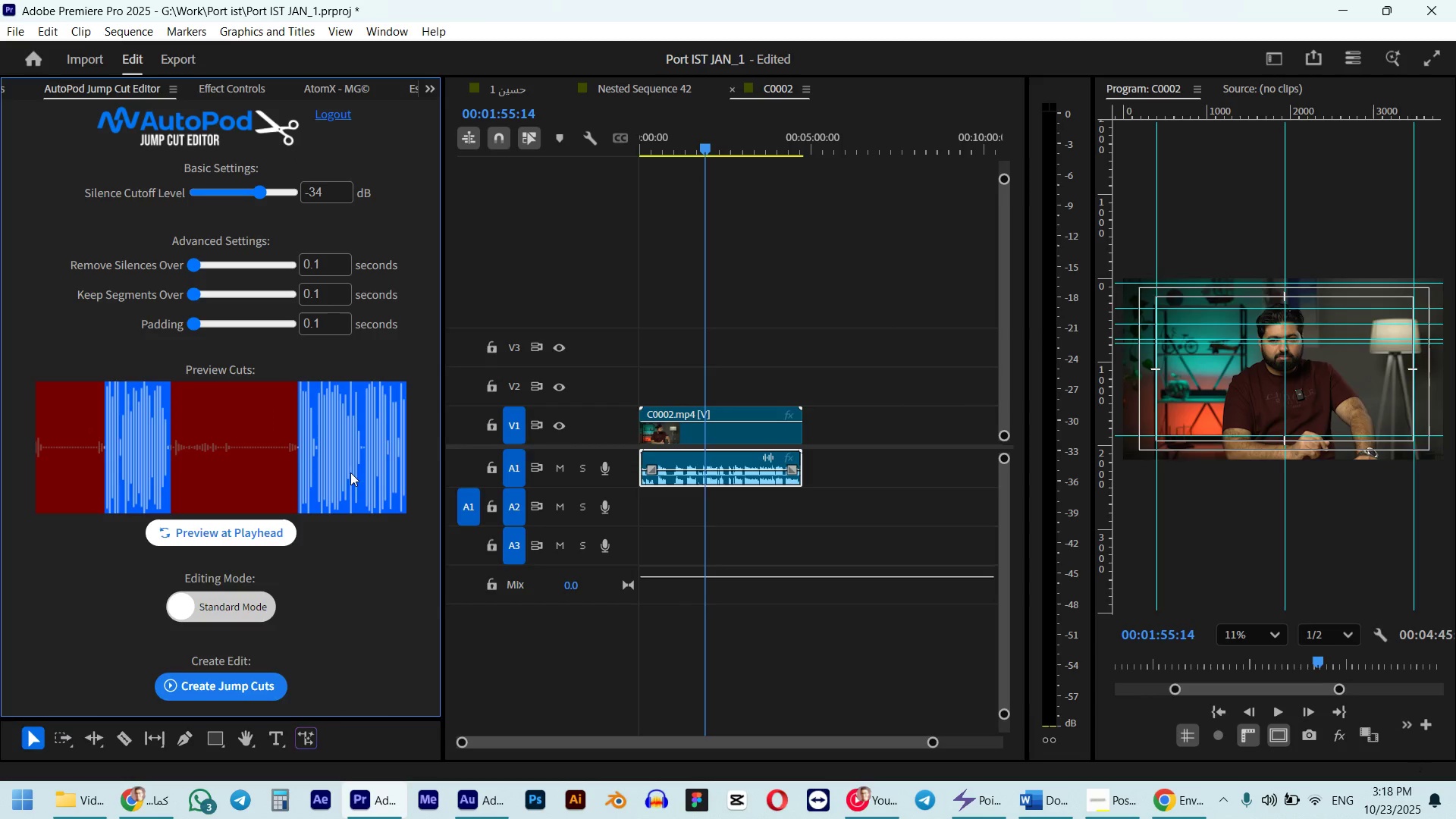 
scroll: coordinate [694, 483], scroll_direction: up, amount: 30.0
 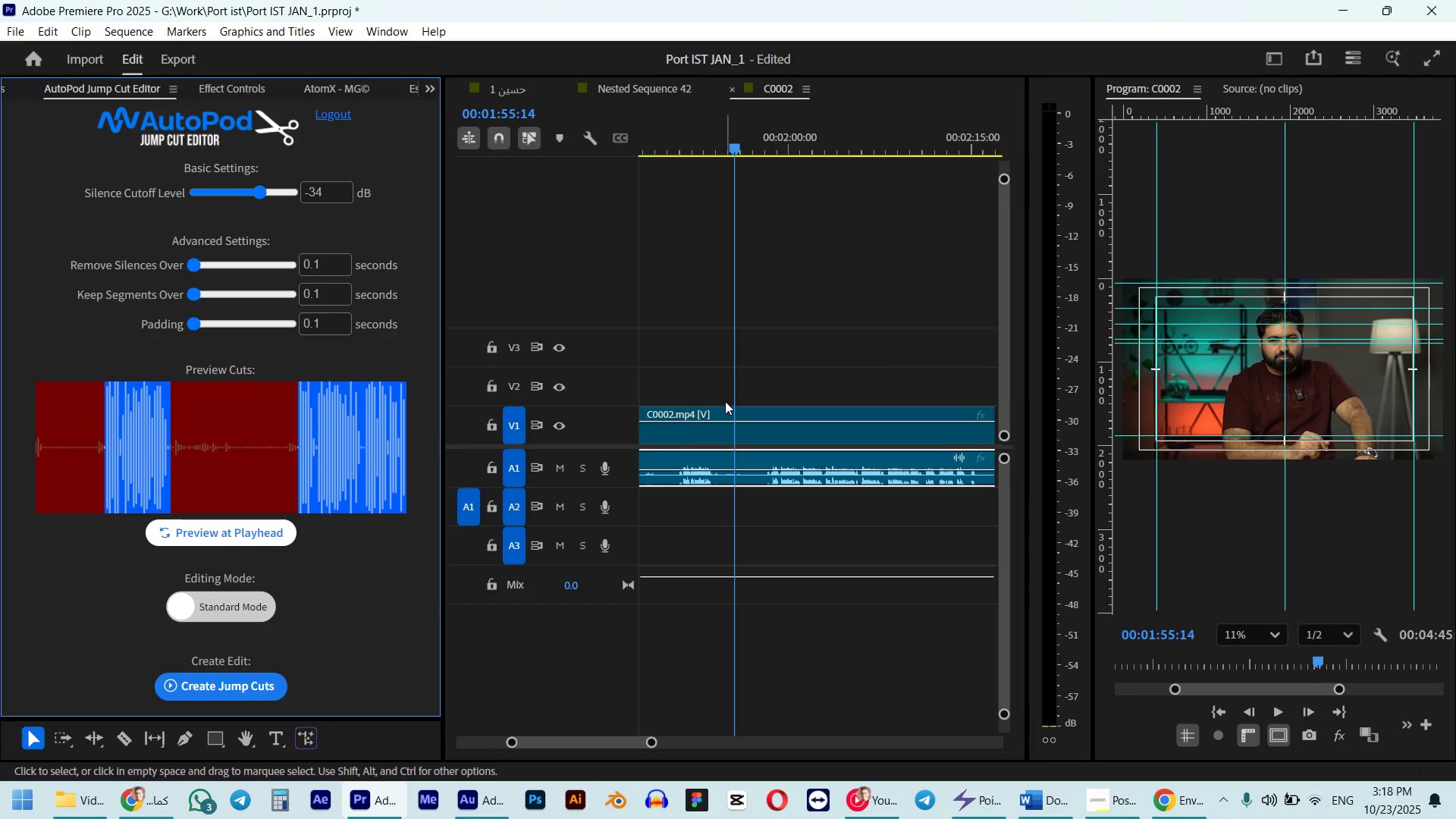 
hold_key(key=AltLeft, duration=1.5)
 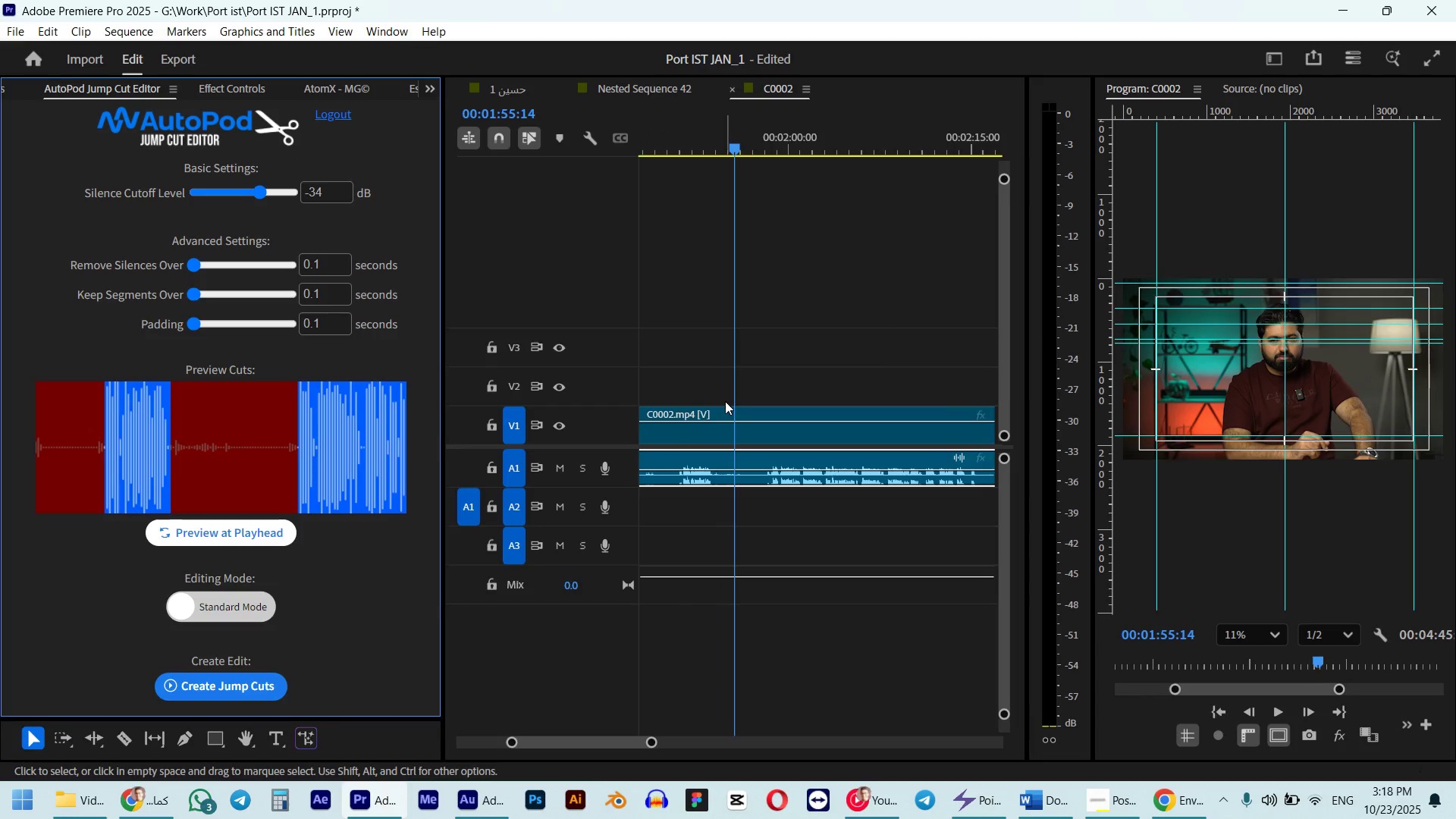 
hold_key(key=AltLeft, duration=0.43)
 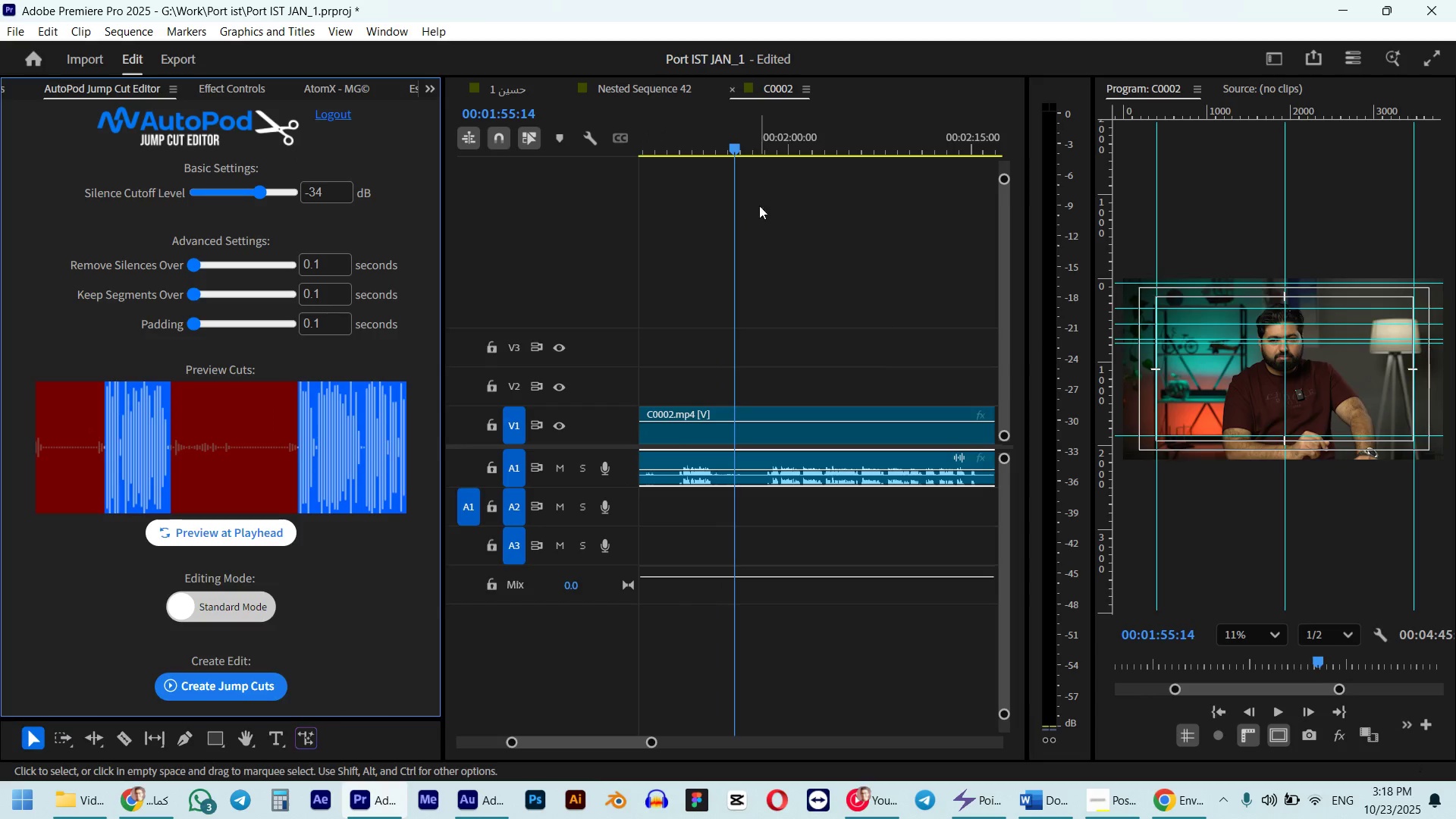 
key(Space)
 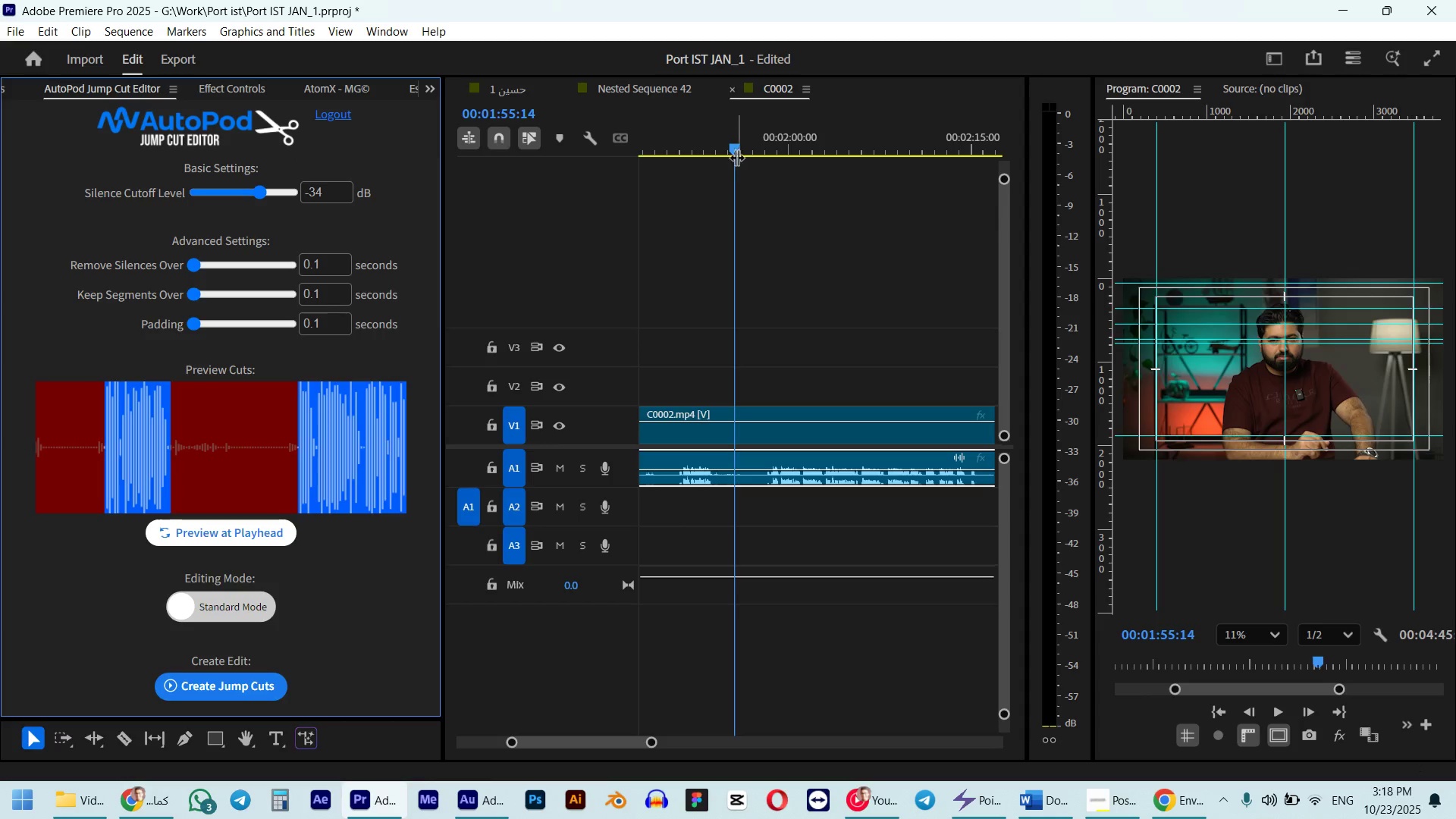 
left_click([736, 153])
 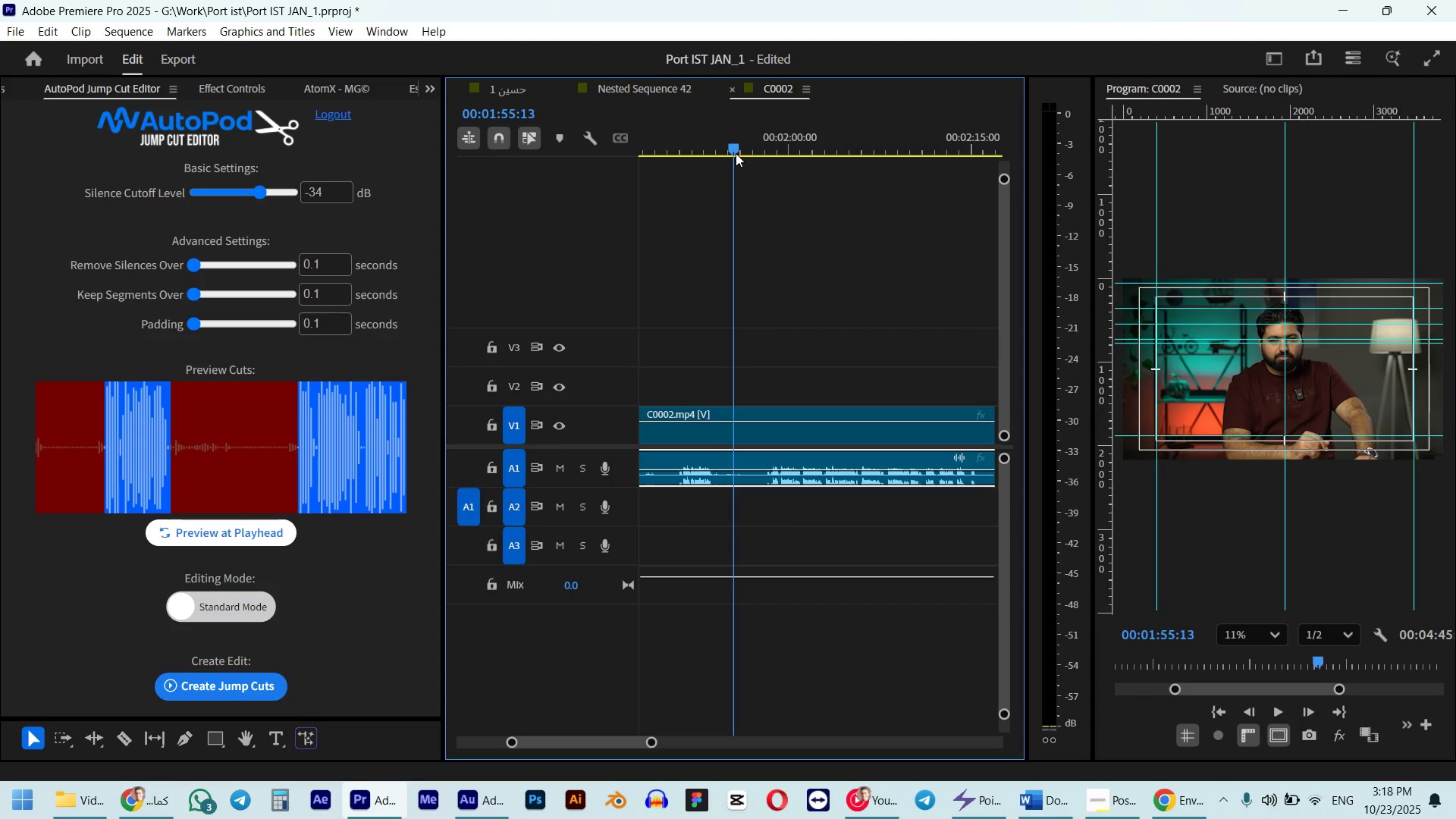 
key(Space)
 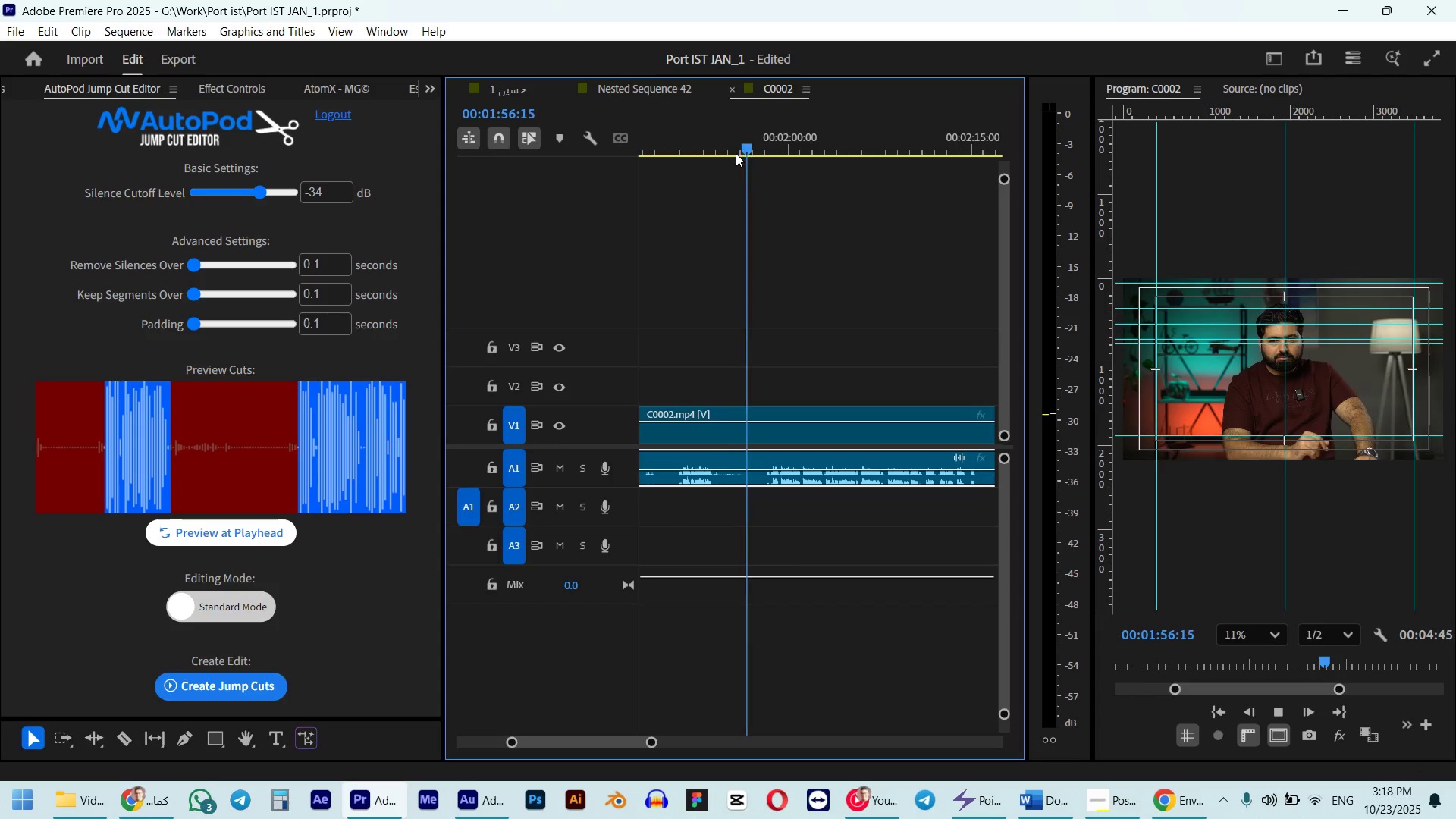 
key(Space)
 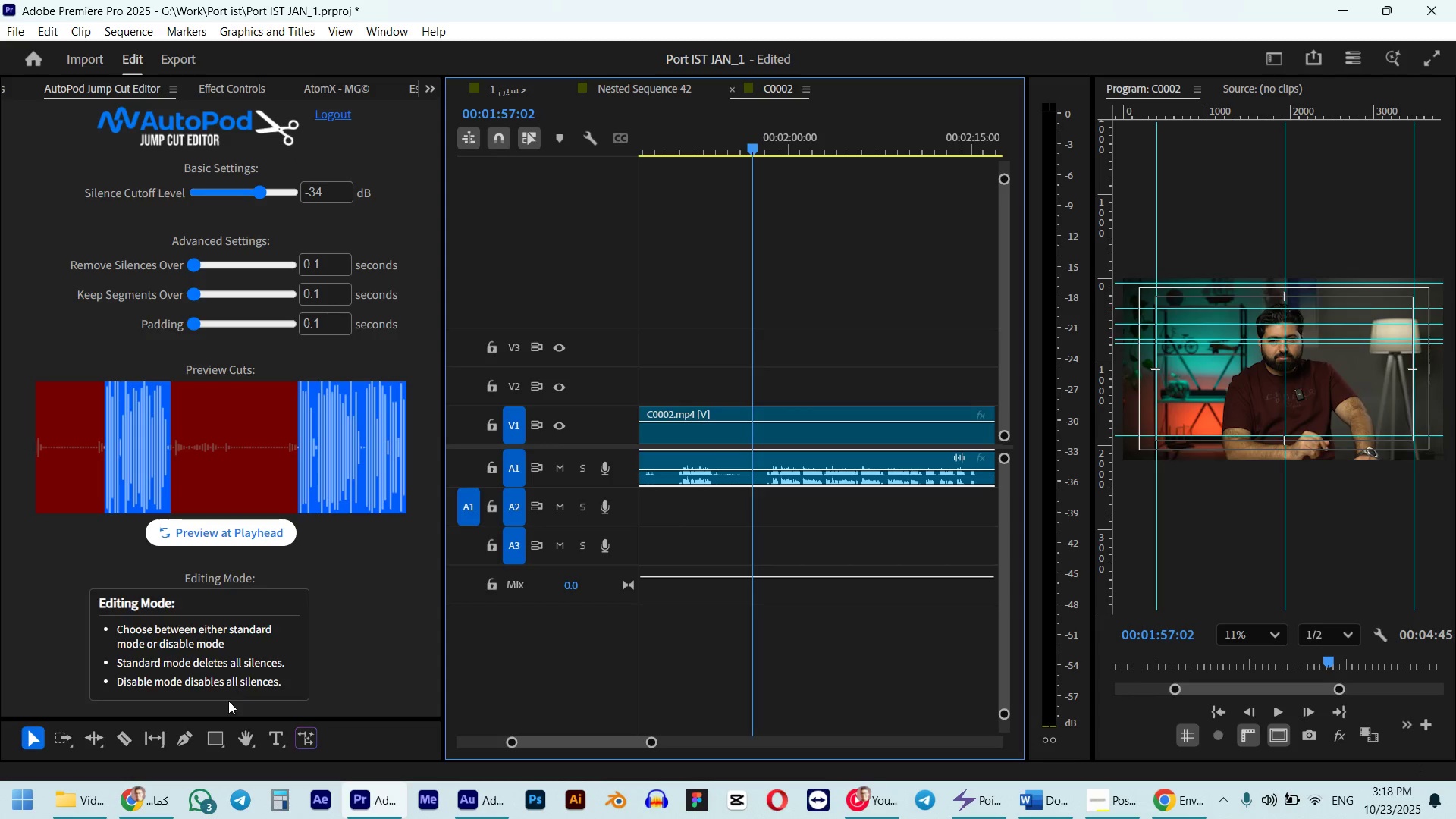 
left_click([257, 683])
 